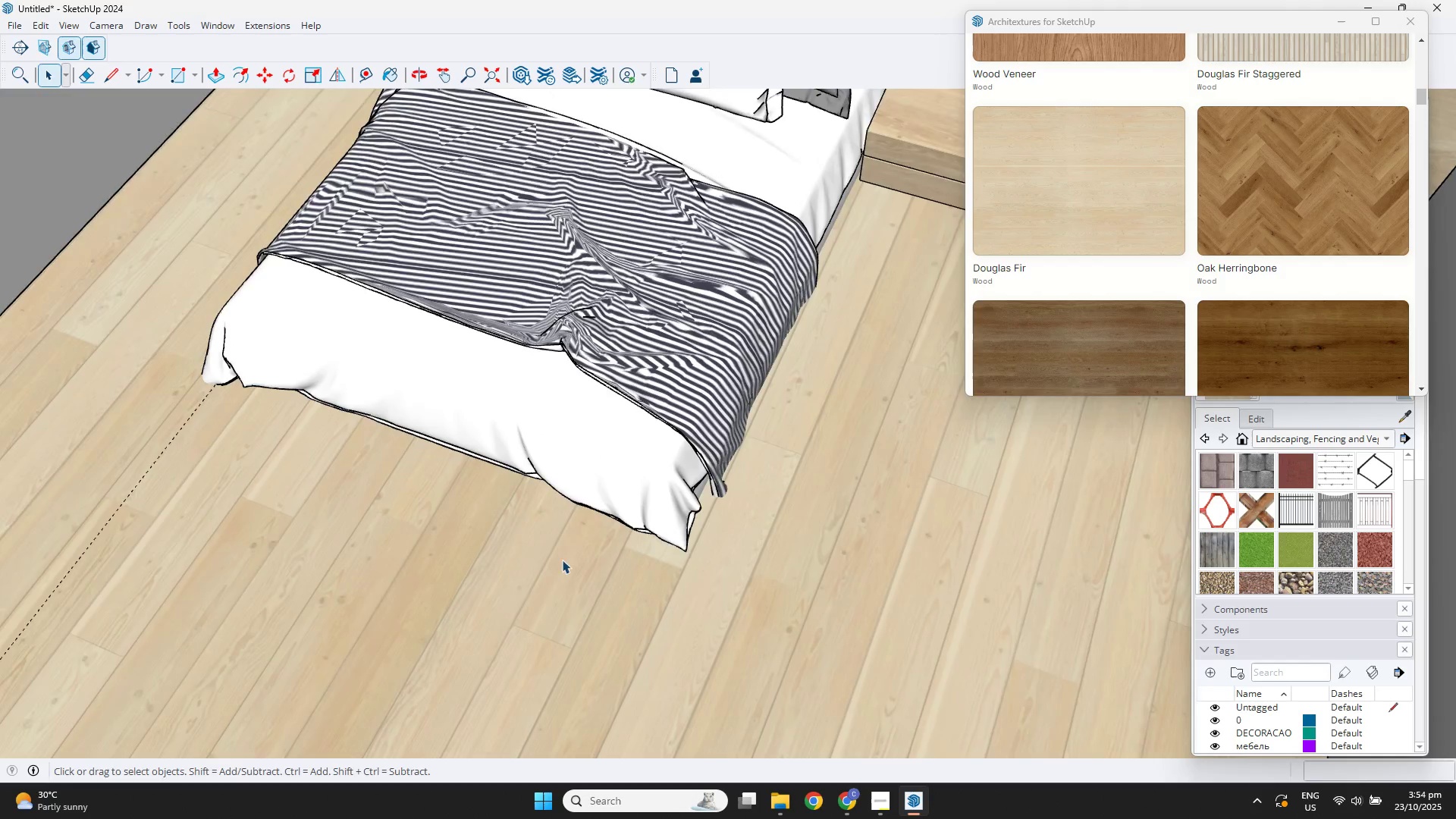 
scroll: coordinate [727, 440], scroll_direction: up, amount: 7.0
 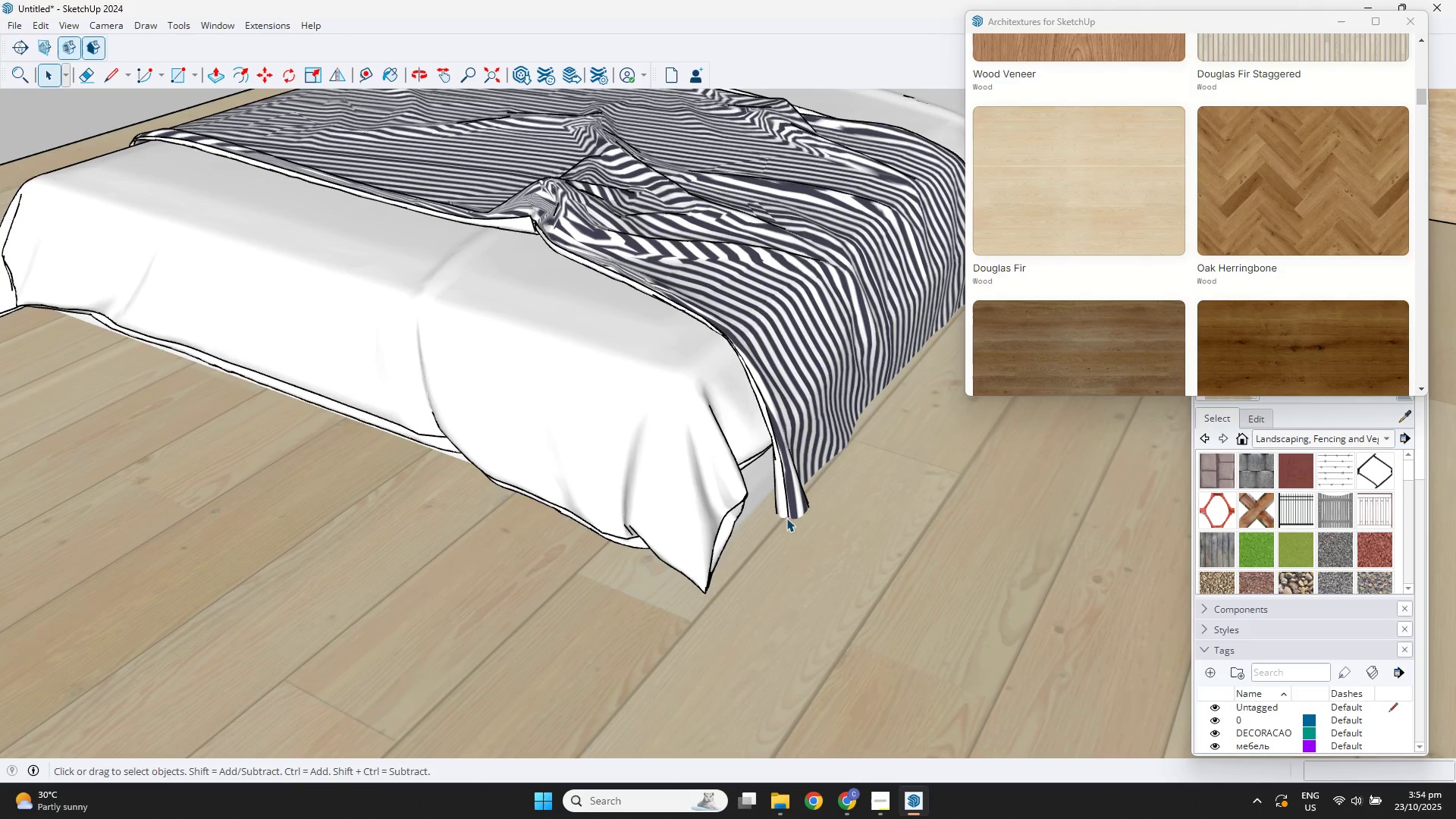 
type(tt)
 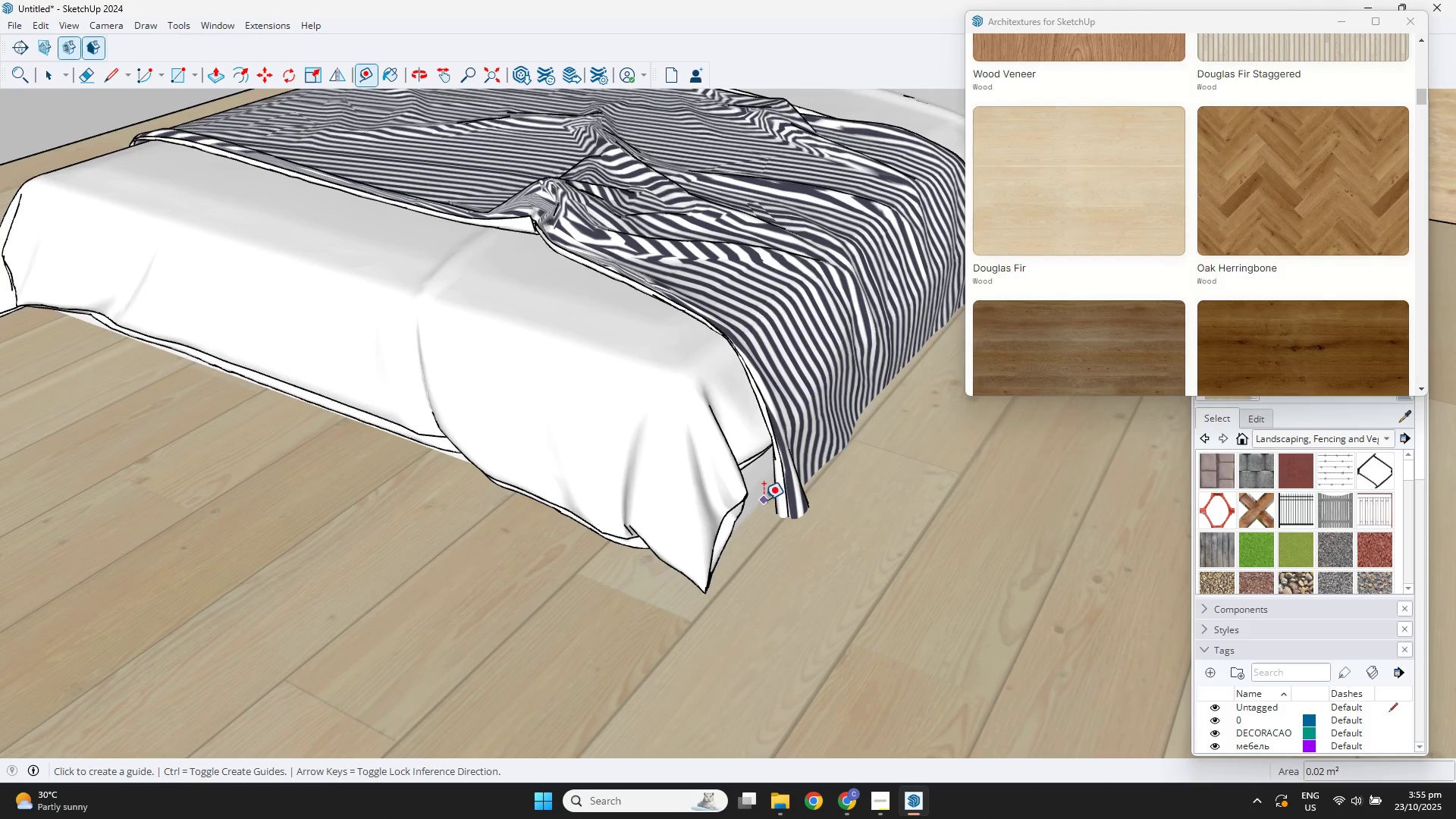 
left_click([762, 500])
 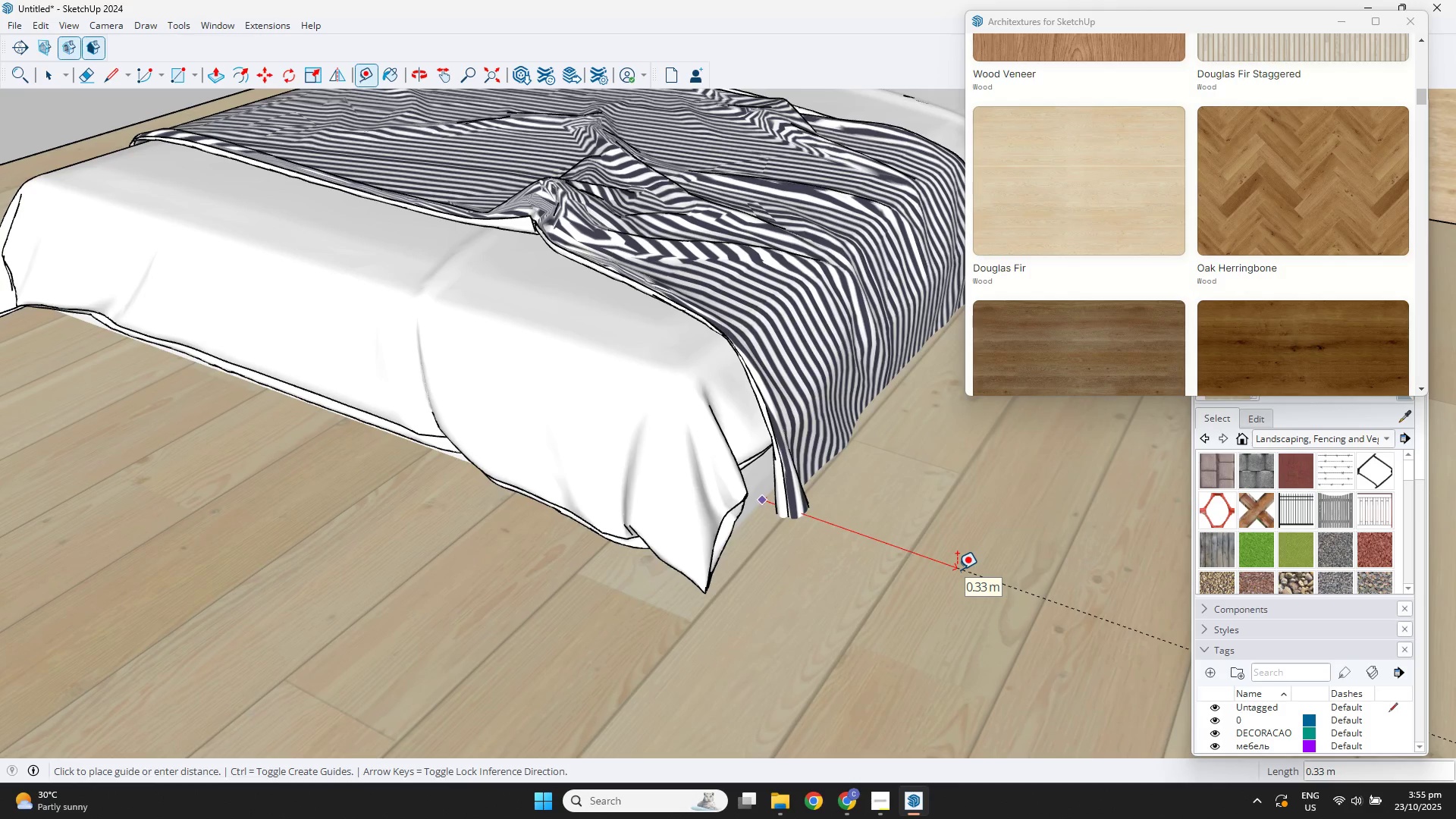 
key(NumpadDecimal)
 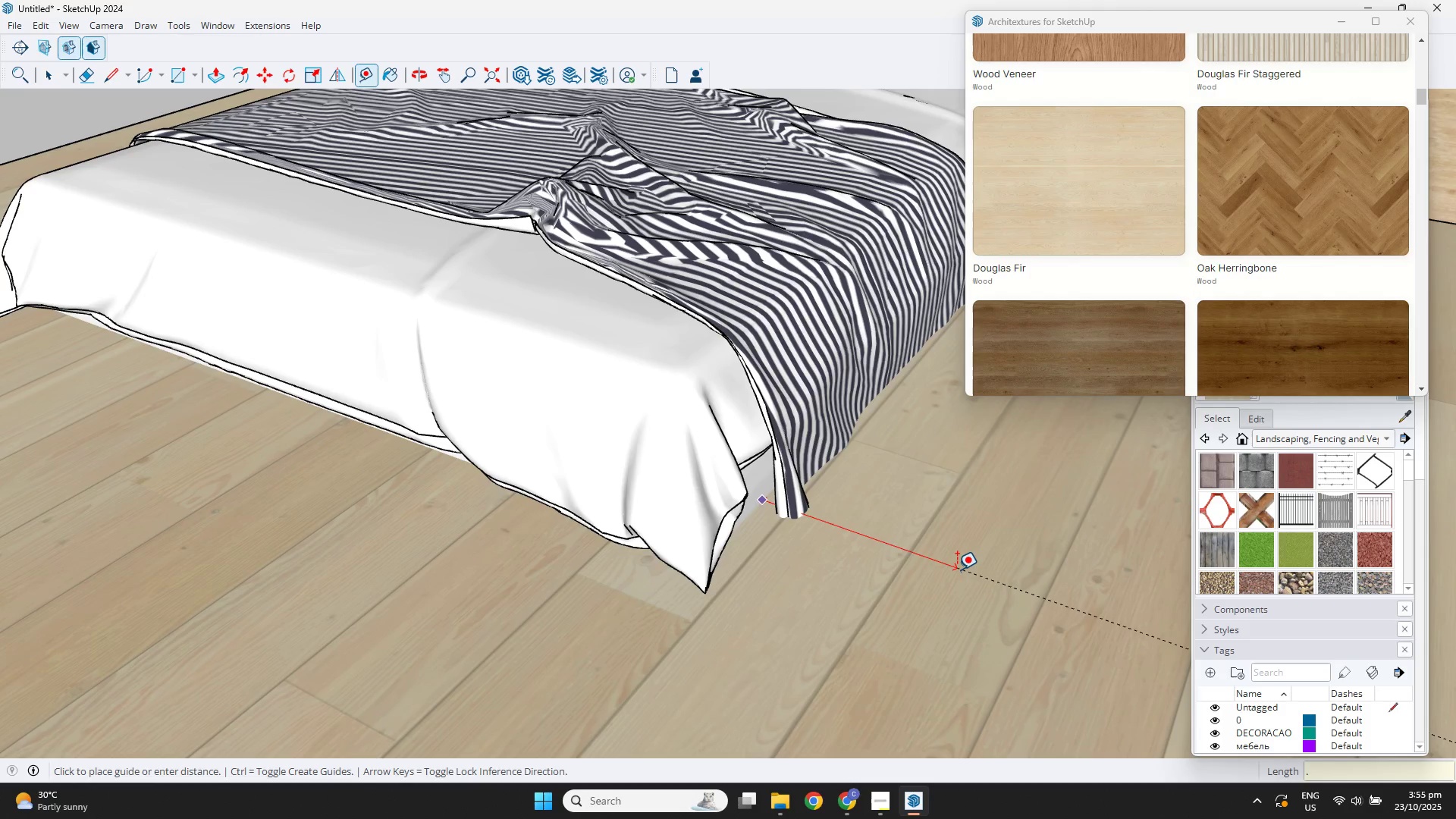 
key(Numpad9)
 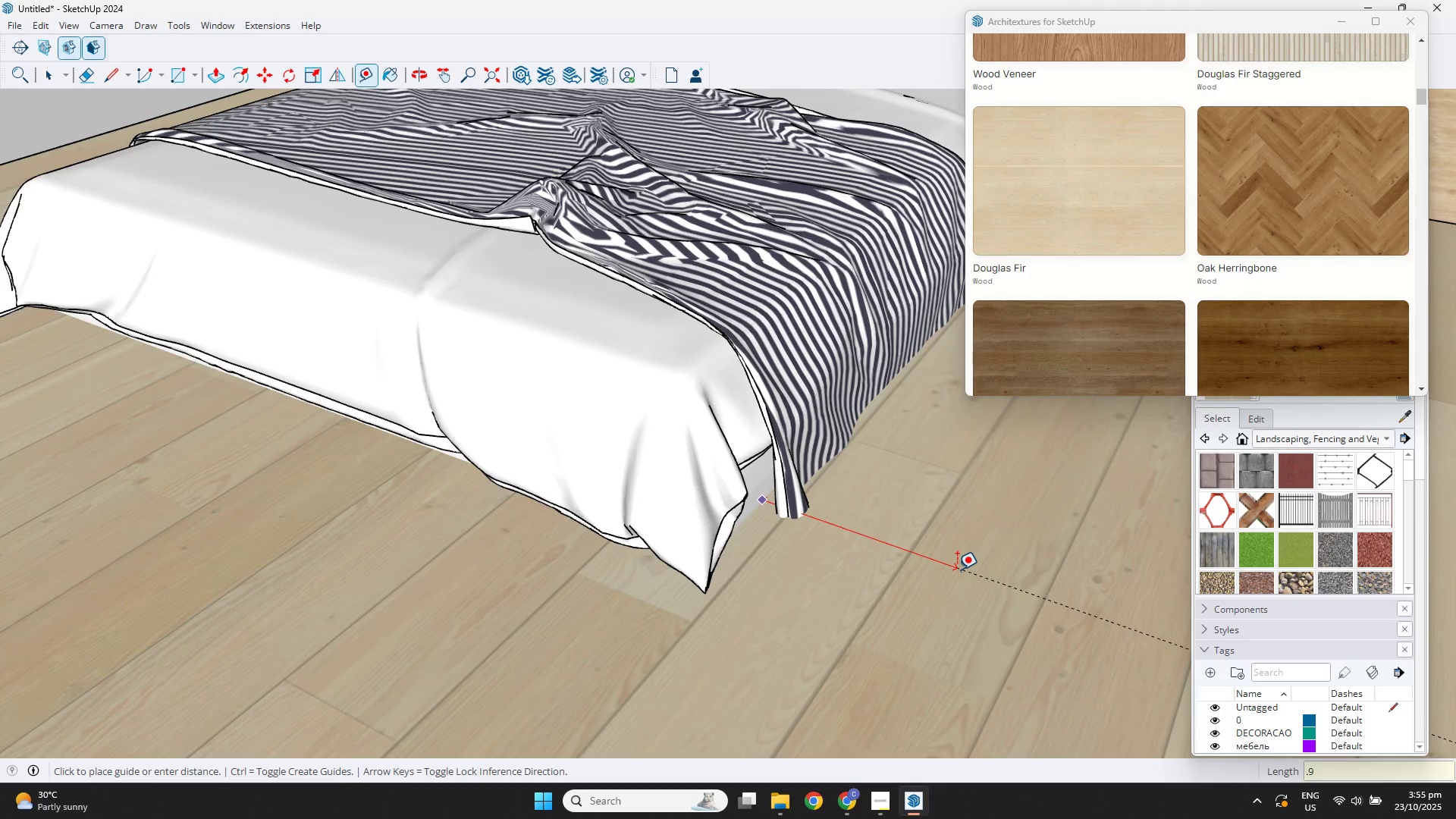 
key(NumpadEnter)
 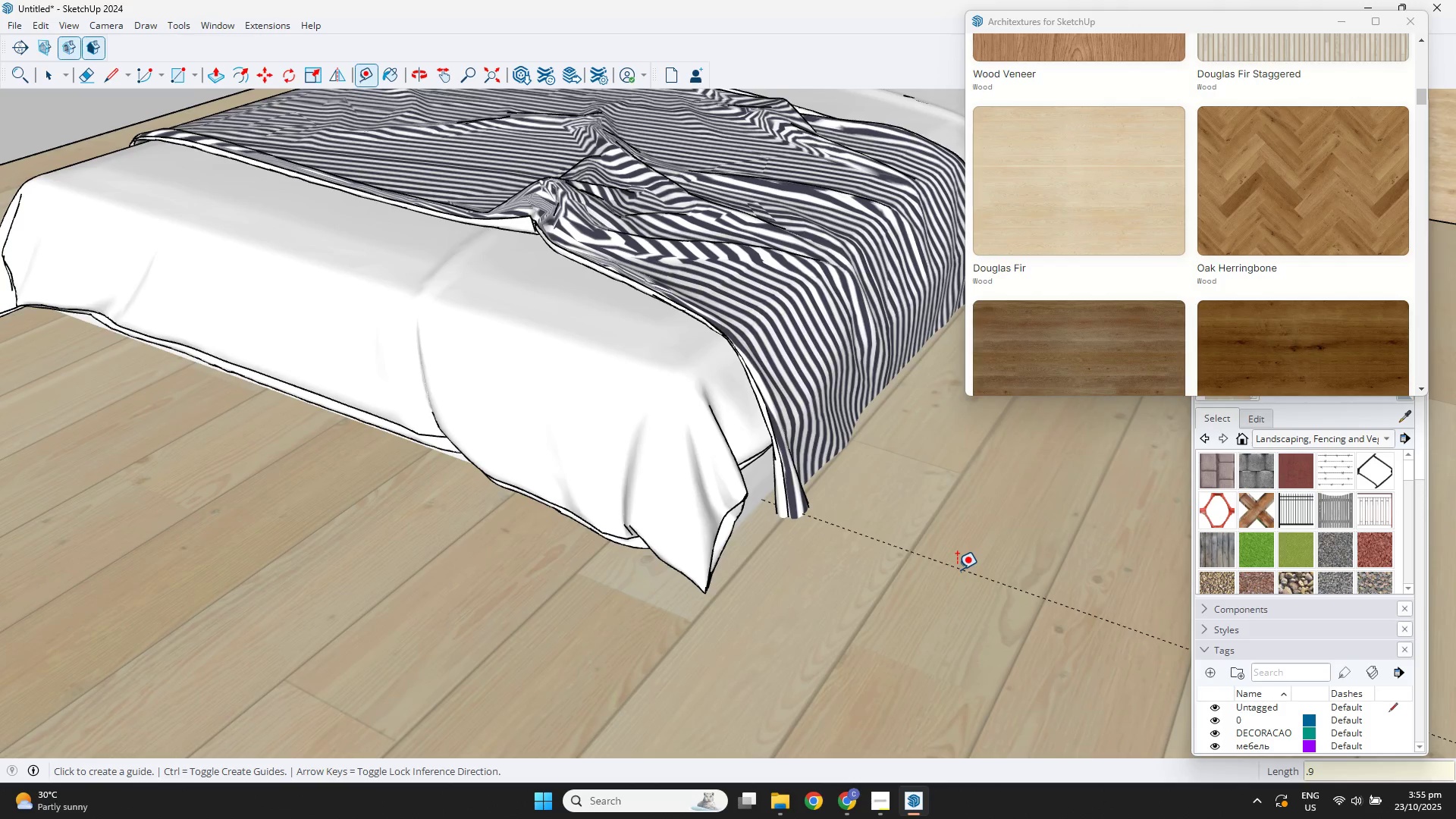 
scroll: coordinate [957, 570], scroll_direction: down, amount: 3.0
 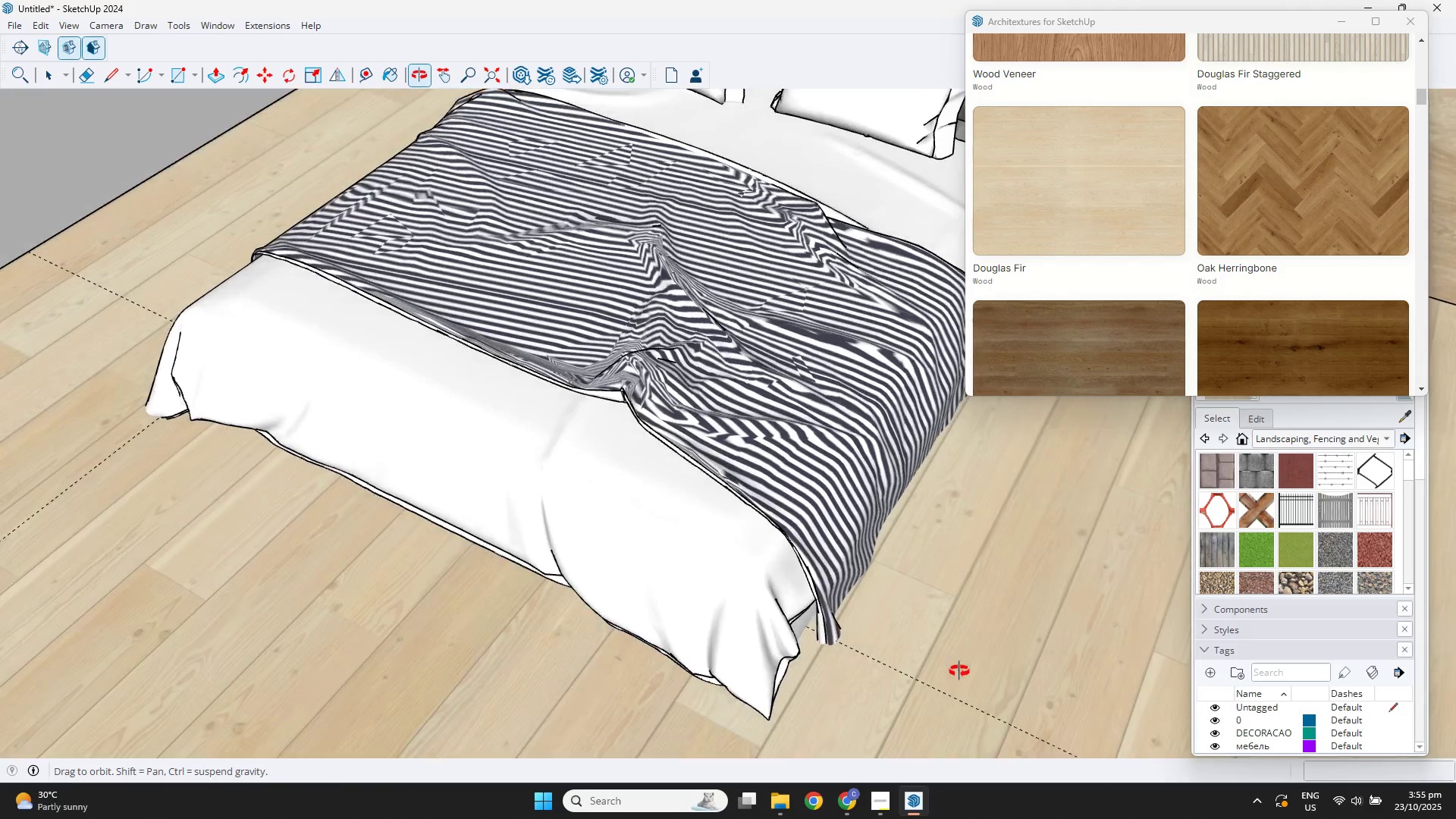 
key(Space)
 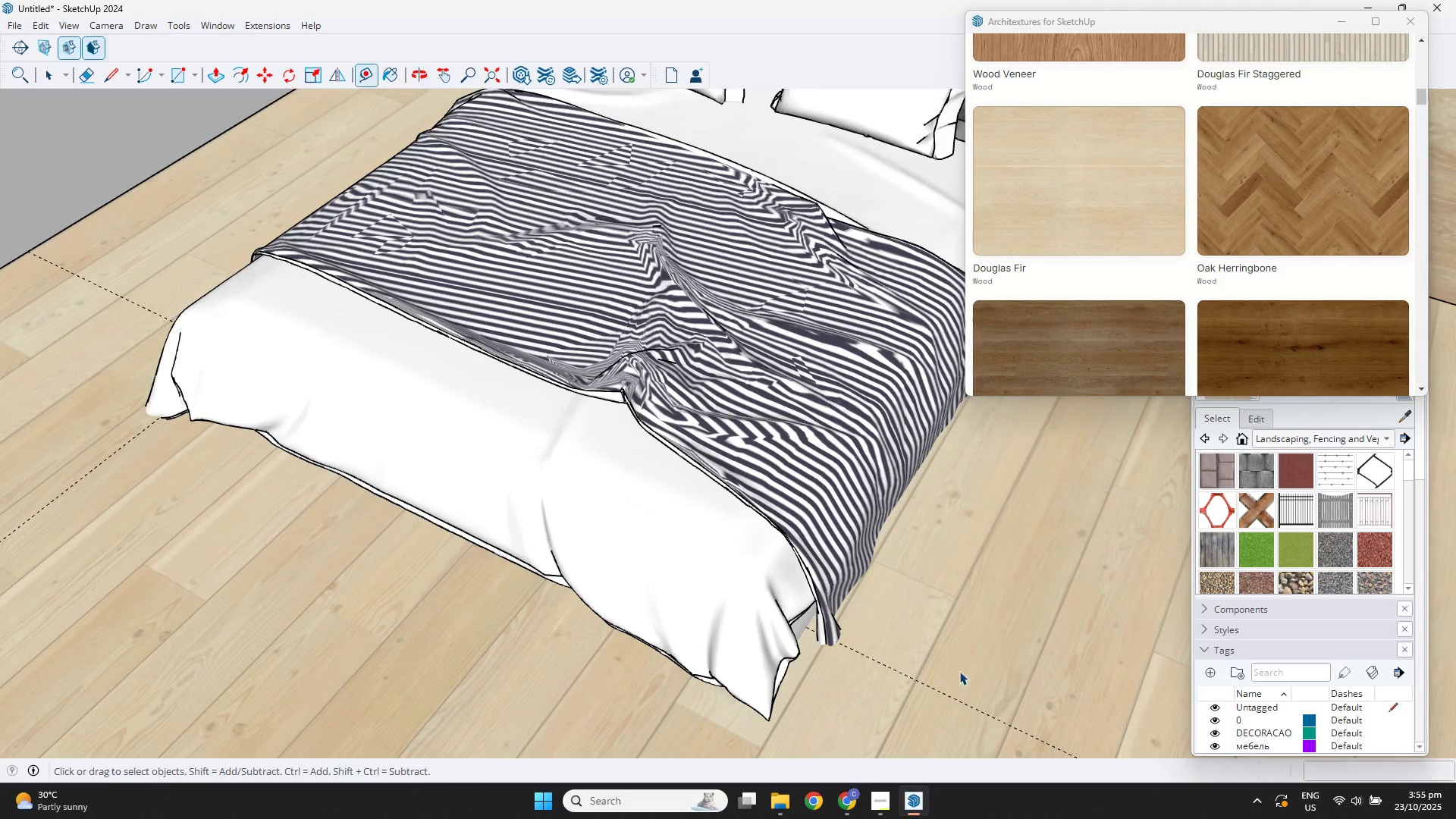 
scroll: coordinate [934, 632], scroll_direction: down, amount: 12.0
 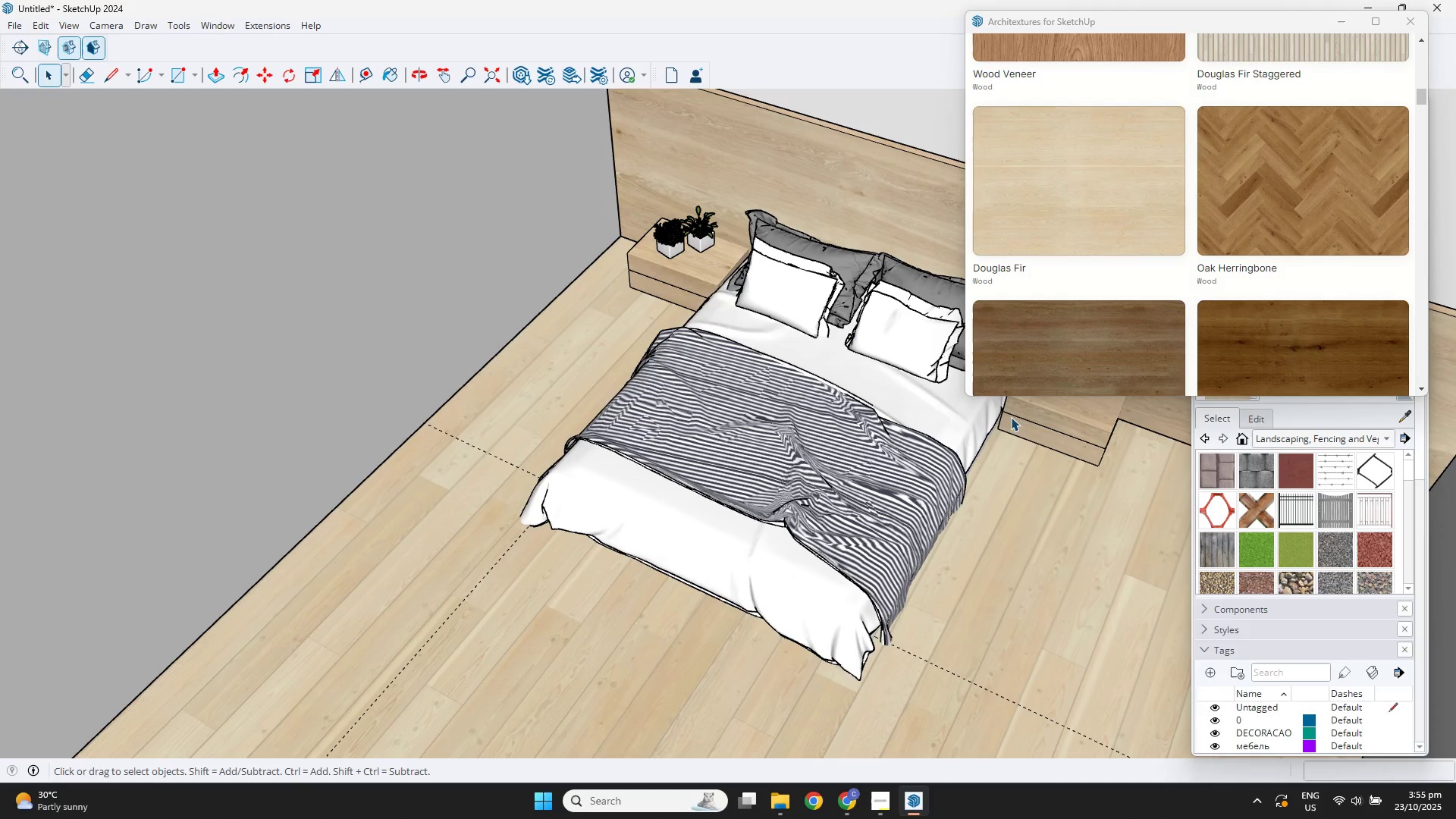 
key(T)
 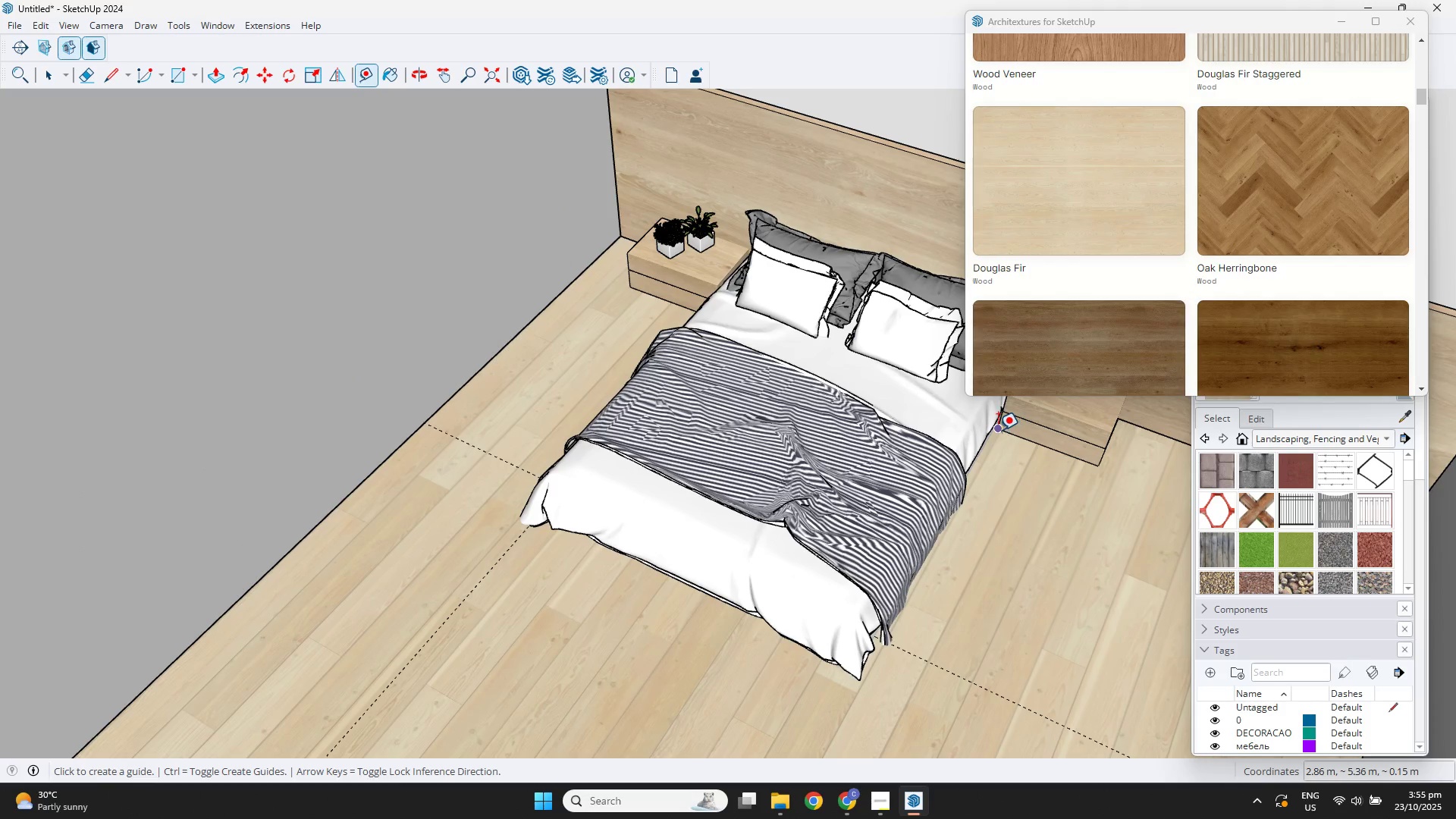 
scroll: coordinate [1011, 437], scroll_direction: up, amount: 5.0
 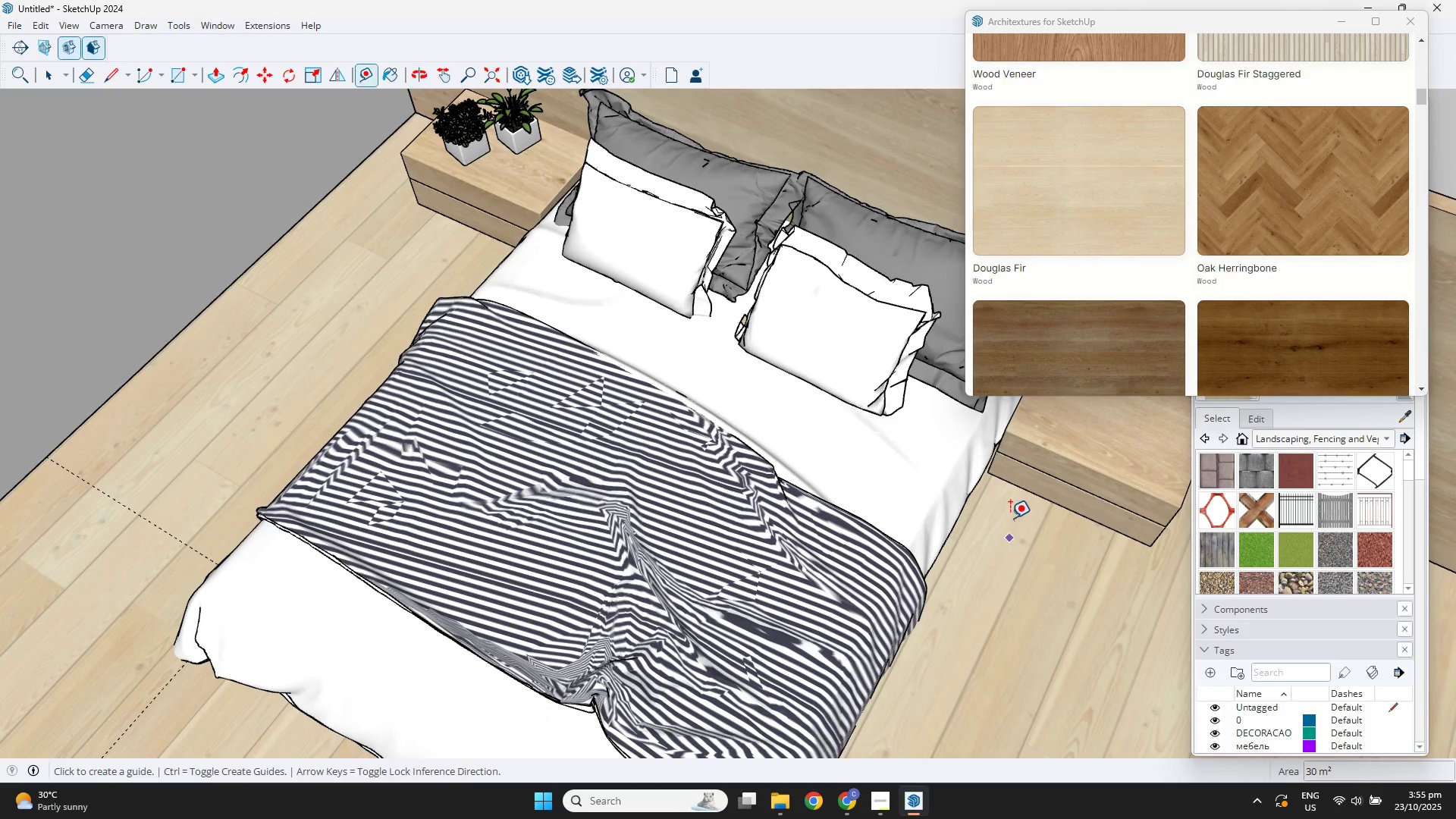 
hold_key(key=ShiftLeft, duration=0.39)
 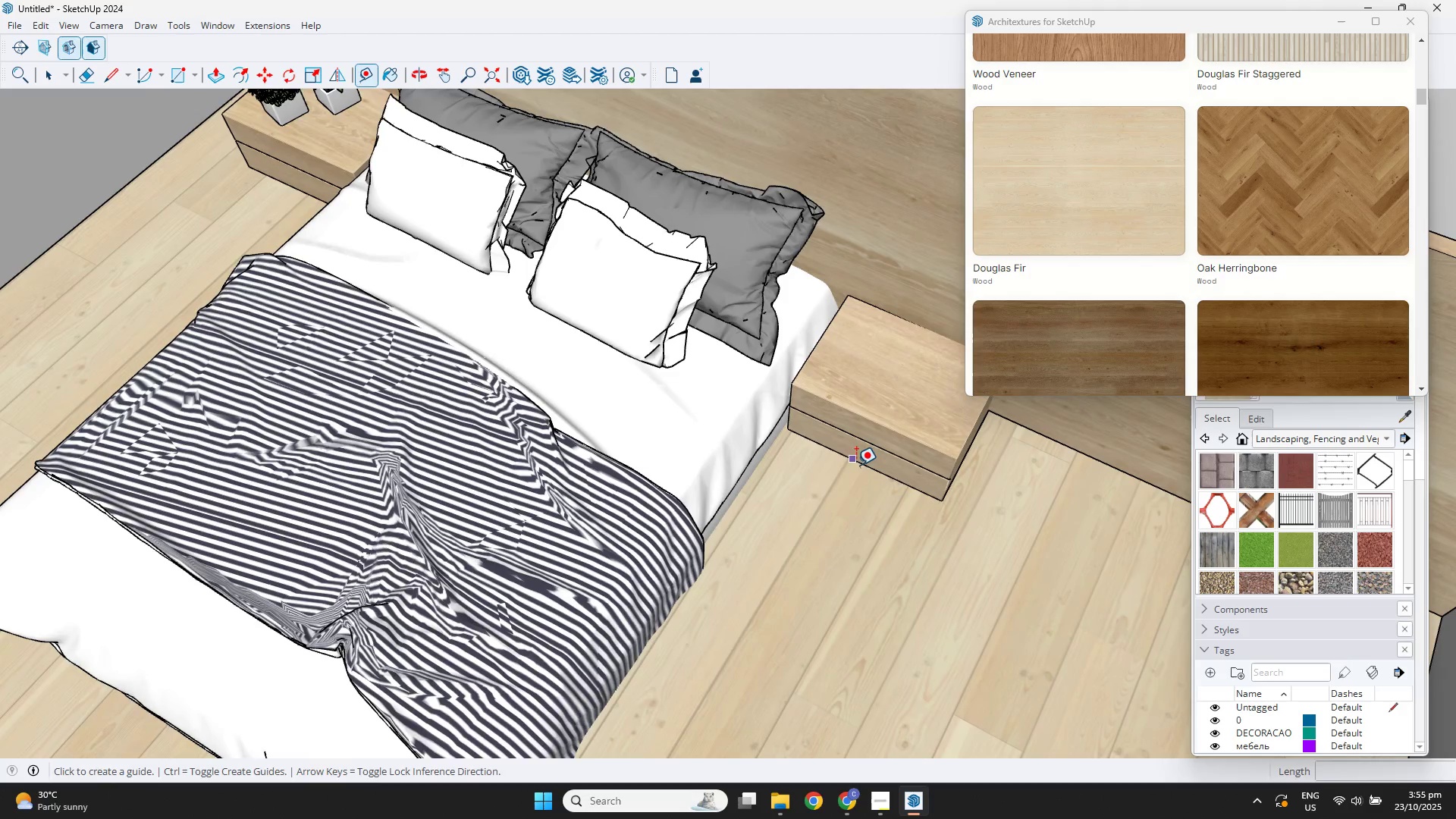 
scroll: coordinate [817, 390], scroll_direction: up, amount: 29.0
 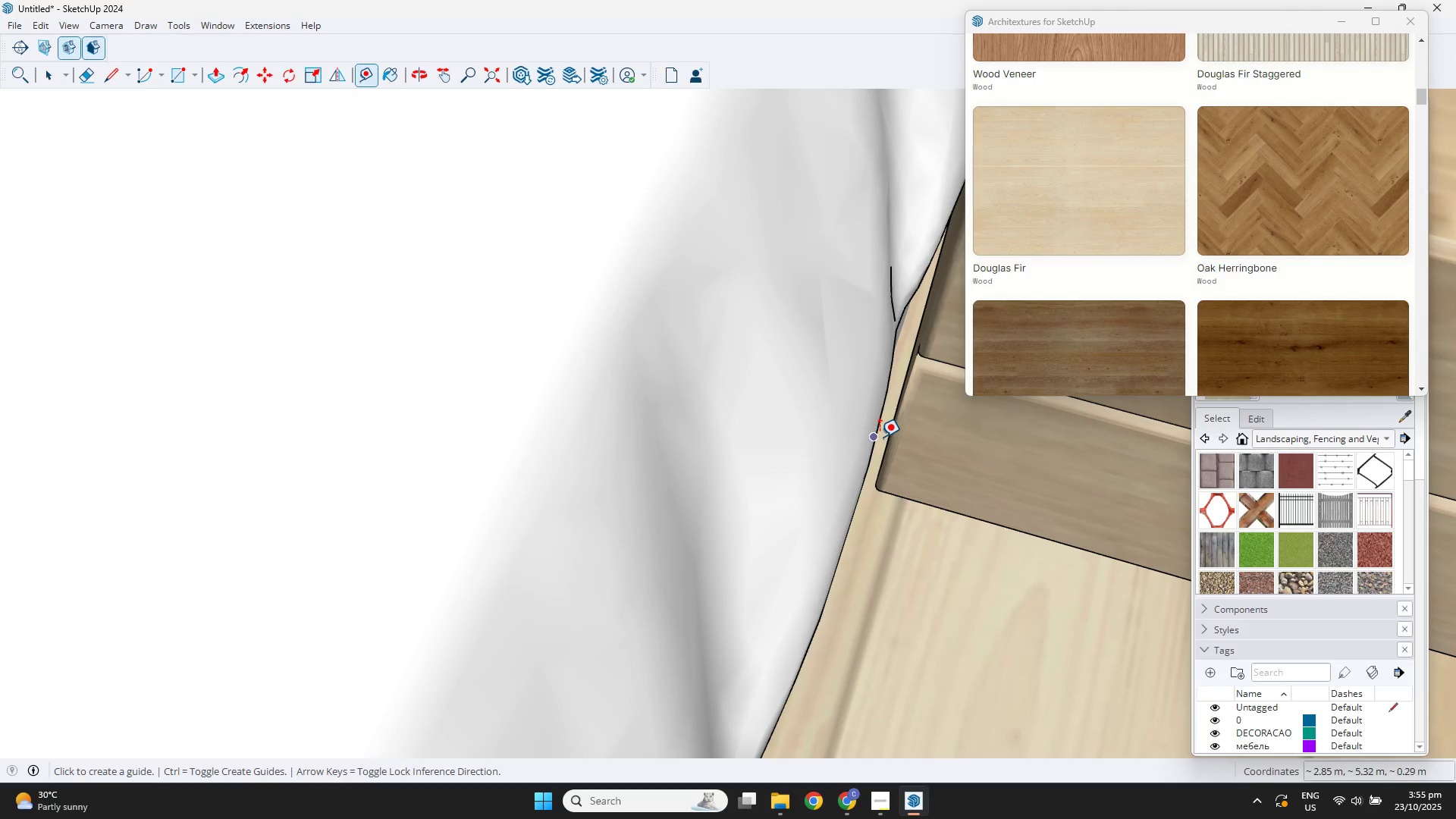 
left_click_drag(start_coordinate=[889, 437], to_coordinate=[893, 439])
 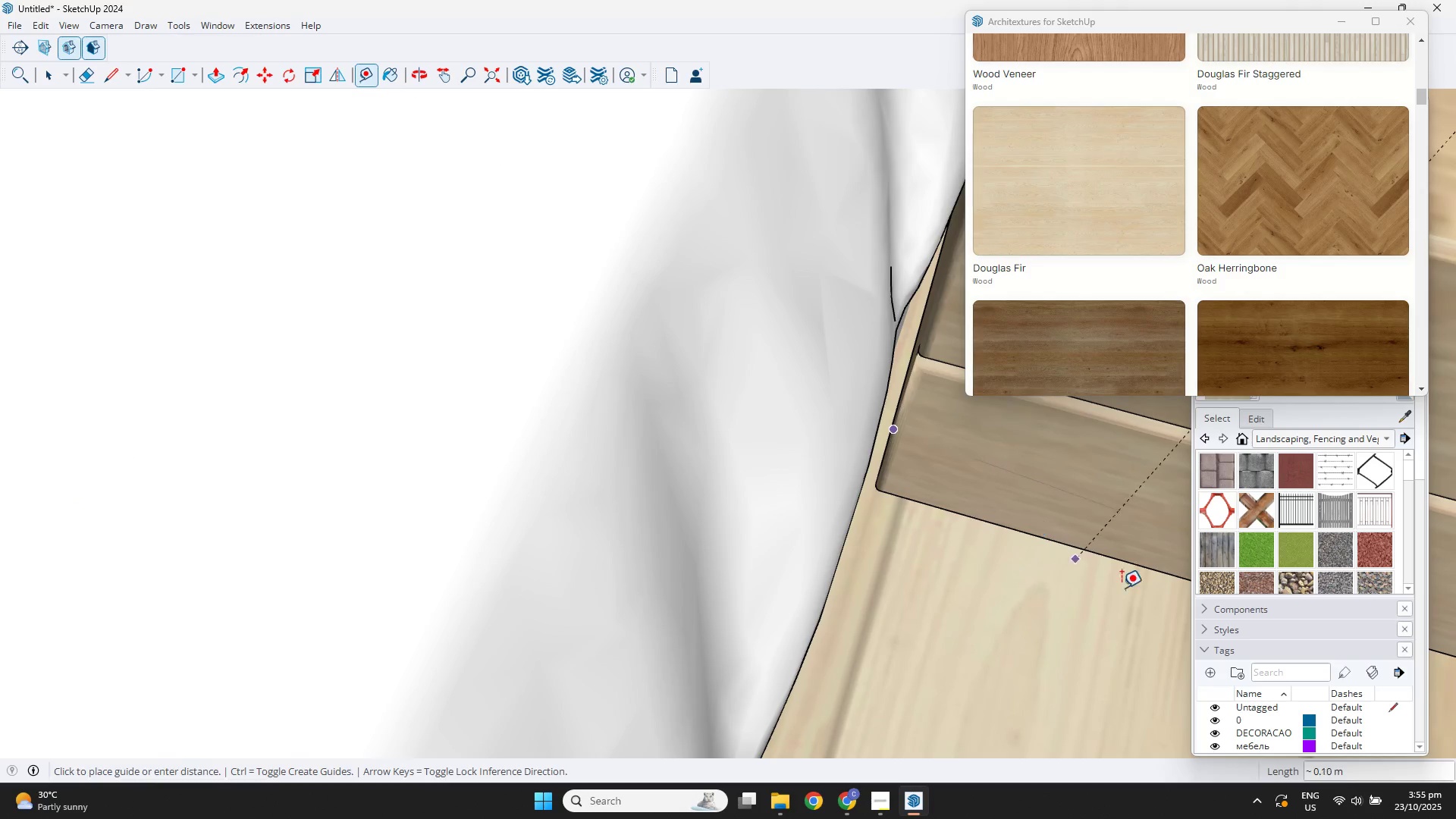 
scroll: coordinate [1151, 602], scroll_direction: down, amount: 2.0
 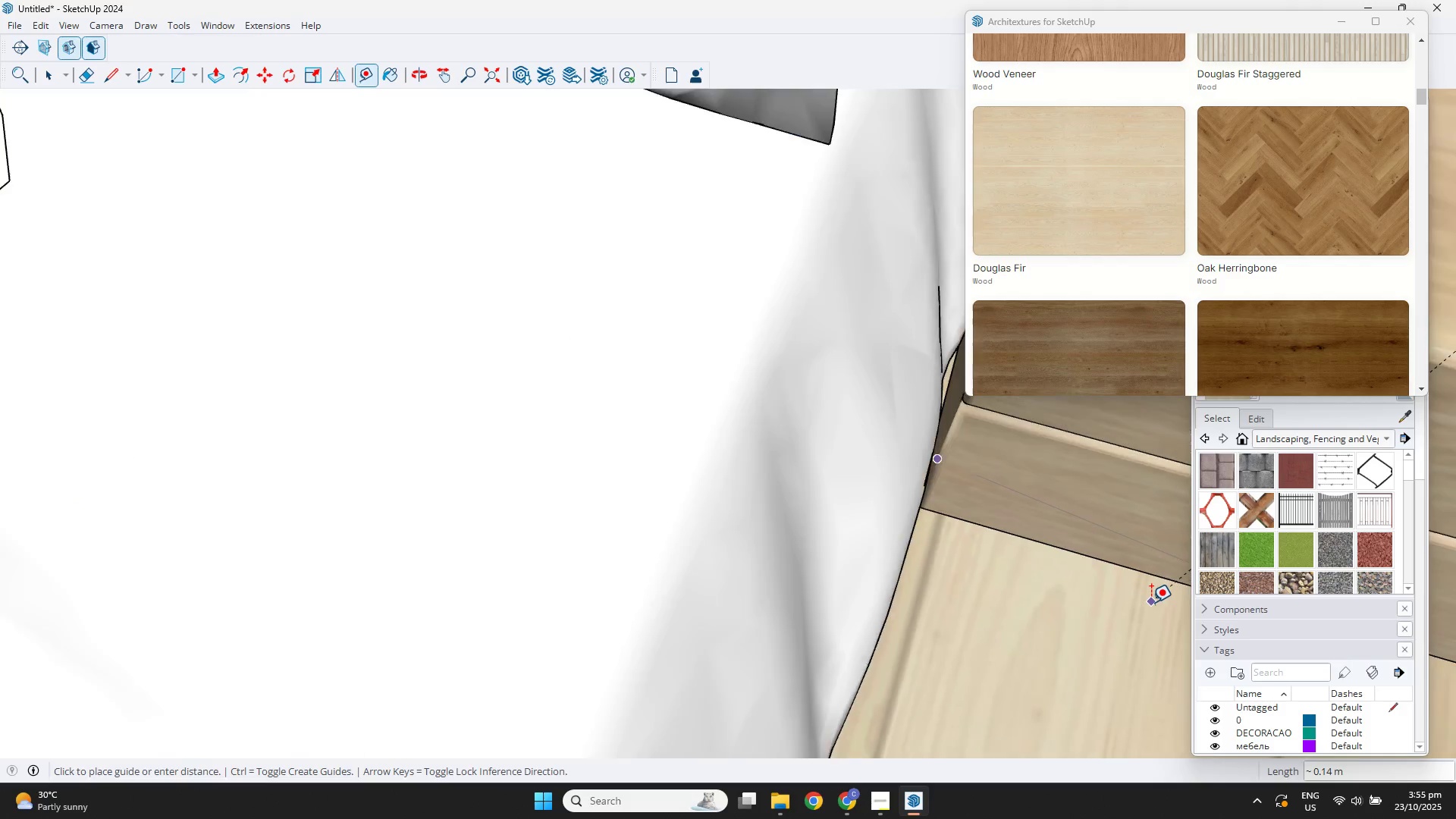 
hold_key(key=ShiftLeft, duration=0.4)
 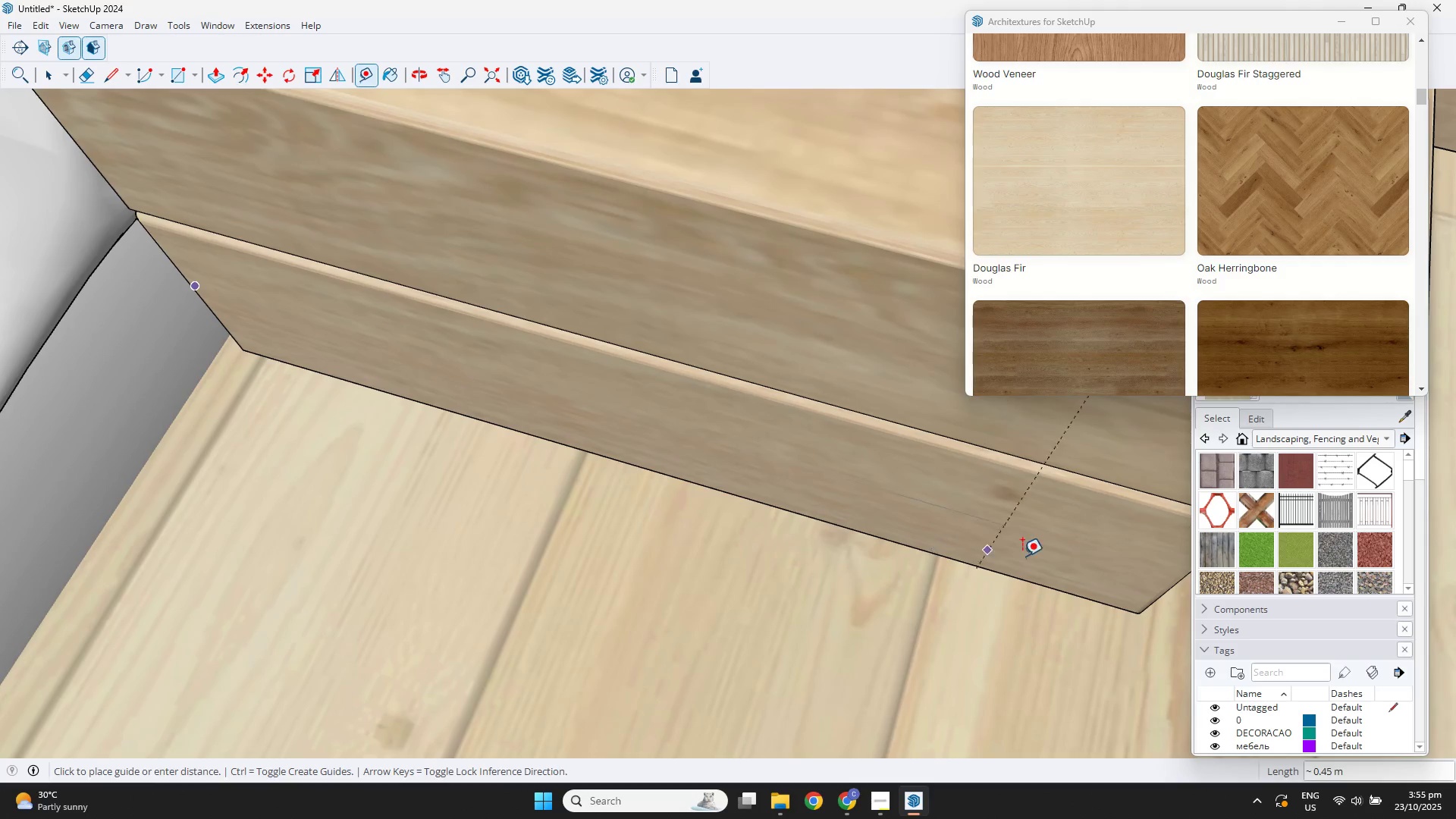 
scroll: coordinate [1131, 580], scroll_direction: down, amount: 1.0
 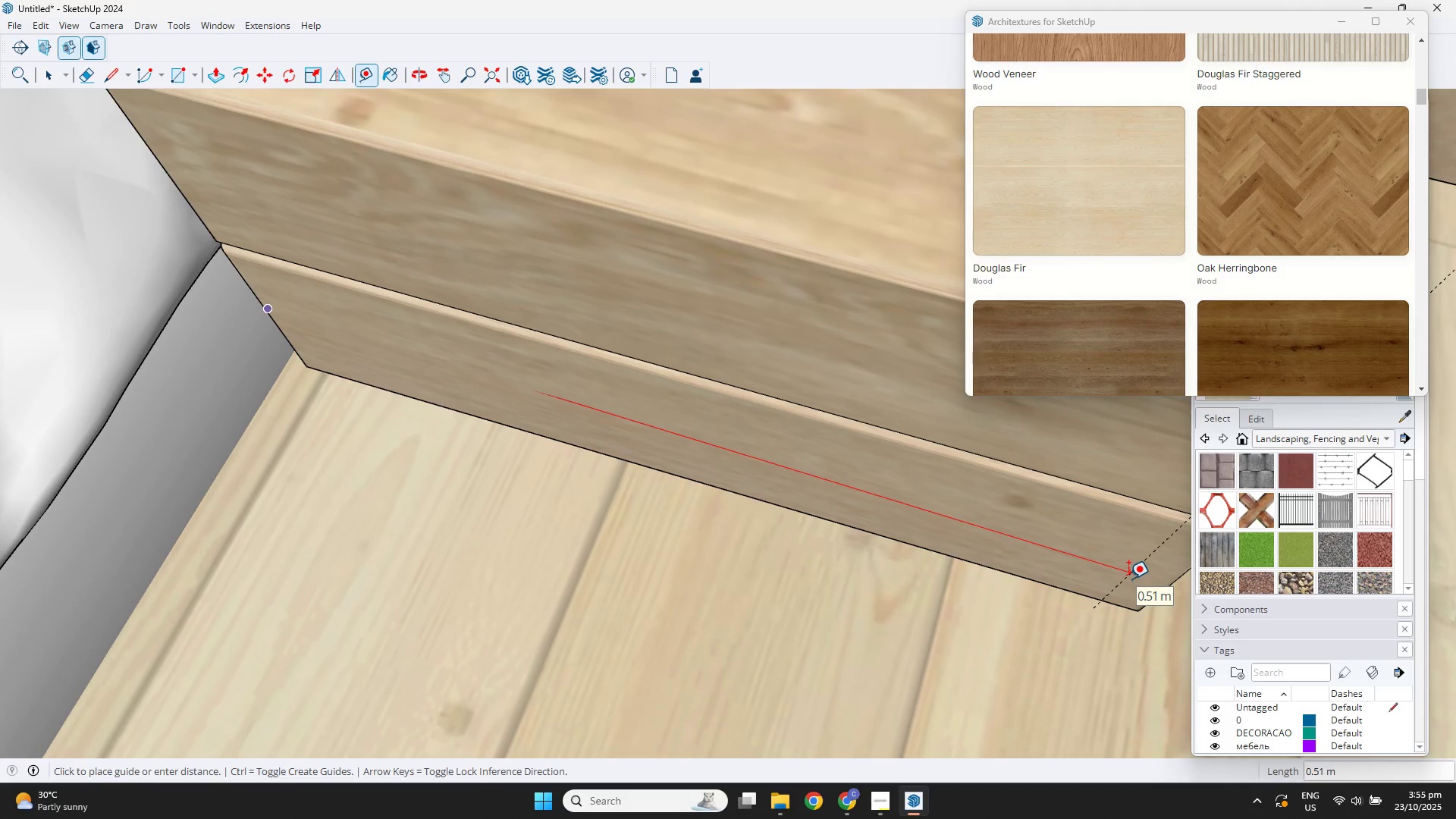 
key(NumpadDecimal)
 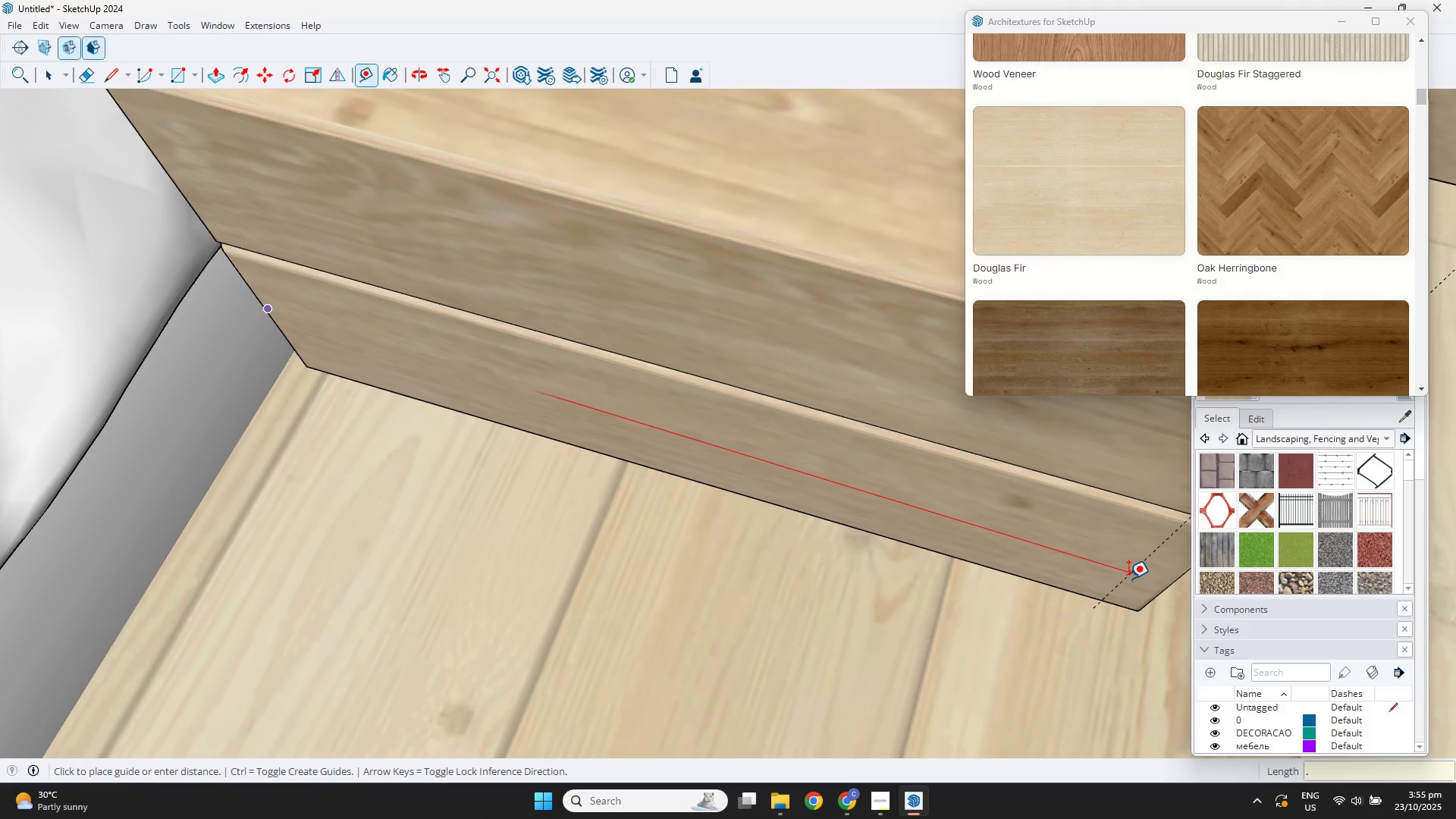 
key(Numpad9)
 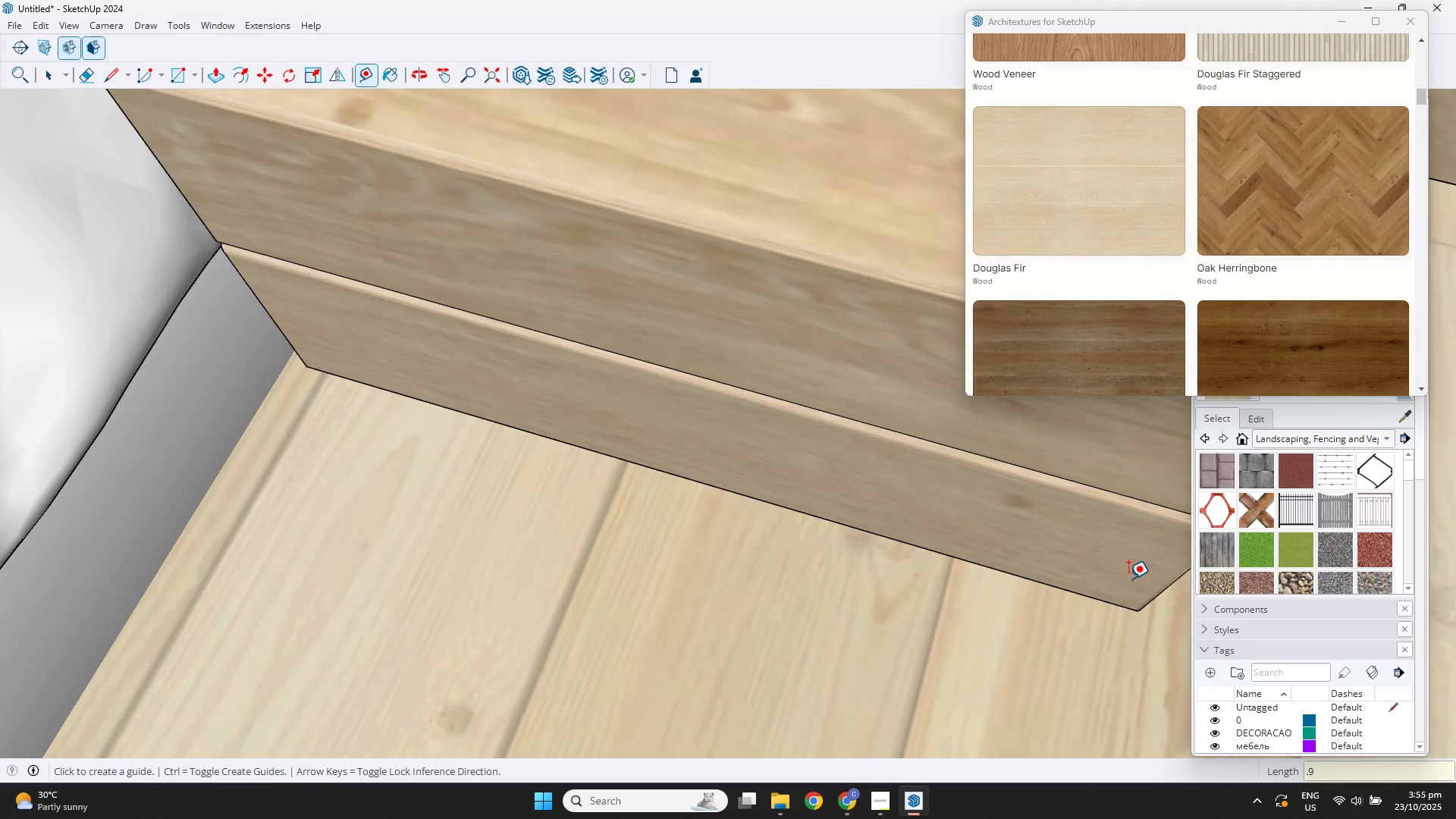 
key(NumpadEnter)
 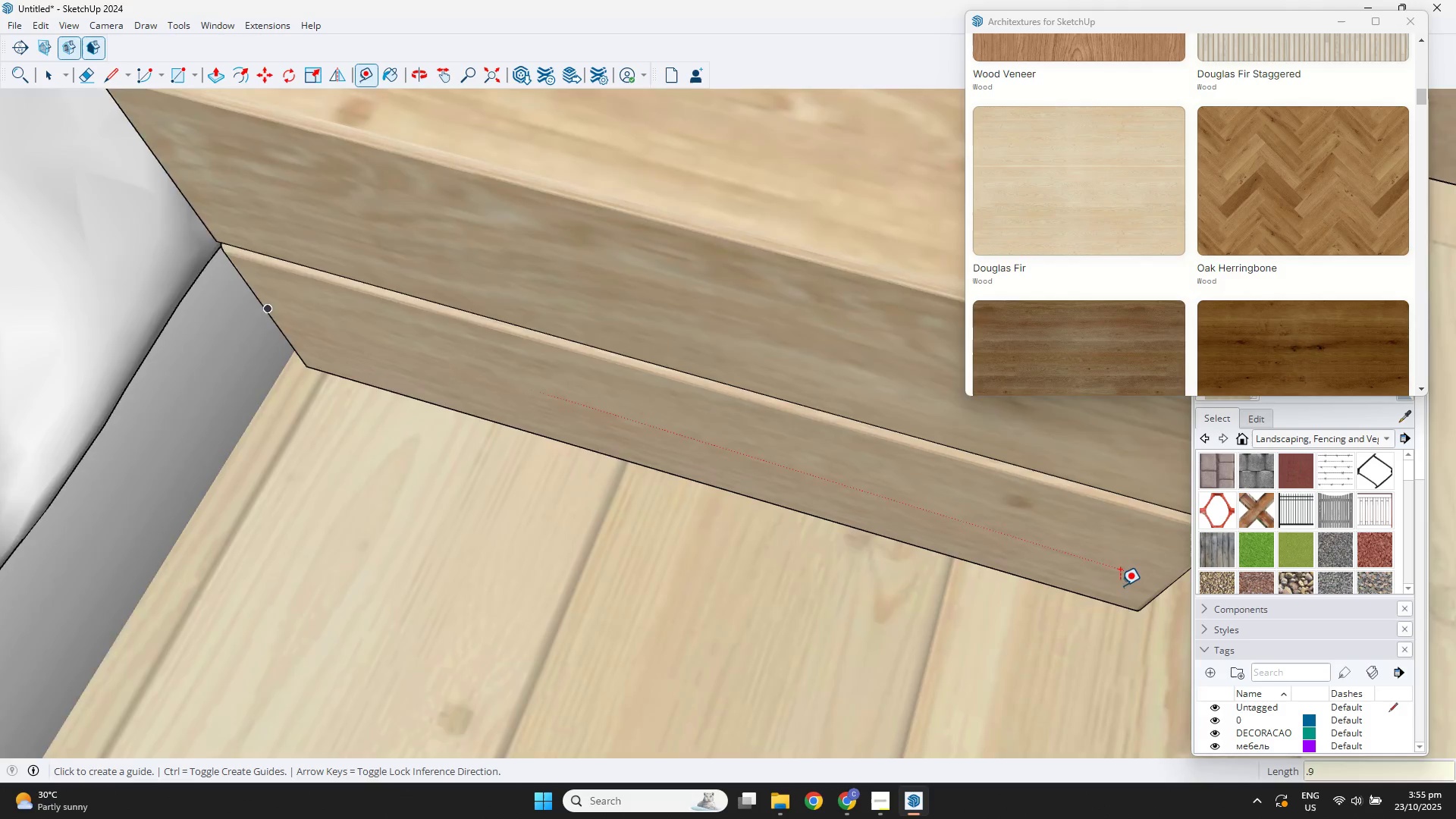 
scroll: coordinate [1138, 673], scroll_direction: down, amount: 17.0
 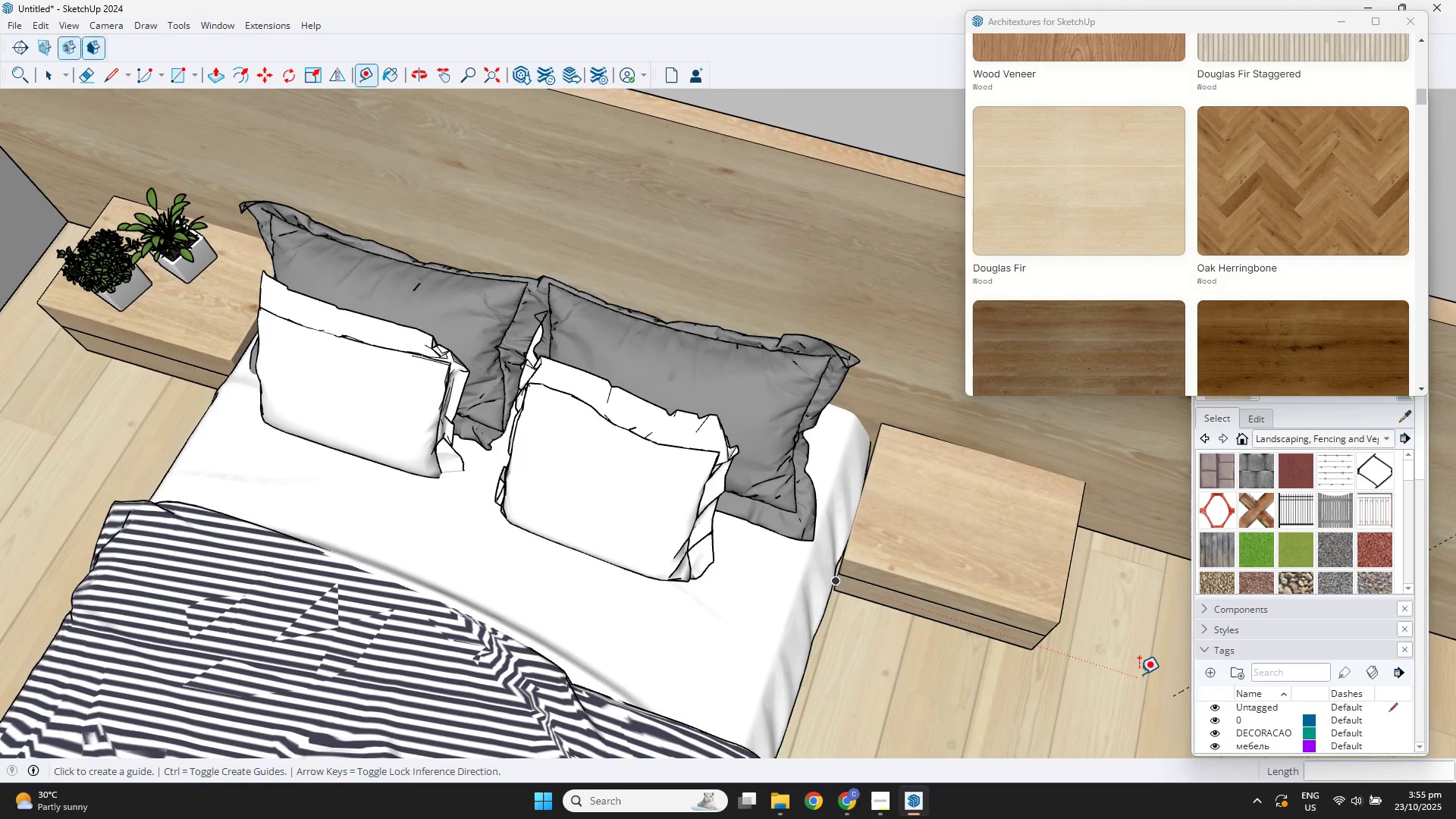 
hold_key(key=ShiftLeft, duration=0.41)
 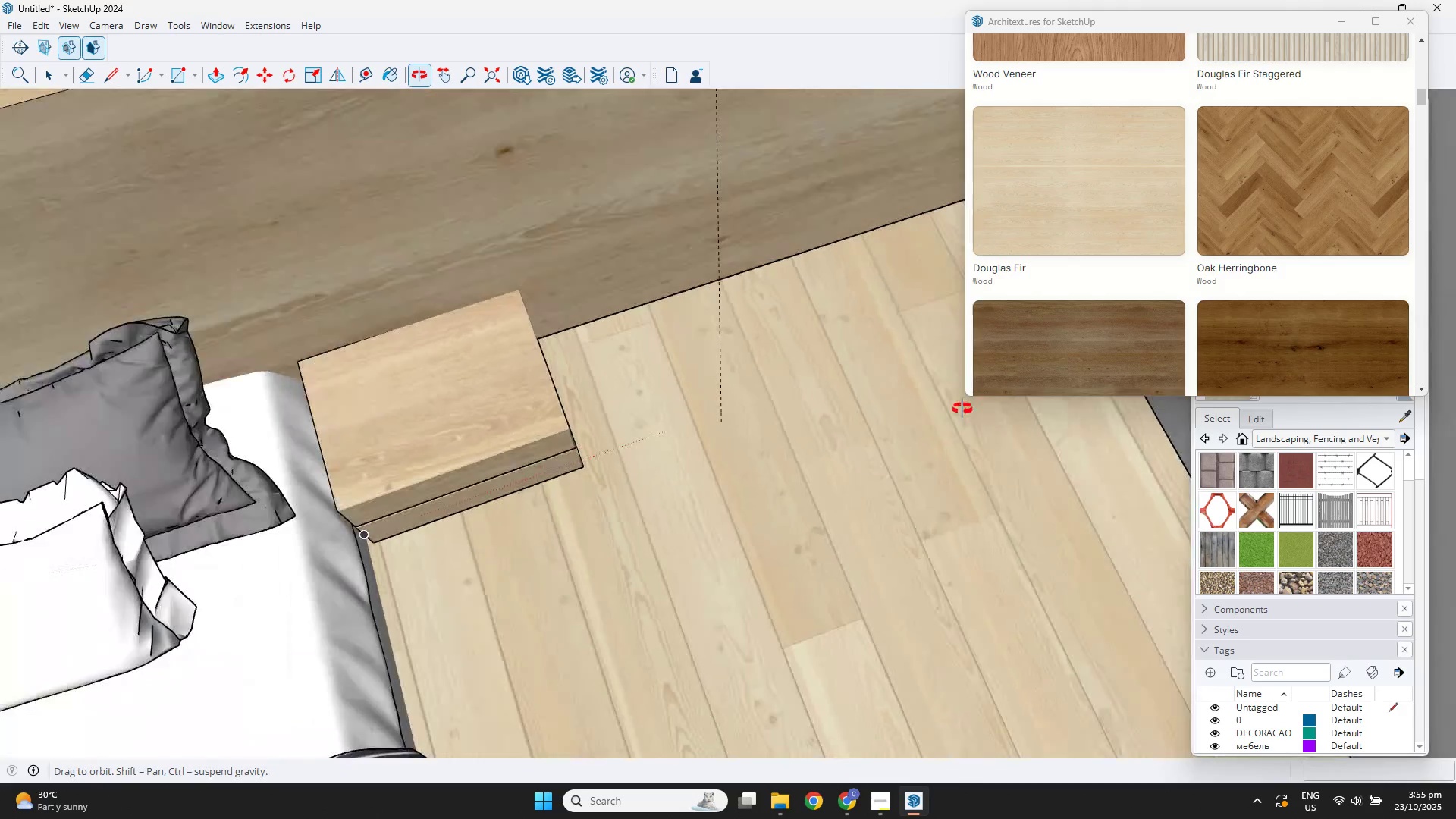 
key(Space)
 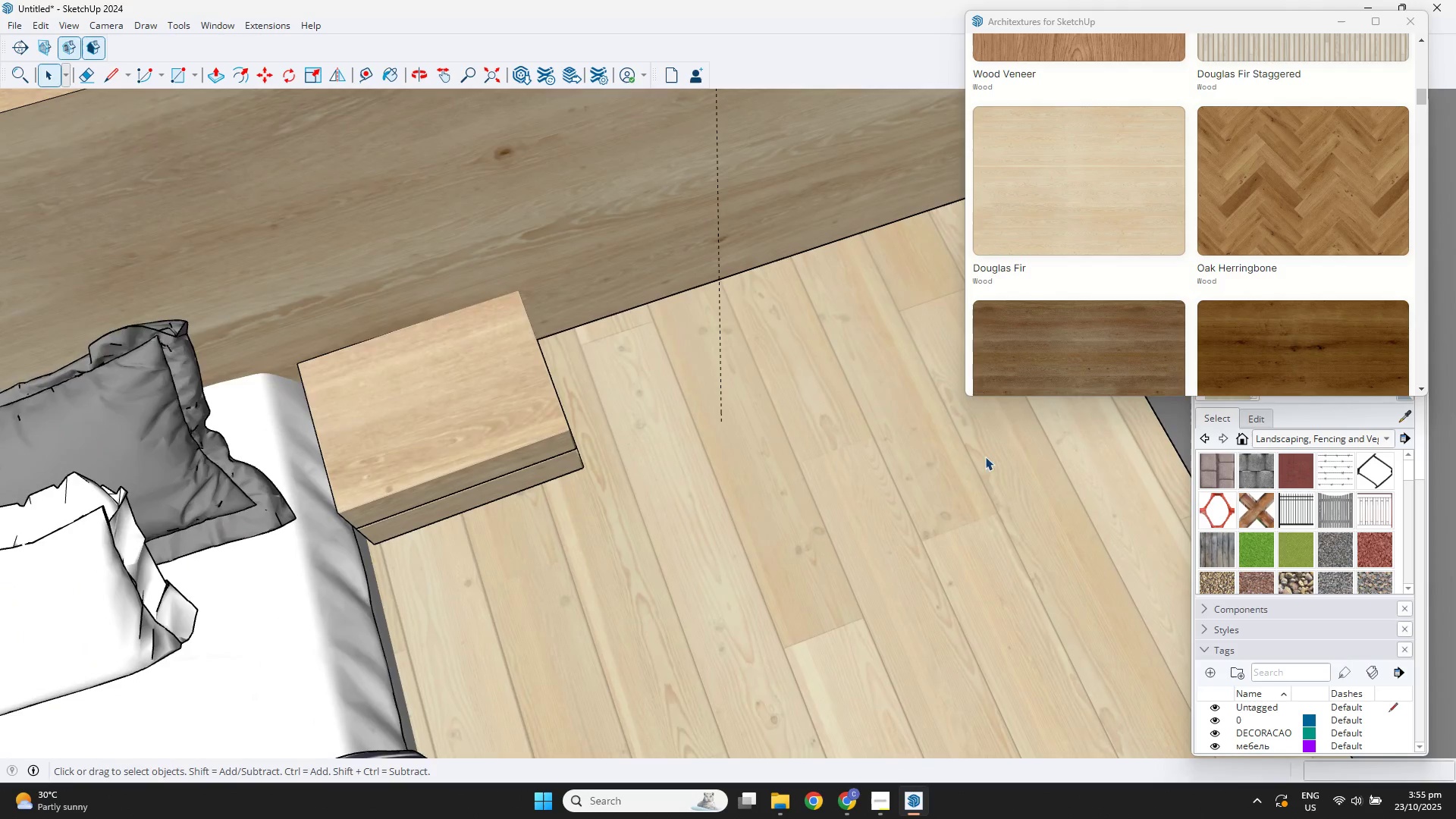 
scroll: coordinate [959, 507], scroll_direction: down, amount: 1.0
 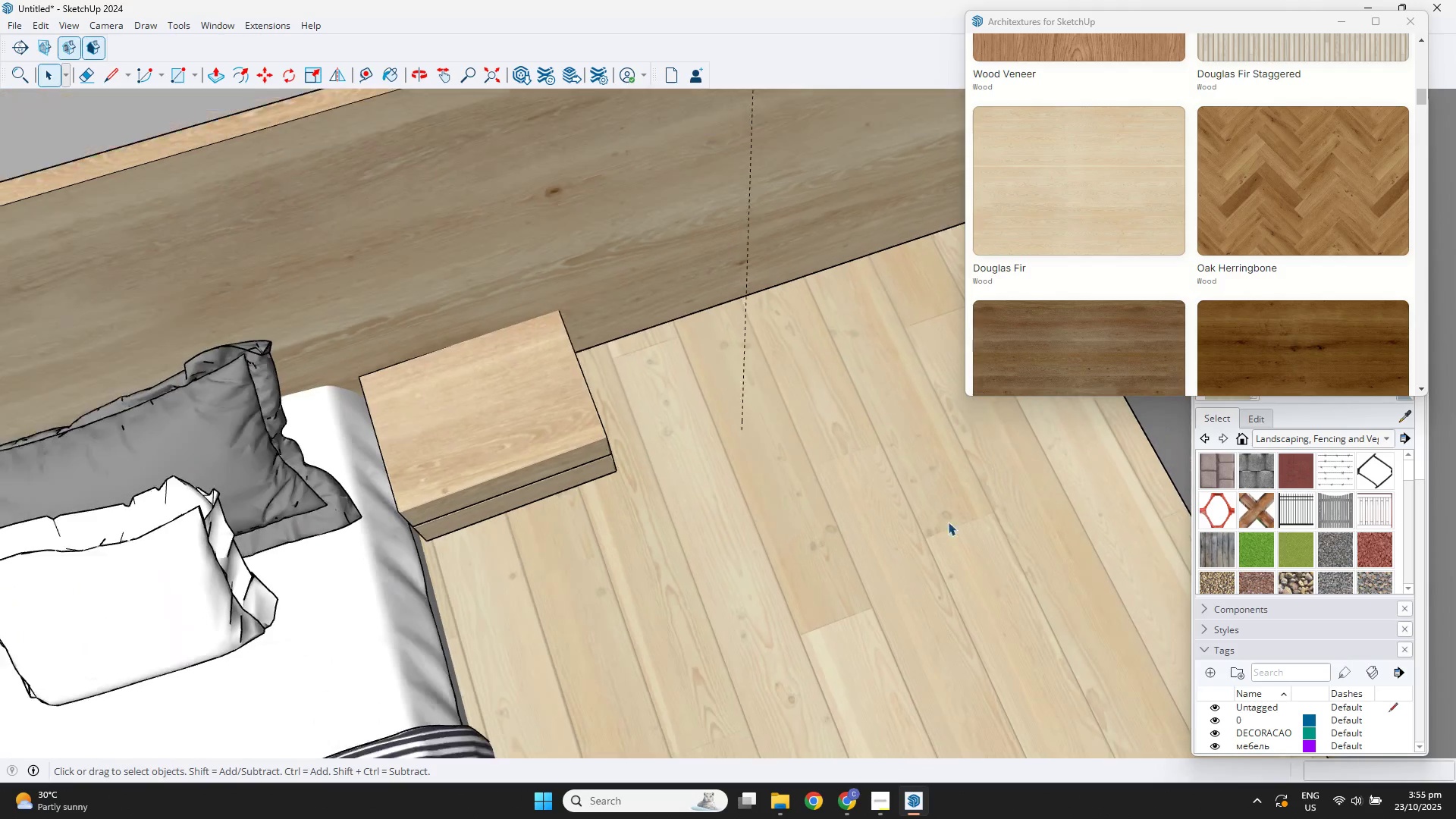 
hold_key(key=ShiftLeft, duration=0.31)
 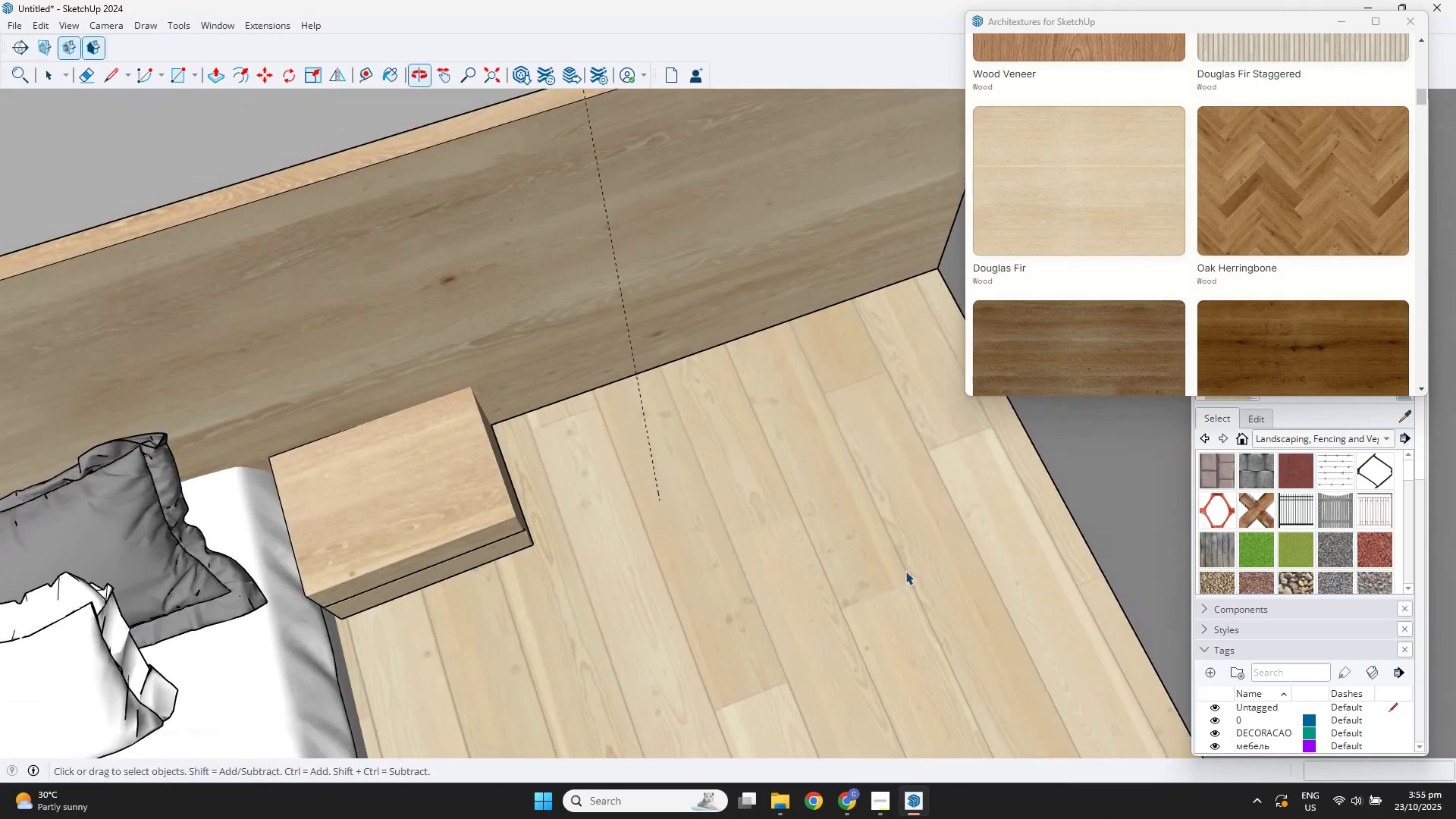 
key(Space)
 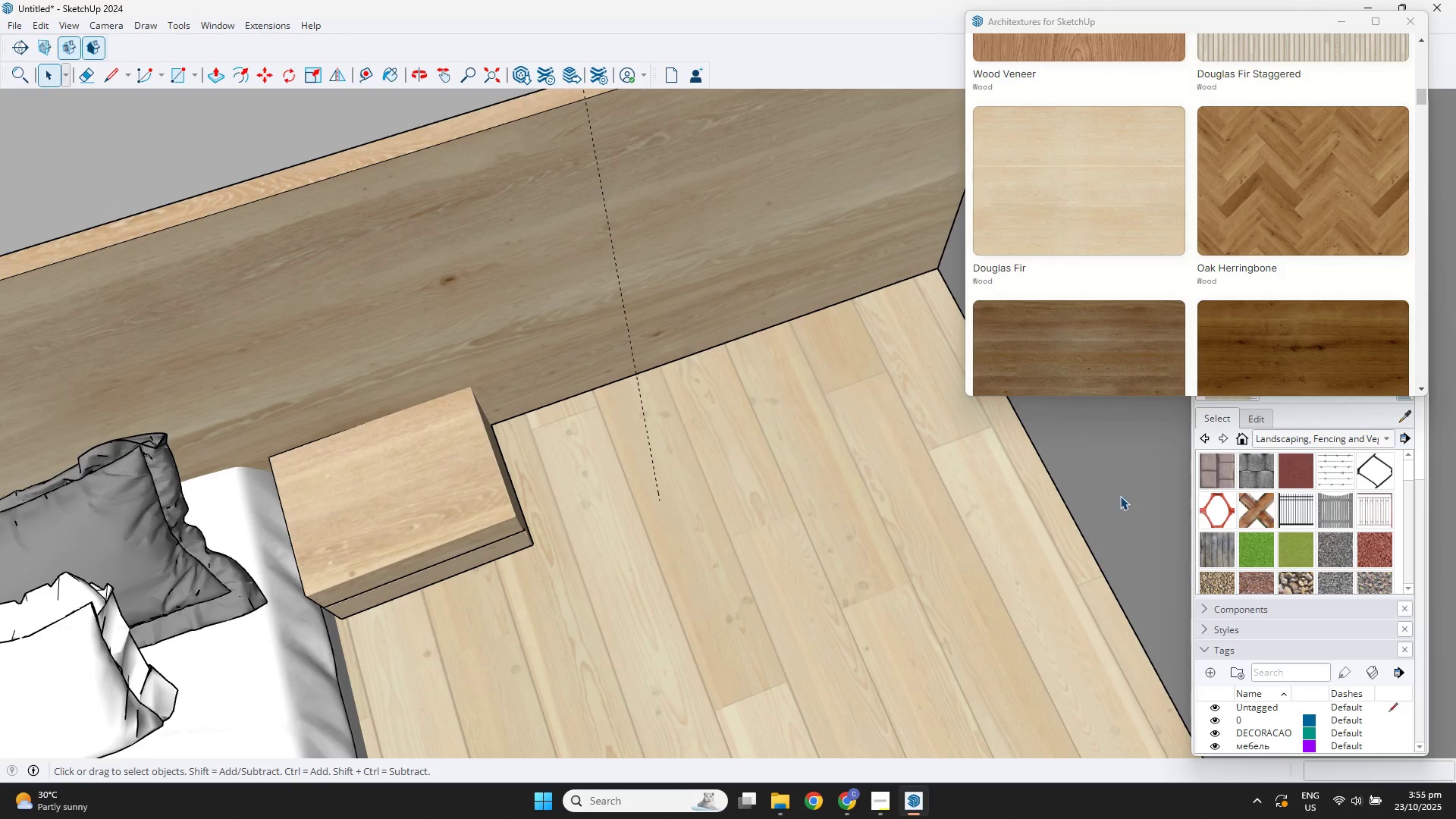 
left_click([1122, 491])
 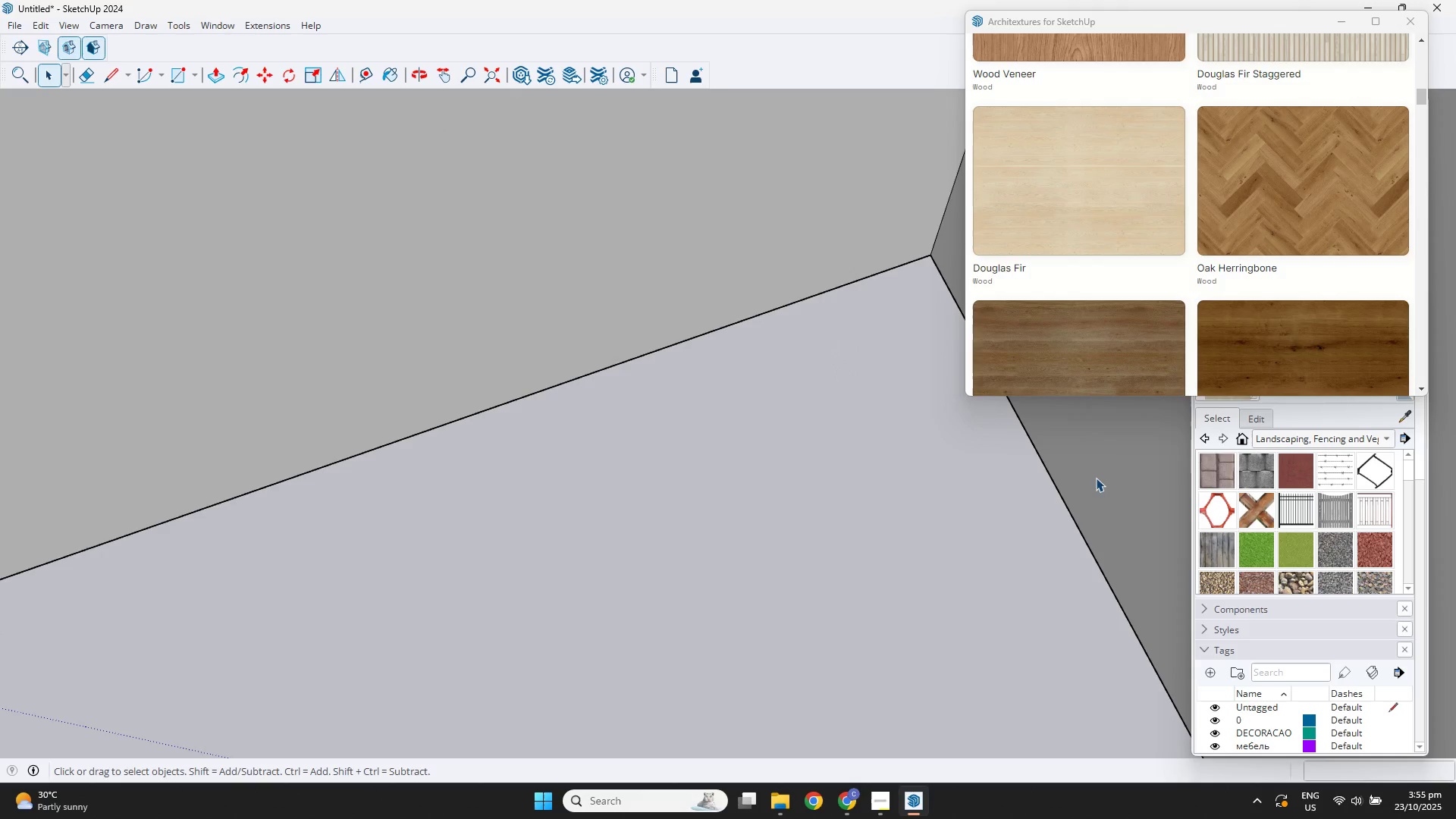 
triple_click([1096, 478])
 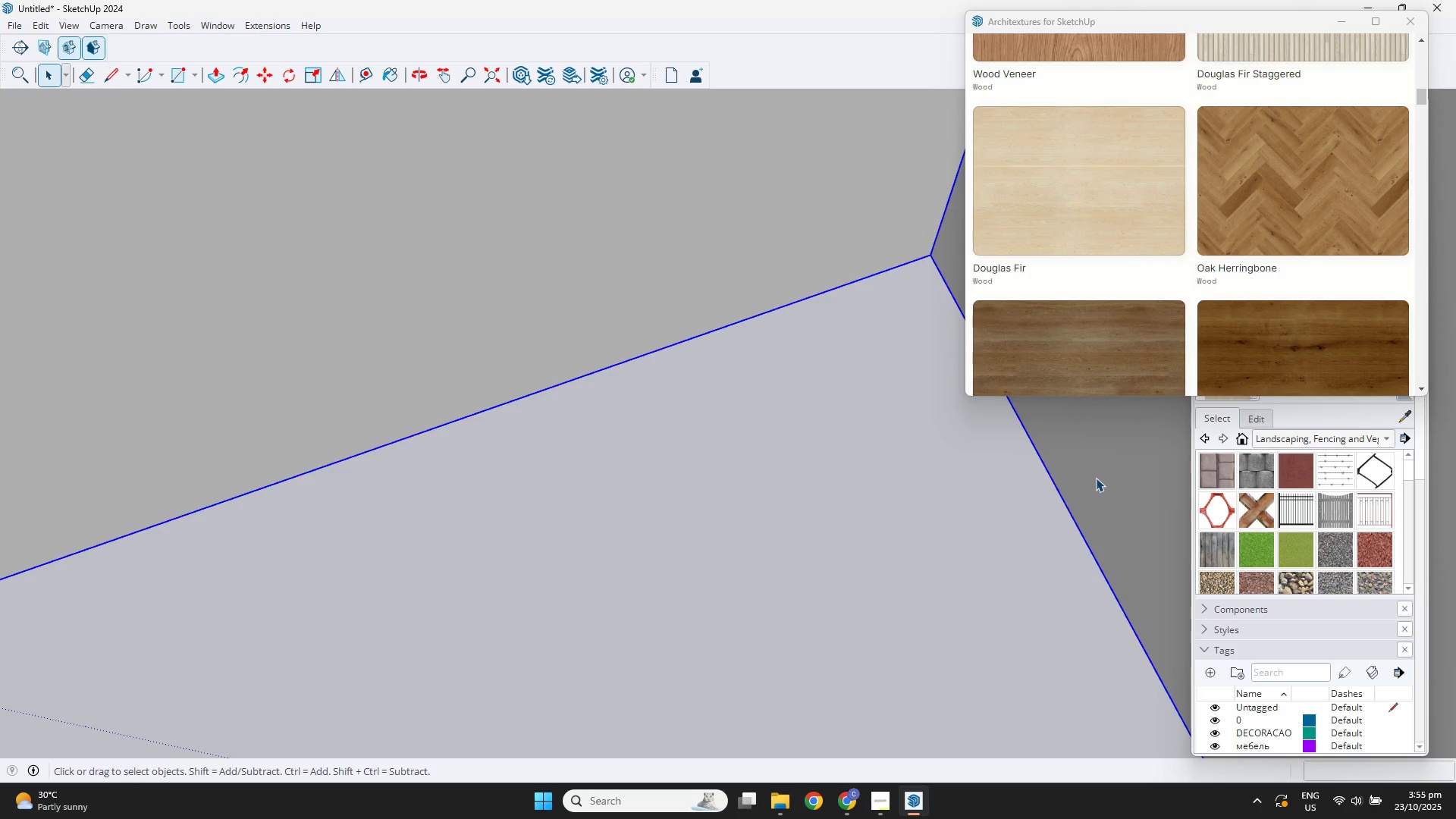 
double_click([1096, 478])
 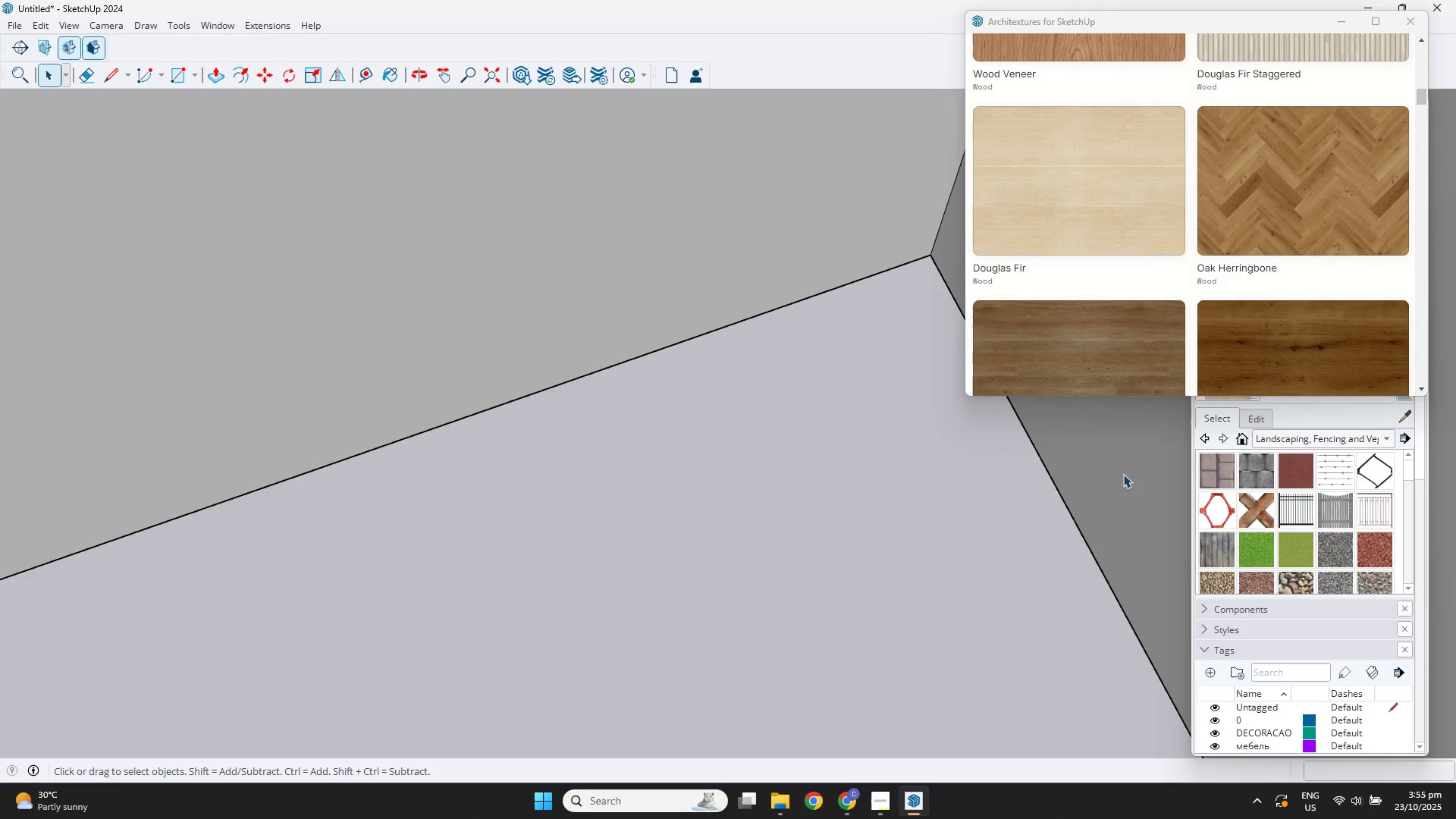 
triple_click([1123, 474])
 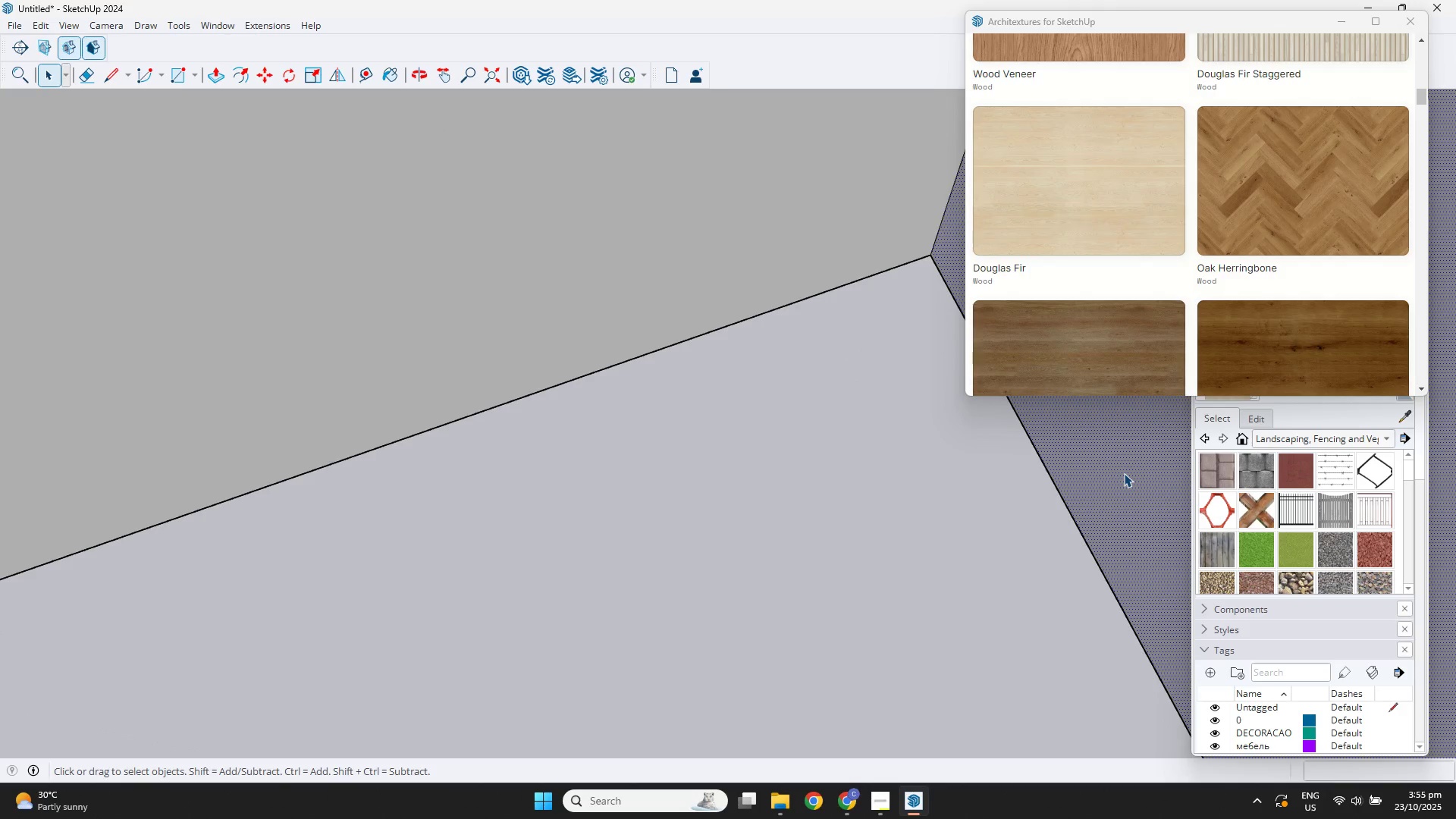 
key(P)
 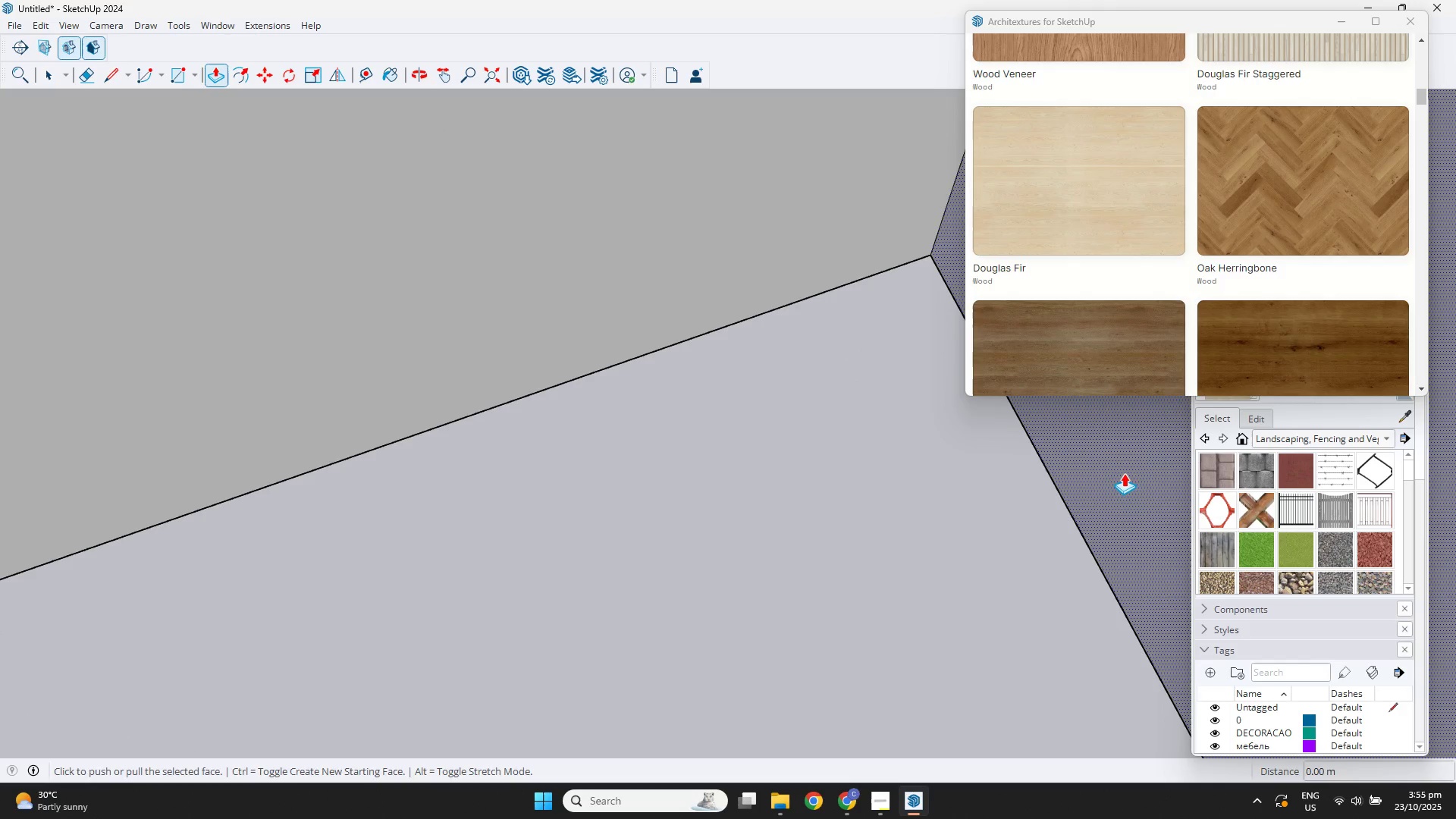 
left_click([1124, 473])
 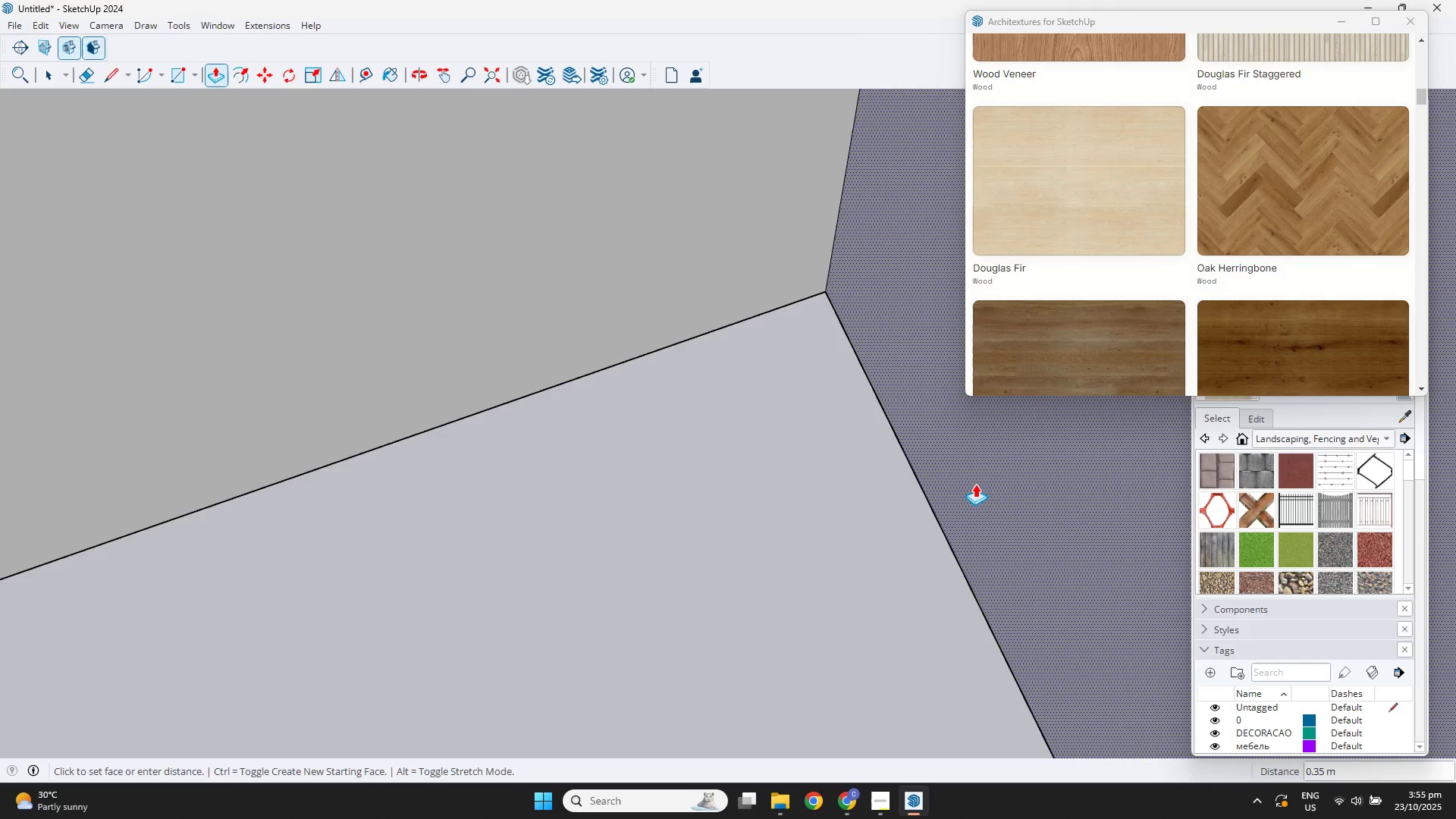 
key(F3)
 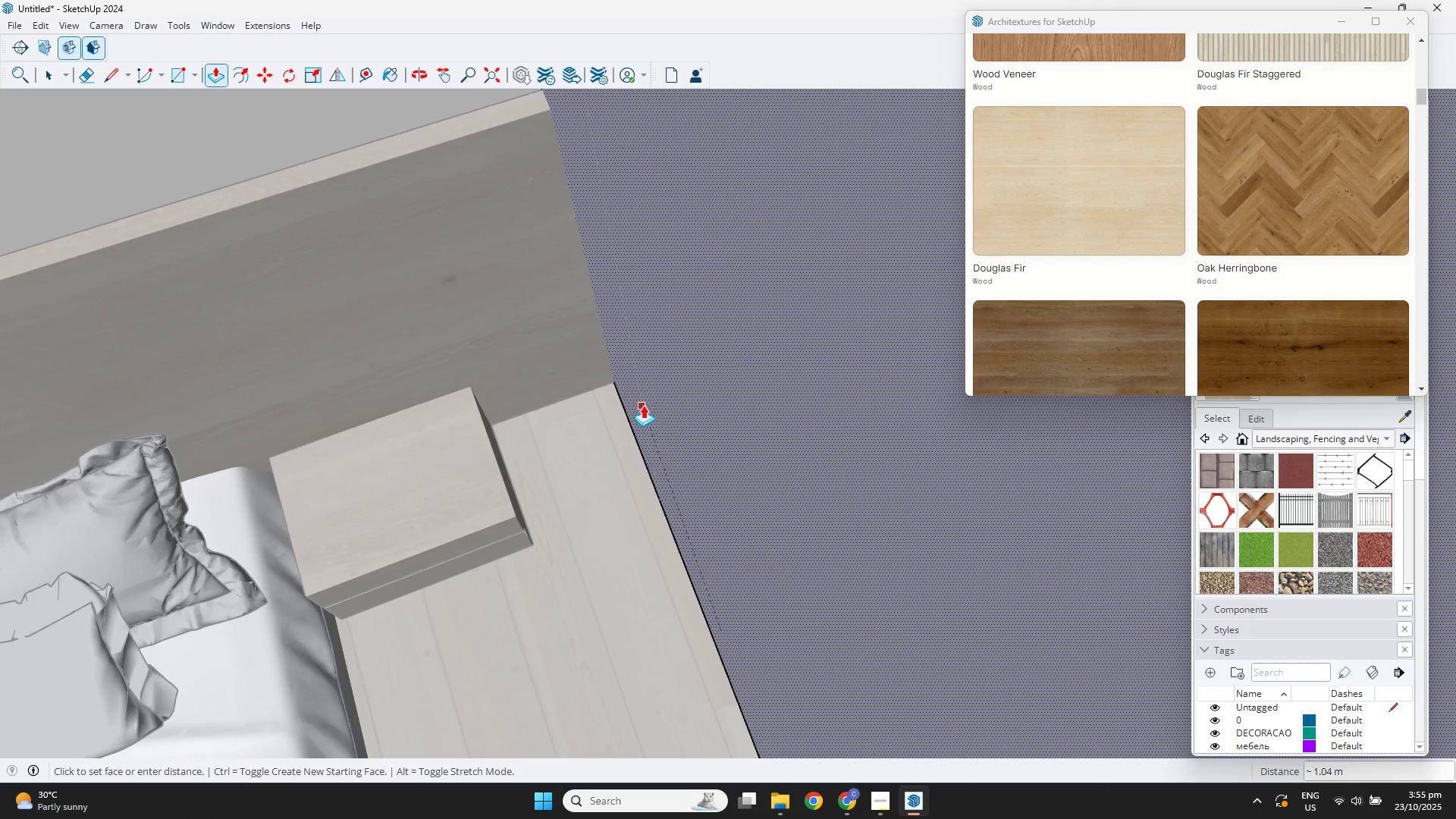 
left_click([641, 397])
 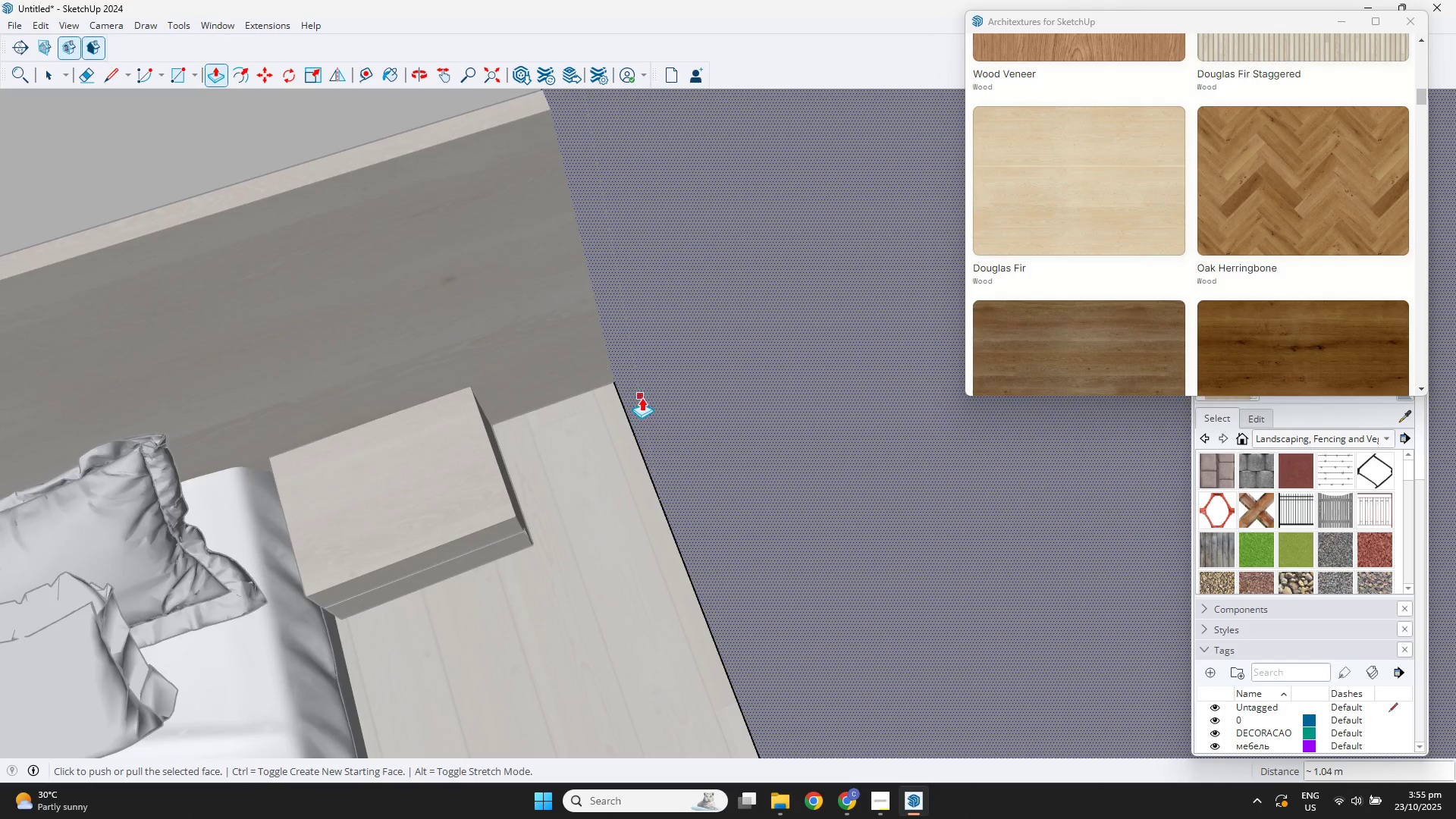 
scroll: coordinate [529, 407], scroll_direction: down, amount: 18.0
 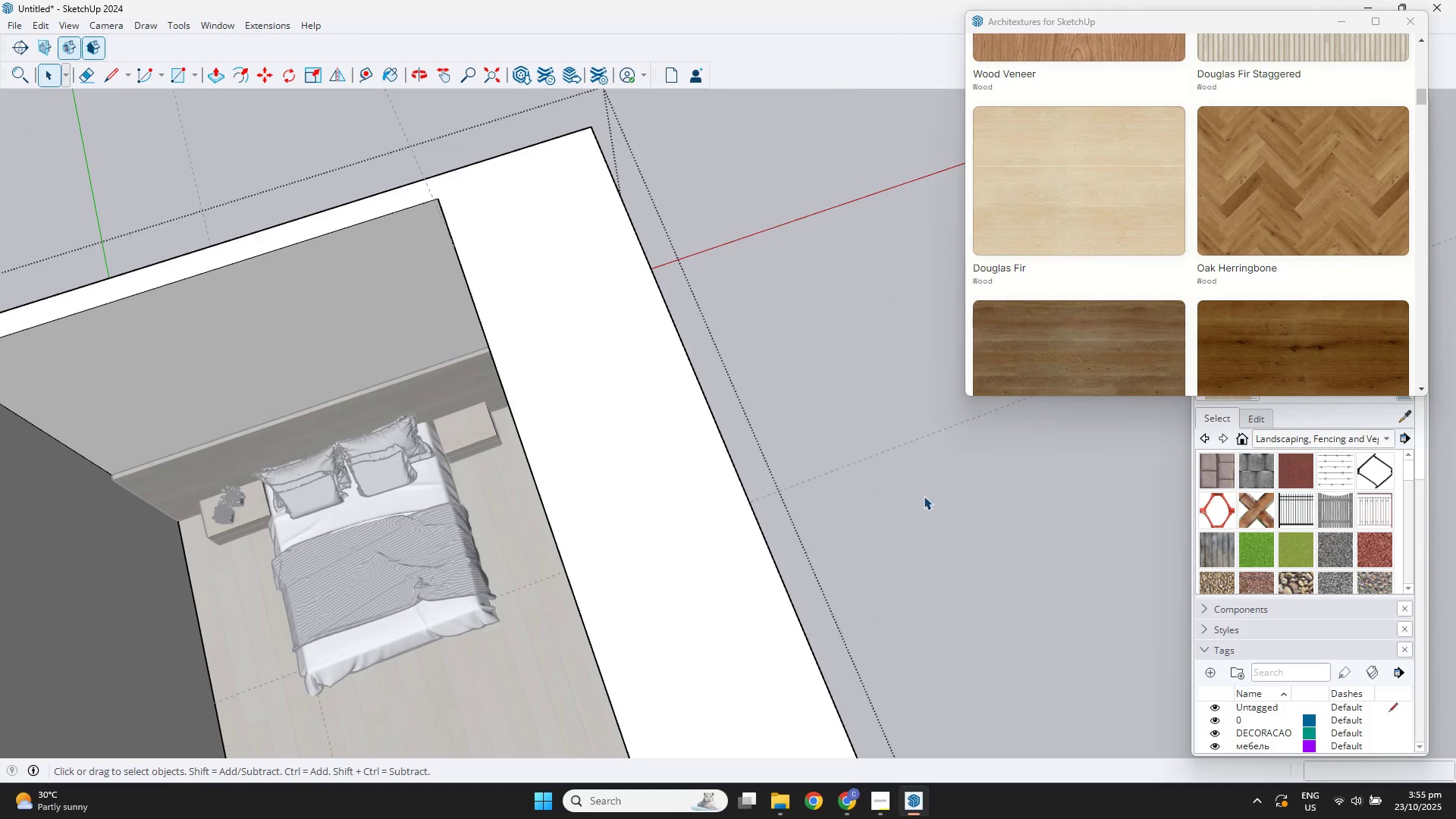 
key(Space)
 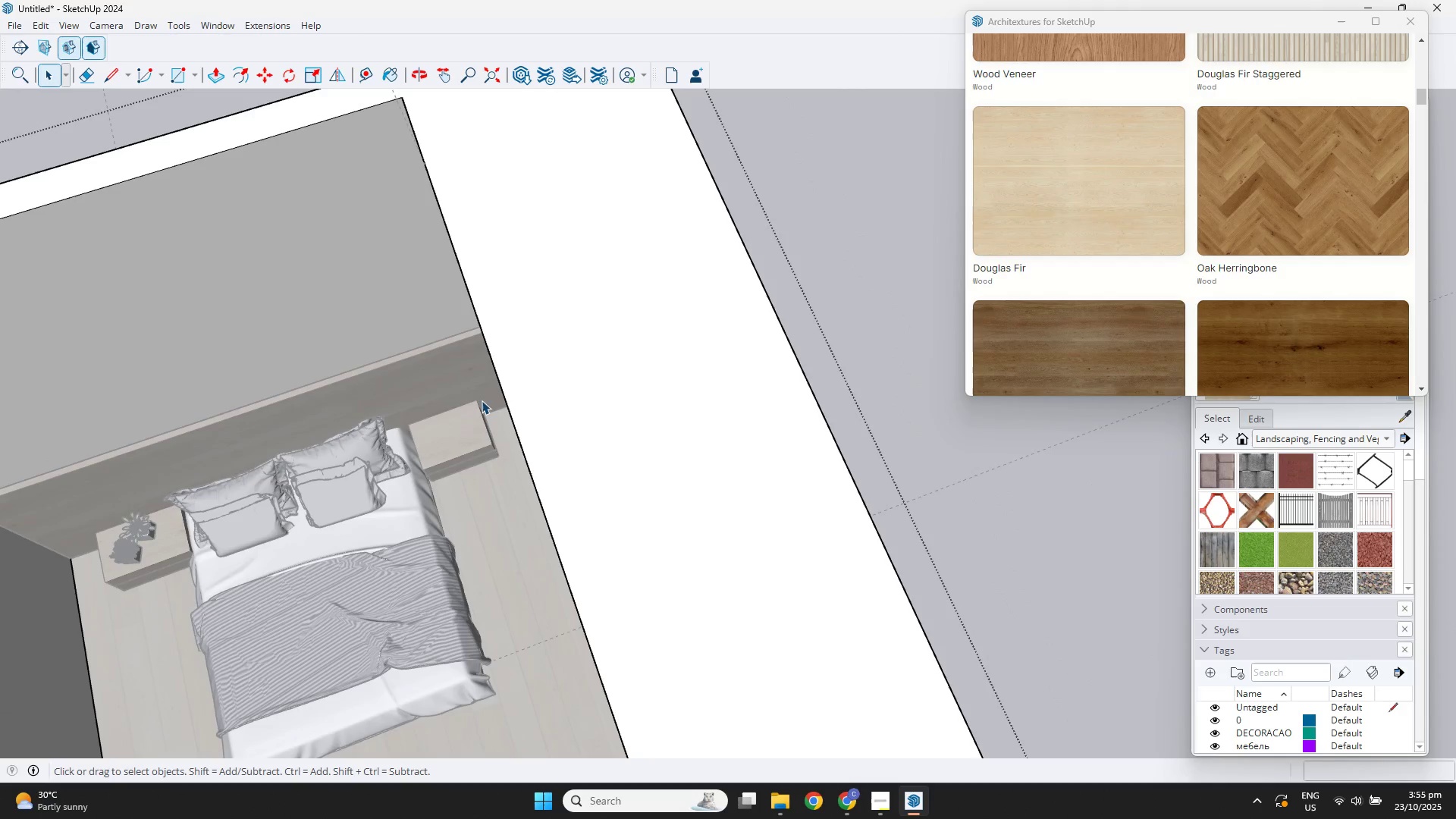 
key(Escape)
 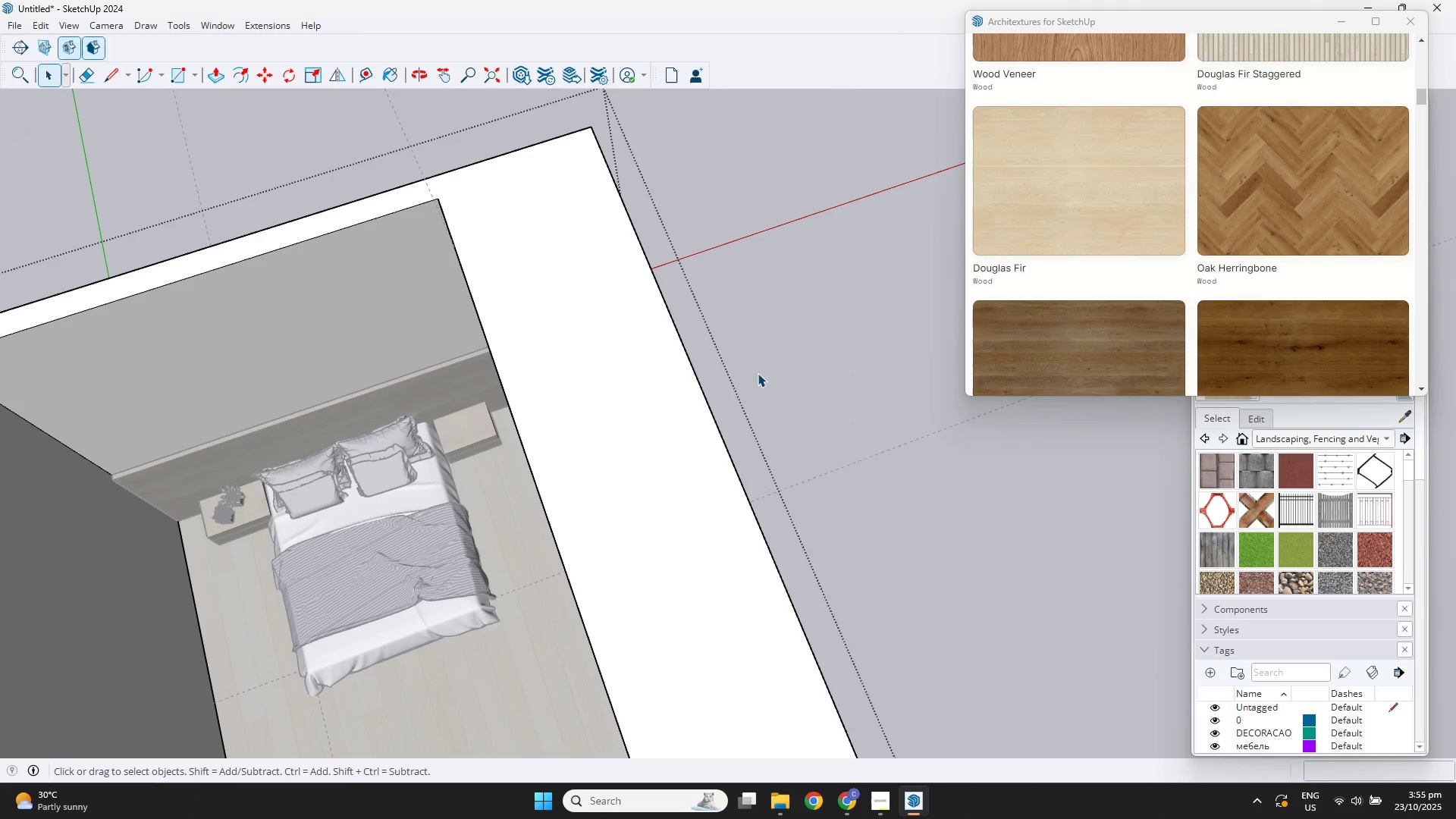 
key(Space)
 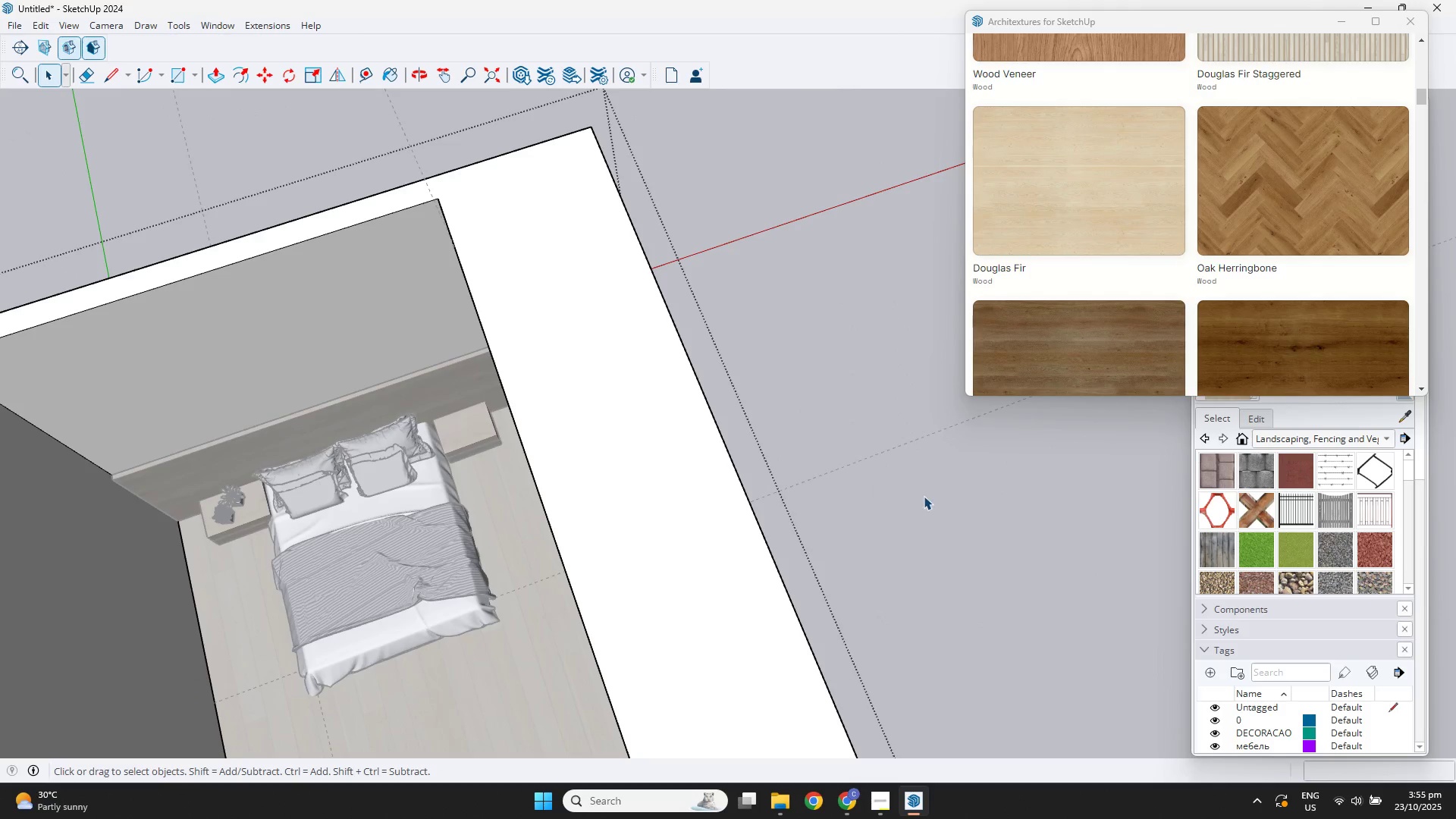 
left_click([924, 496])
 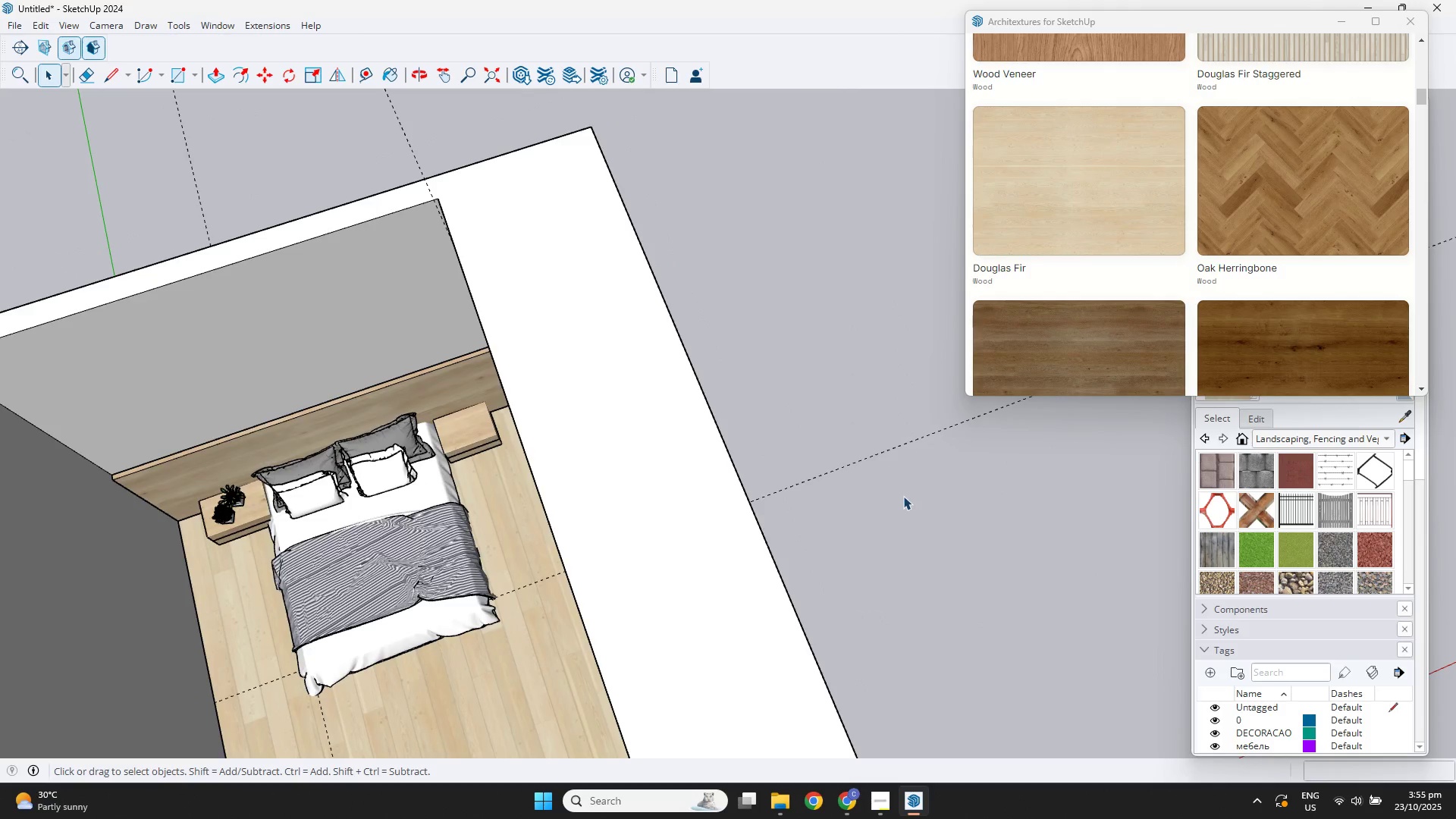 
scroll: coordinate [901, 496], scroll_direction: down, amount: 4.0
 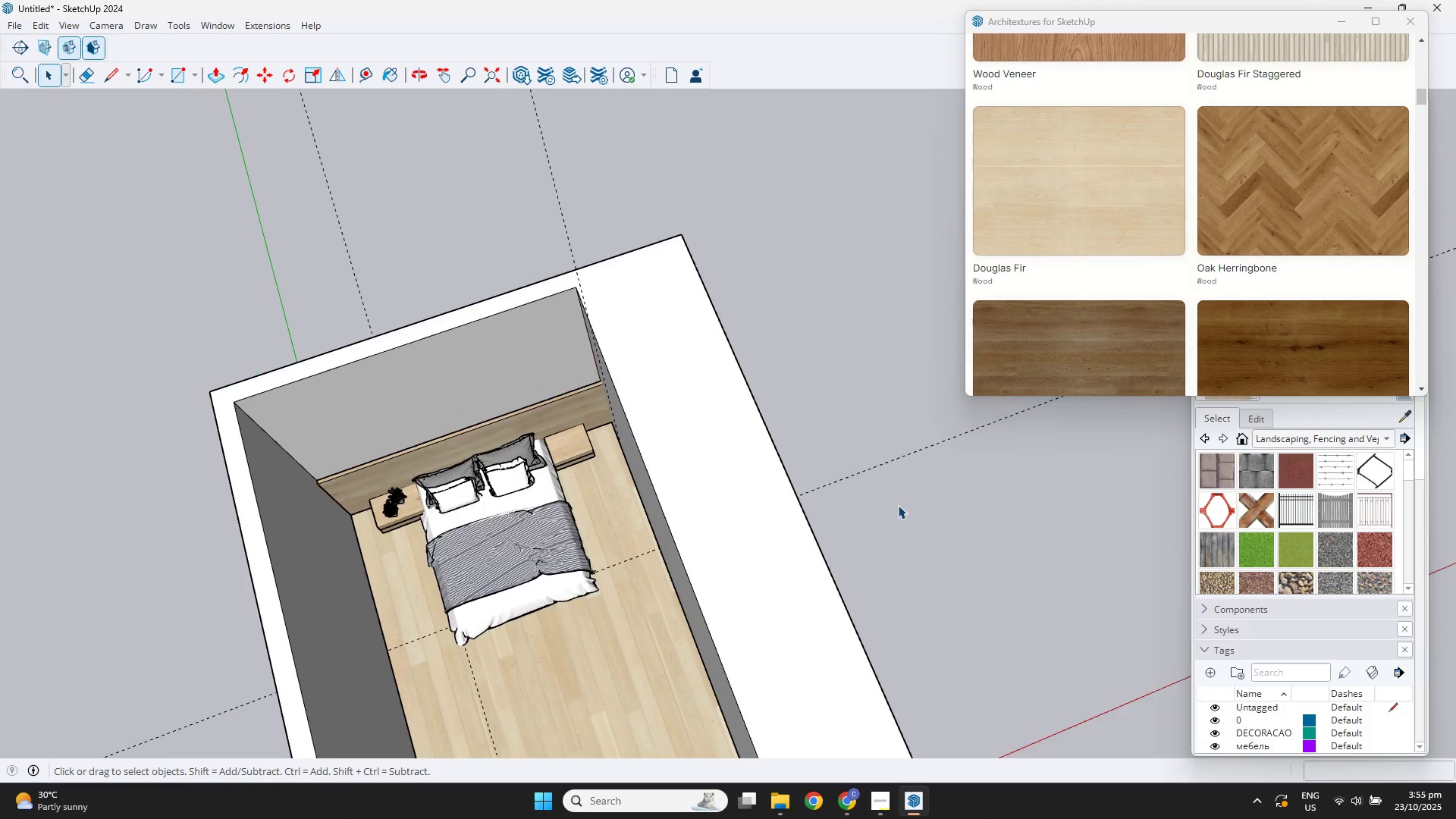 
hold_key(key=ShiftLeft, duration=0.35)
 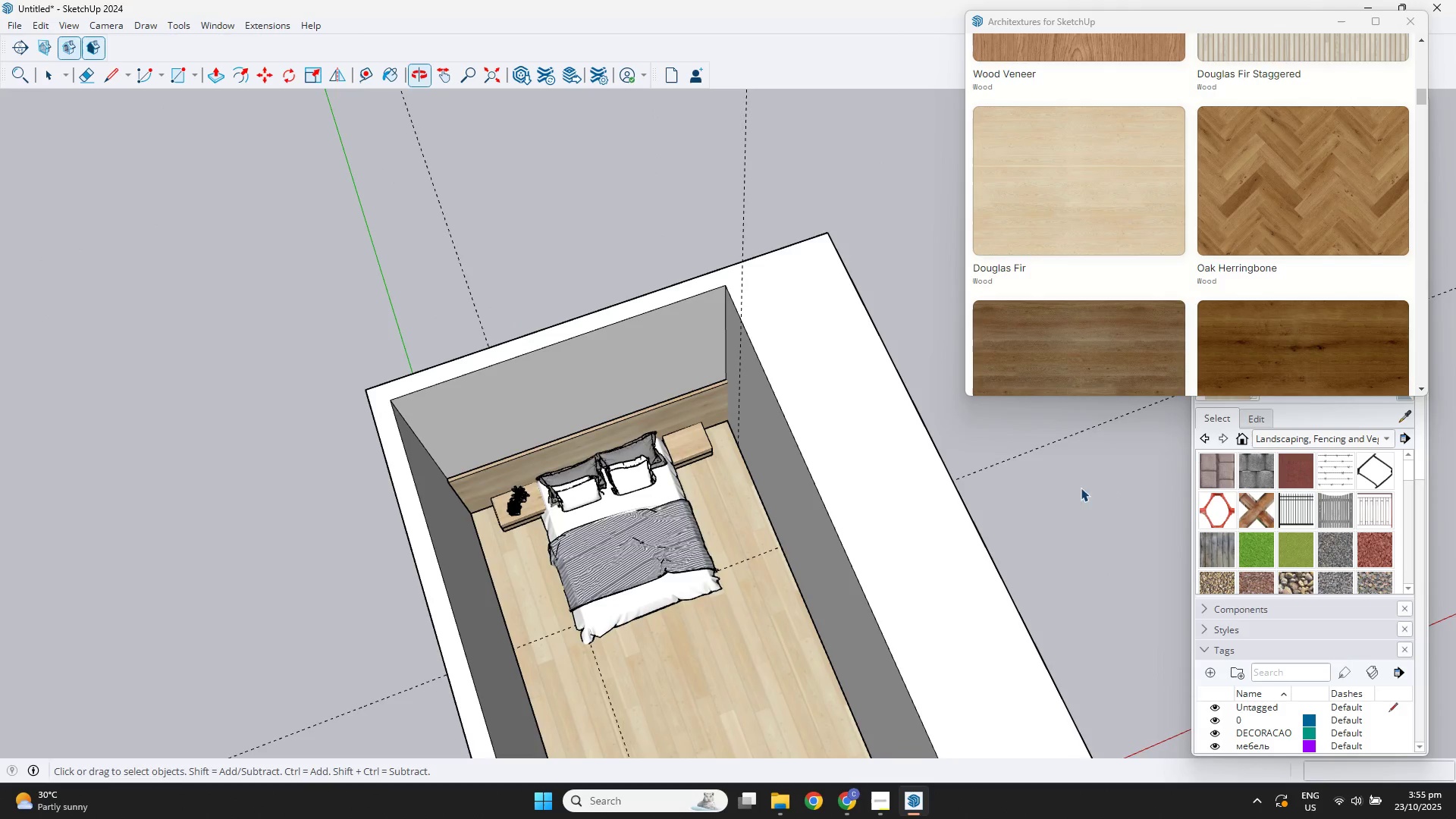 
scroll: coordinate [511, 431], scroll_direction: up, amount: 11.0
 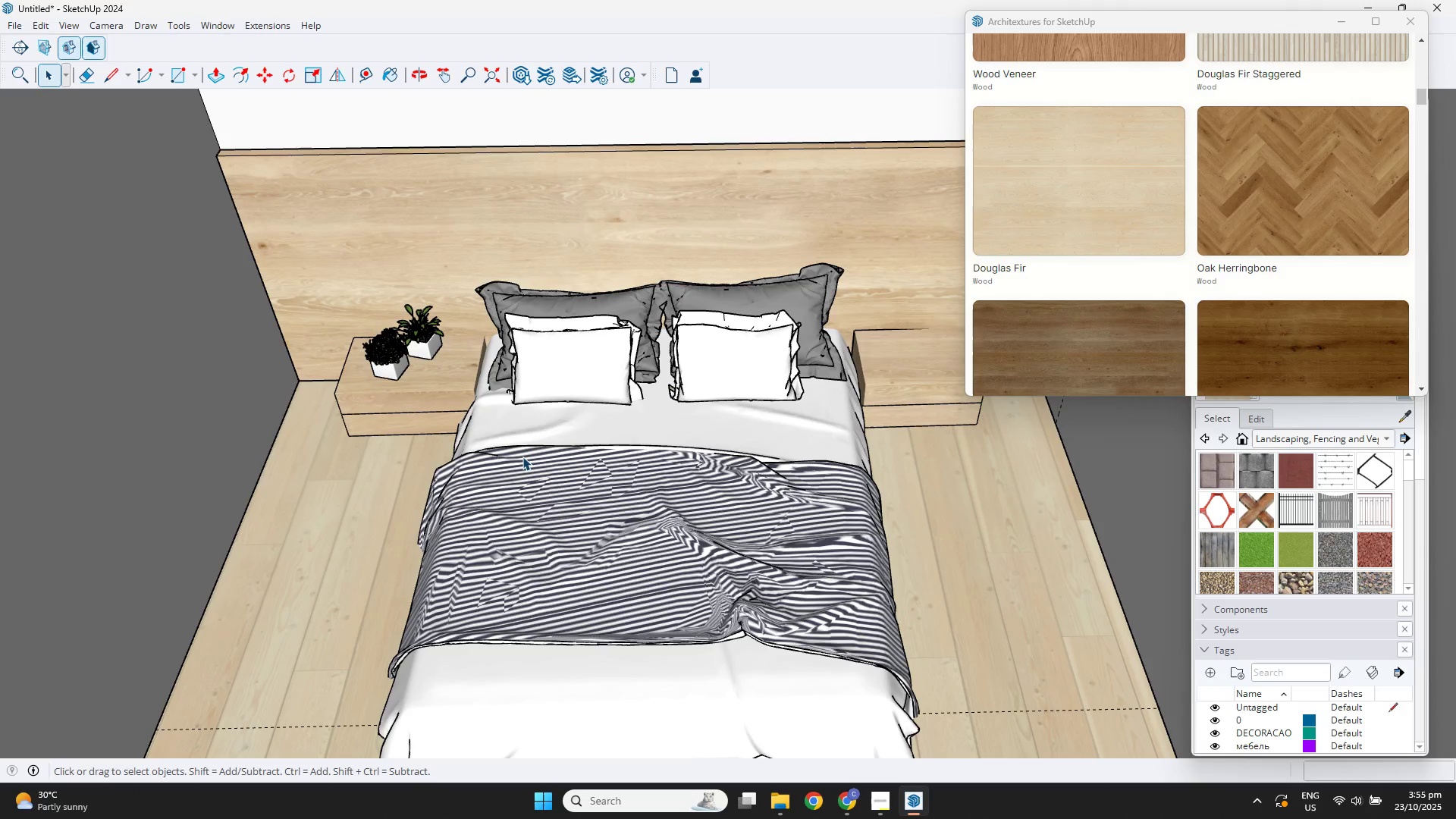 
wait(7.95)
 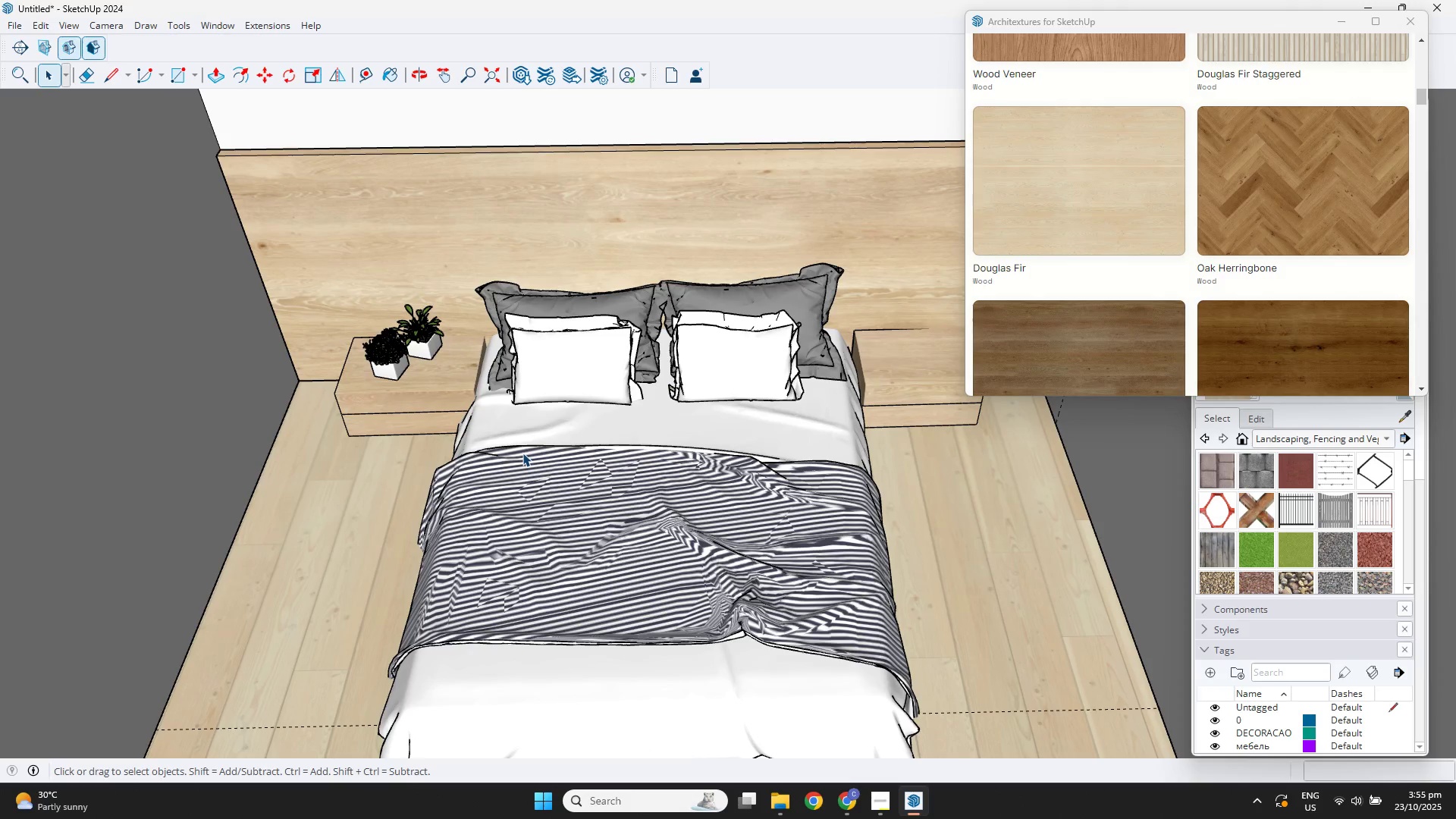 
scroll: coordinate [623, 544], scroll_direction: down, amount: 2.0
 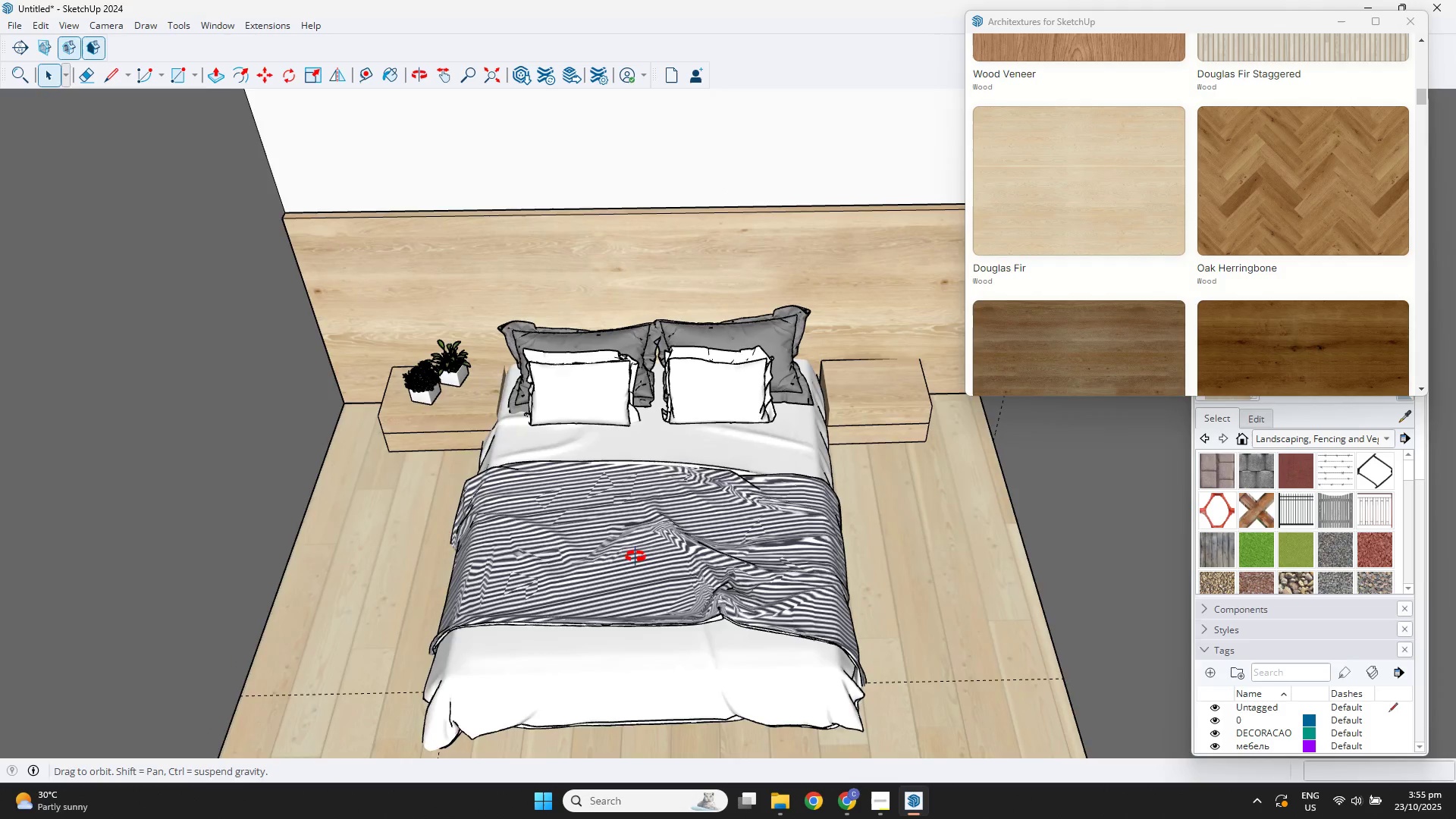 
hold_key(key=ShiftLeft, duration=0.33)
 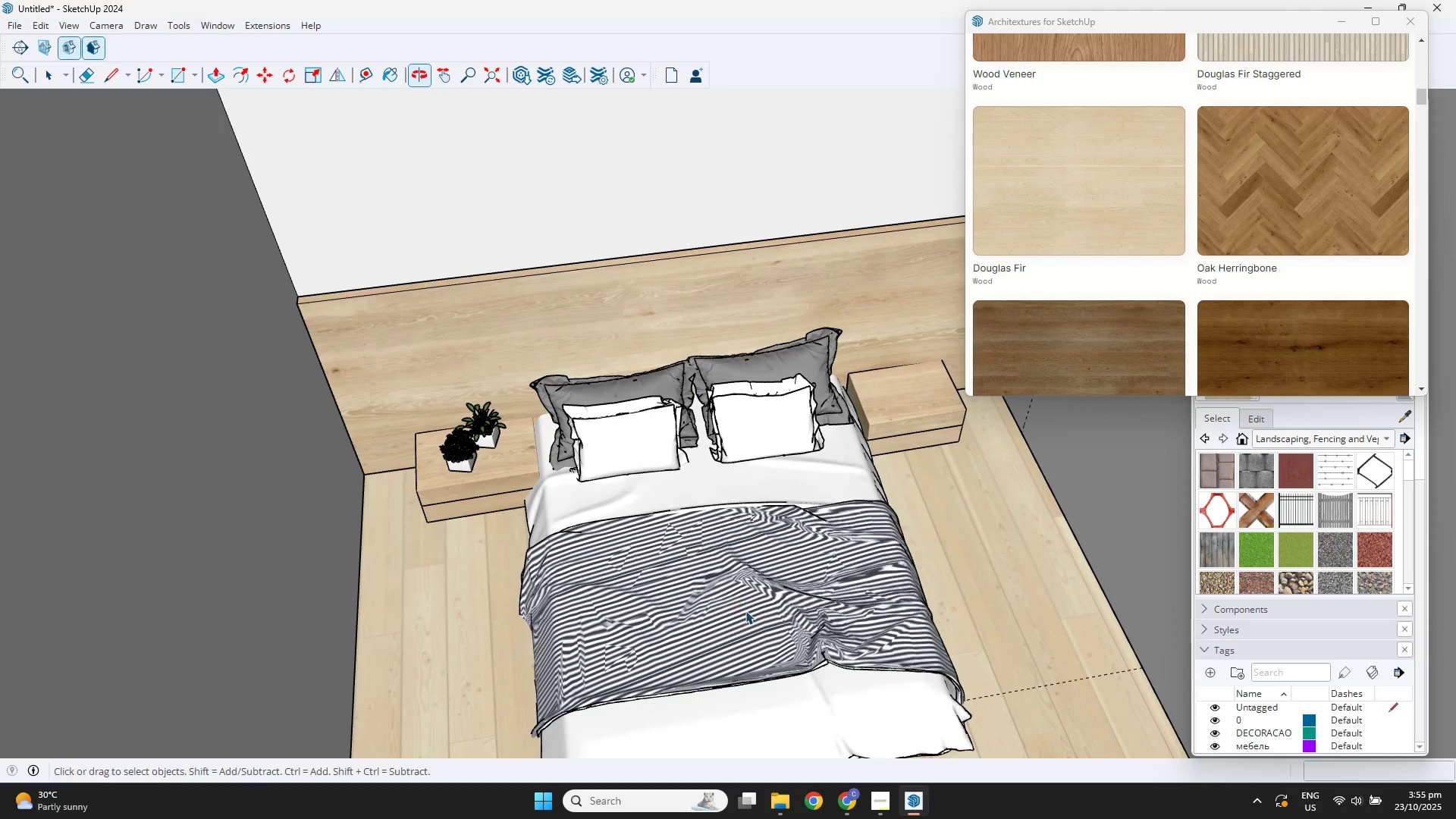 
key(Space)
 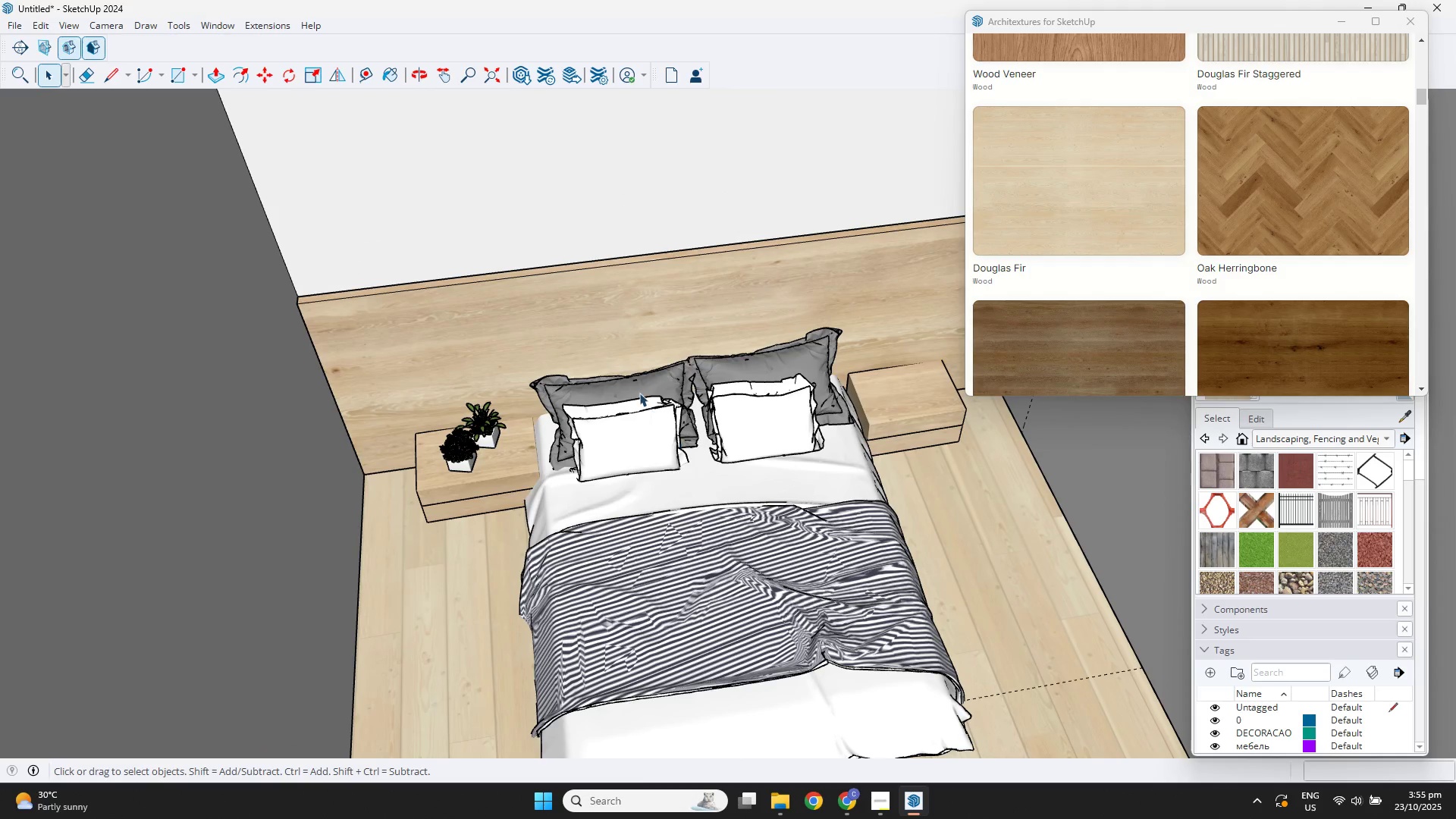 
left_click([639, 393])
 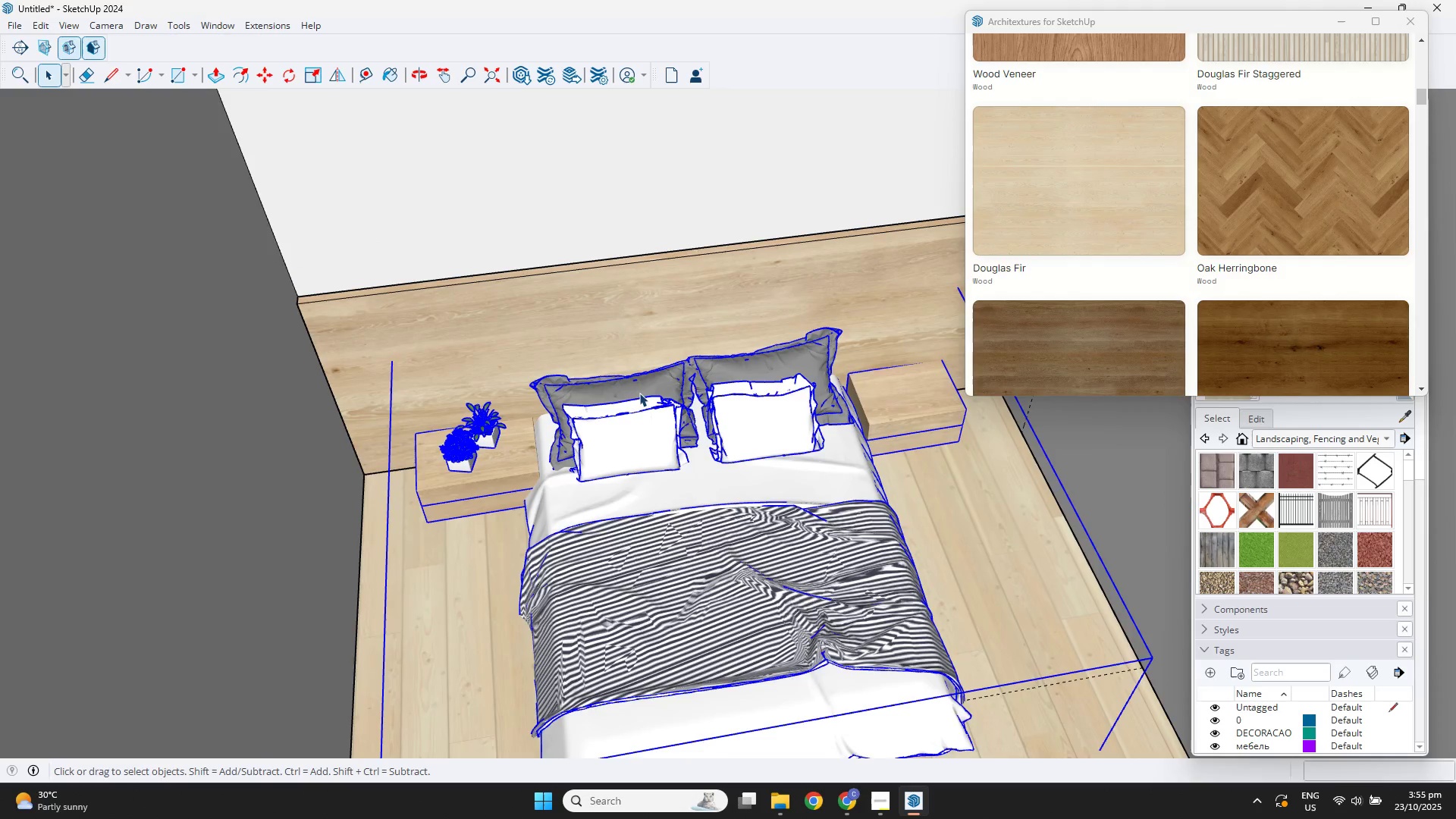 
scroll: coordinate [630, 394], scroll_direction: up, amount: 3.0
 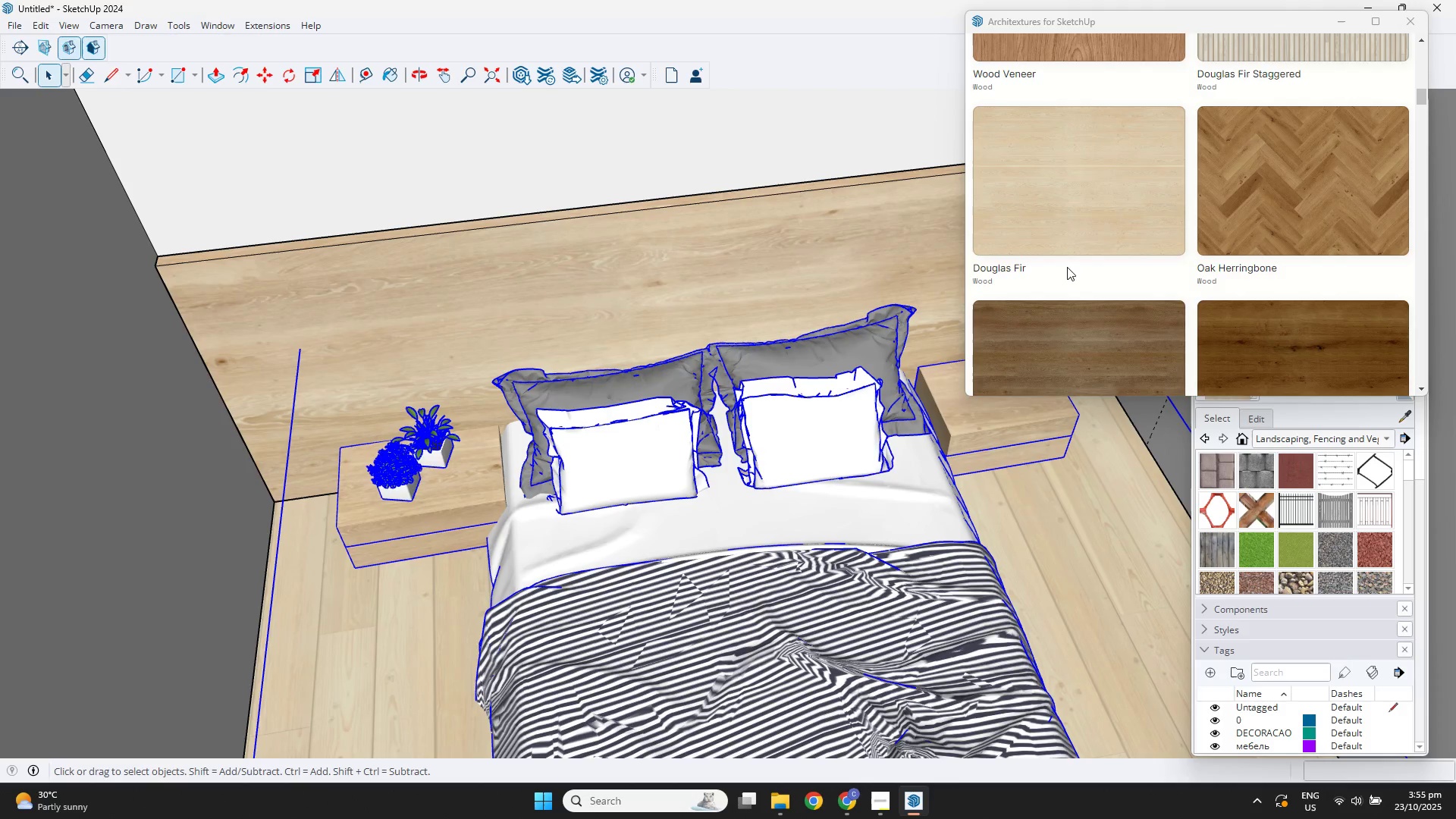 
left_click([1091, 281])
 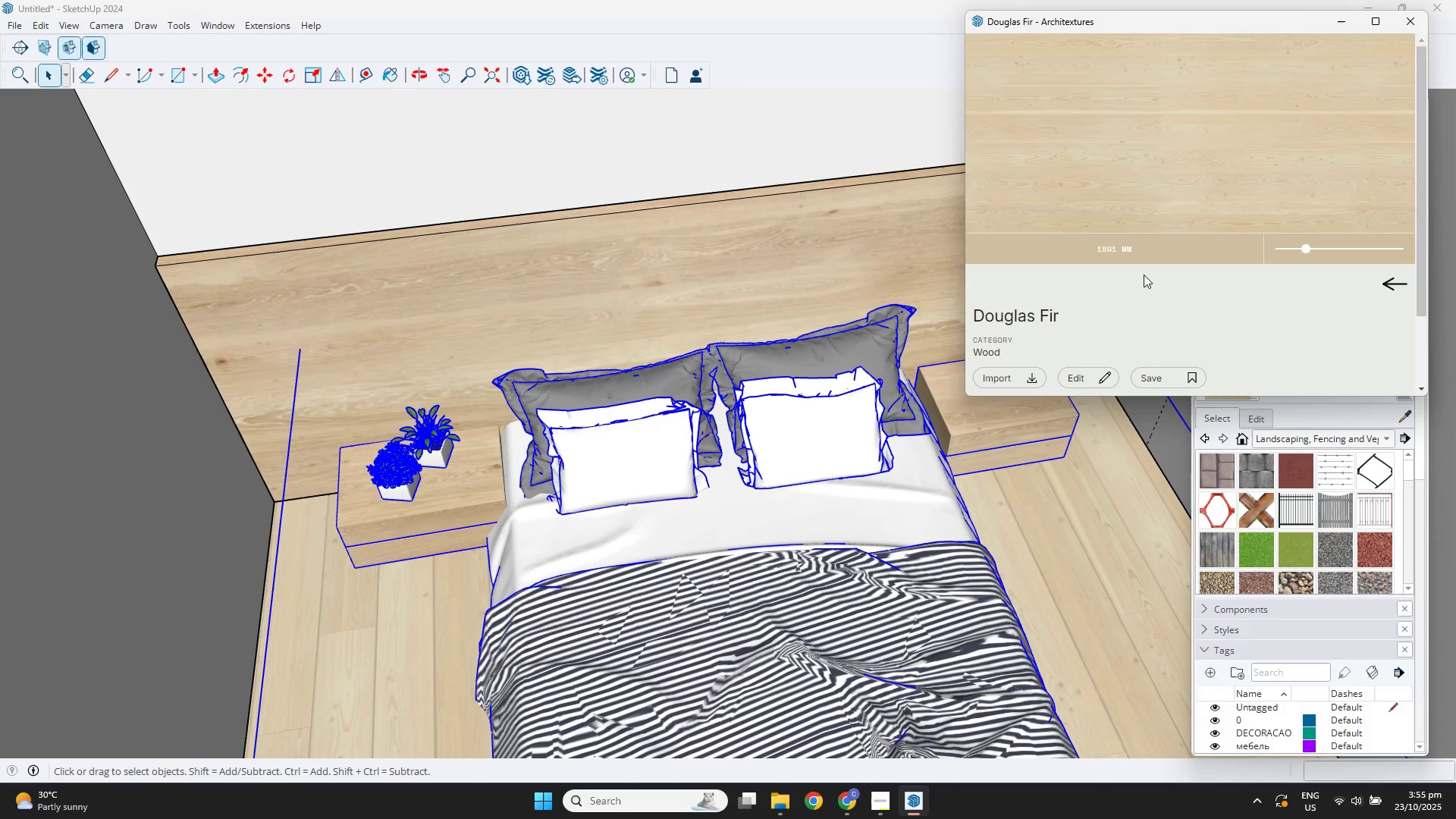 
scroll: coordinate [1332, 134], scroll_direction: up, amount: 11.0
 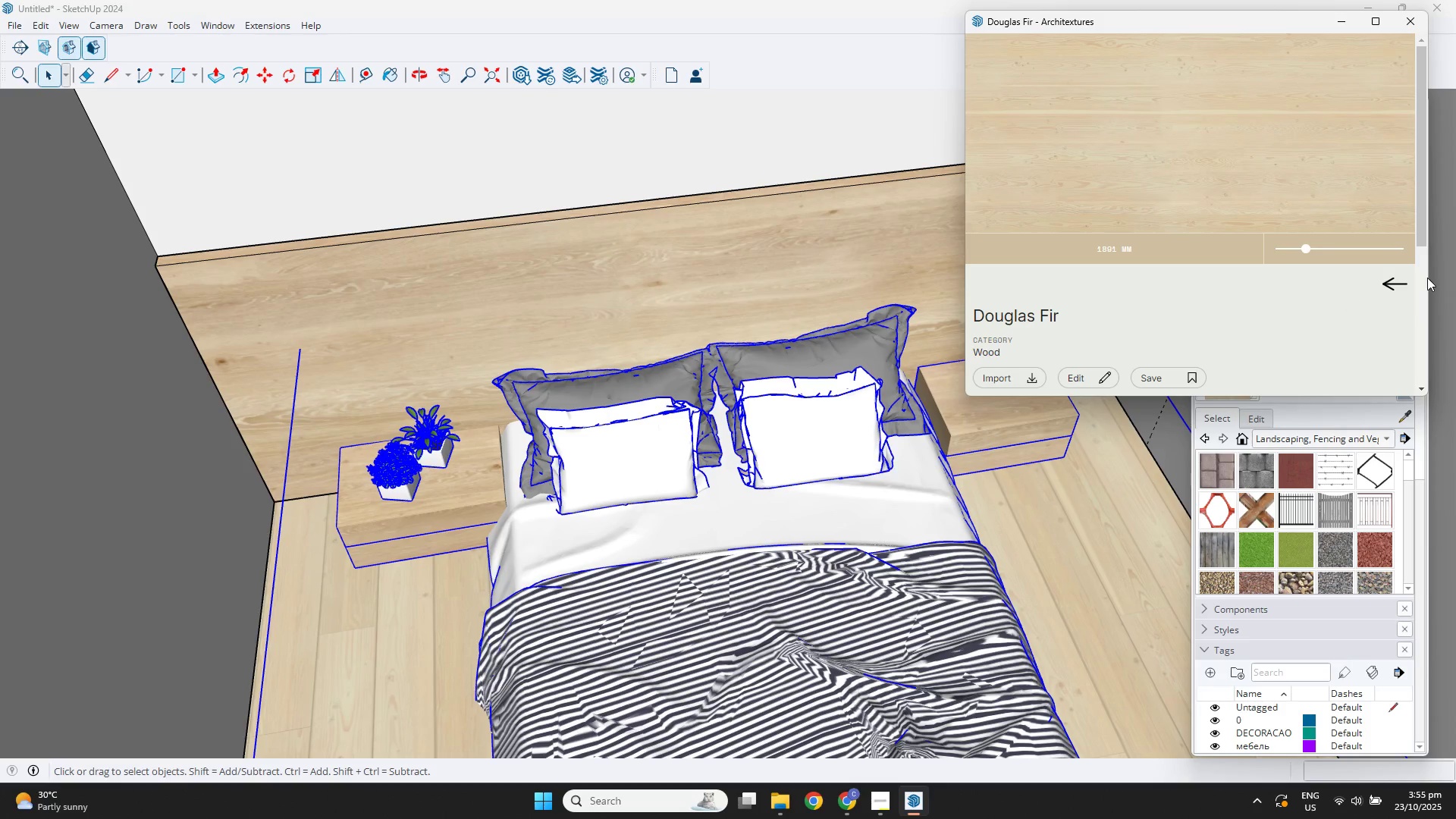 
left_click([1399, 274])
 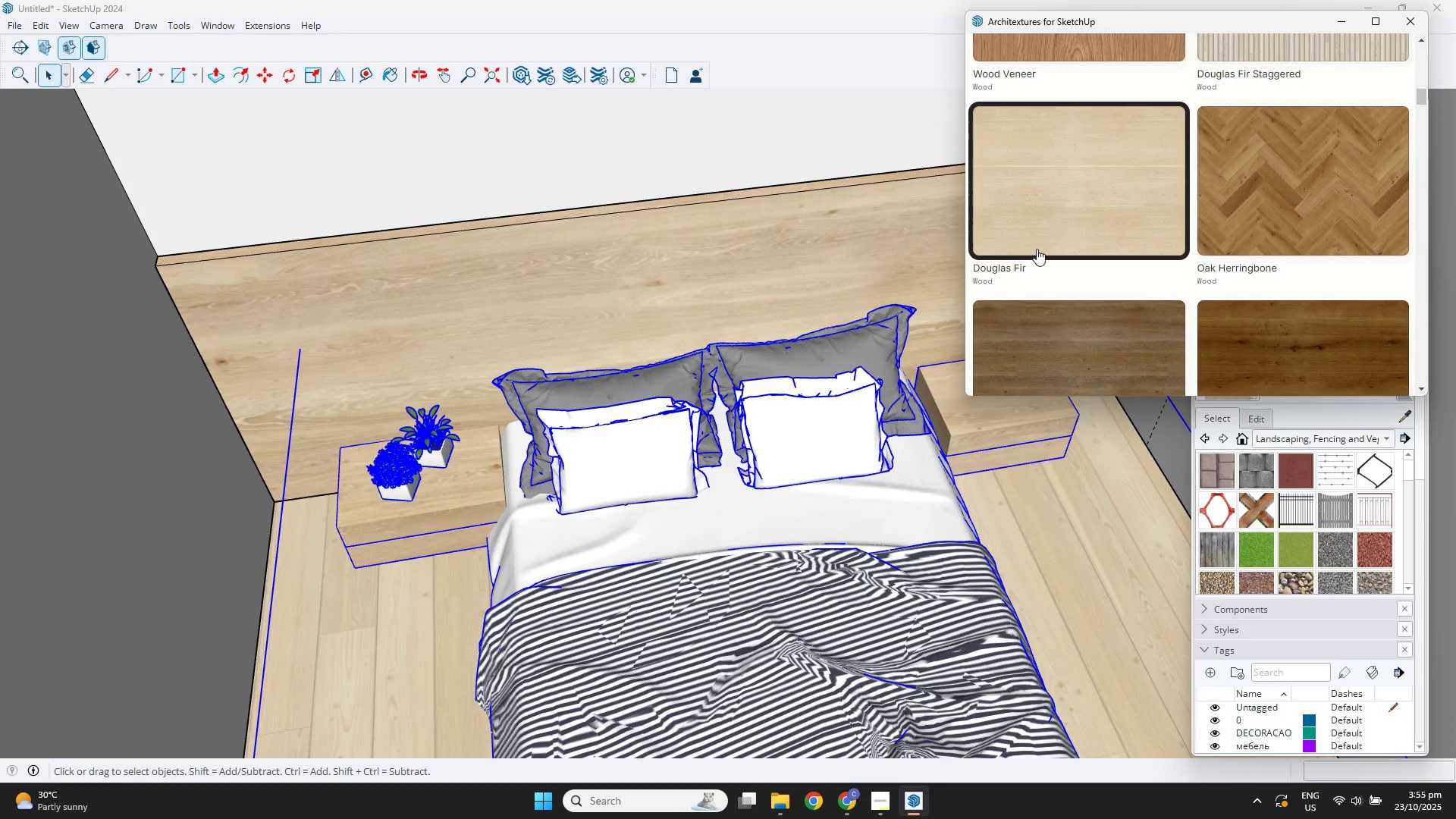 
scroll: coordinate [753, 538], scroll_direction: down, amount: 6.0
 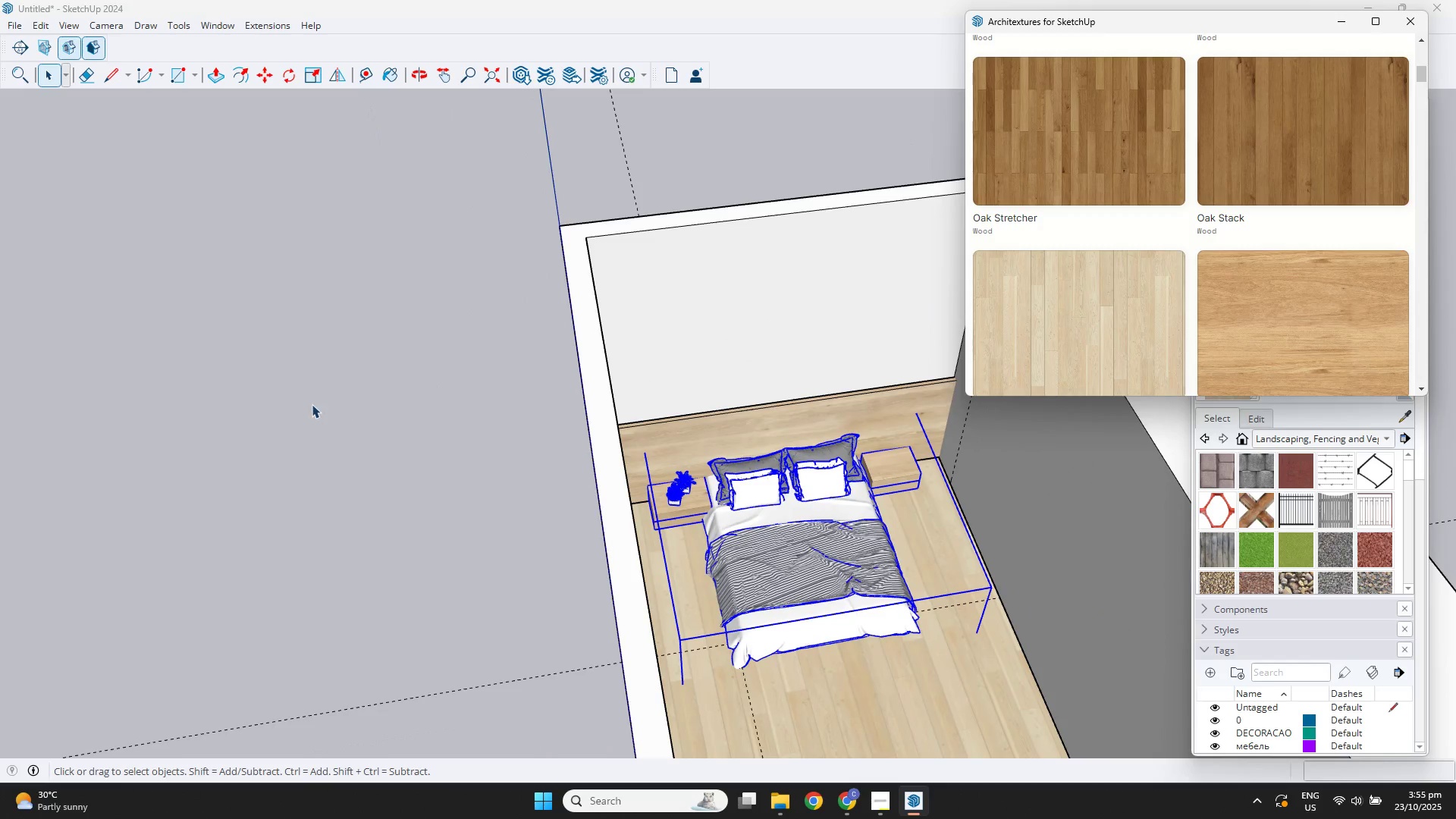 
left_click([312, 404])
 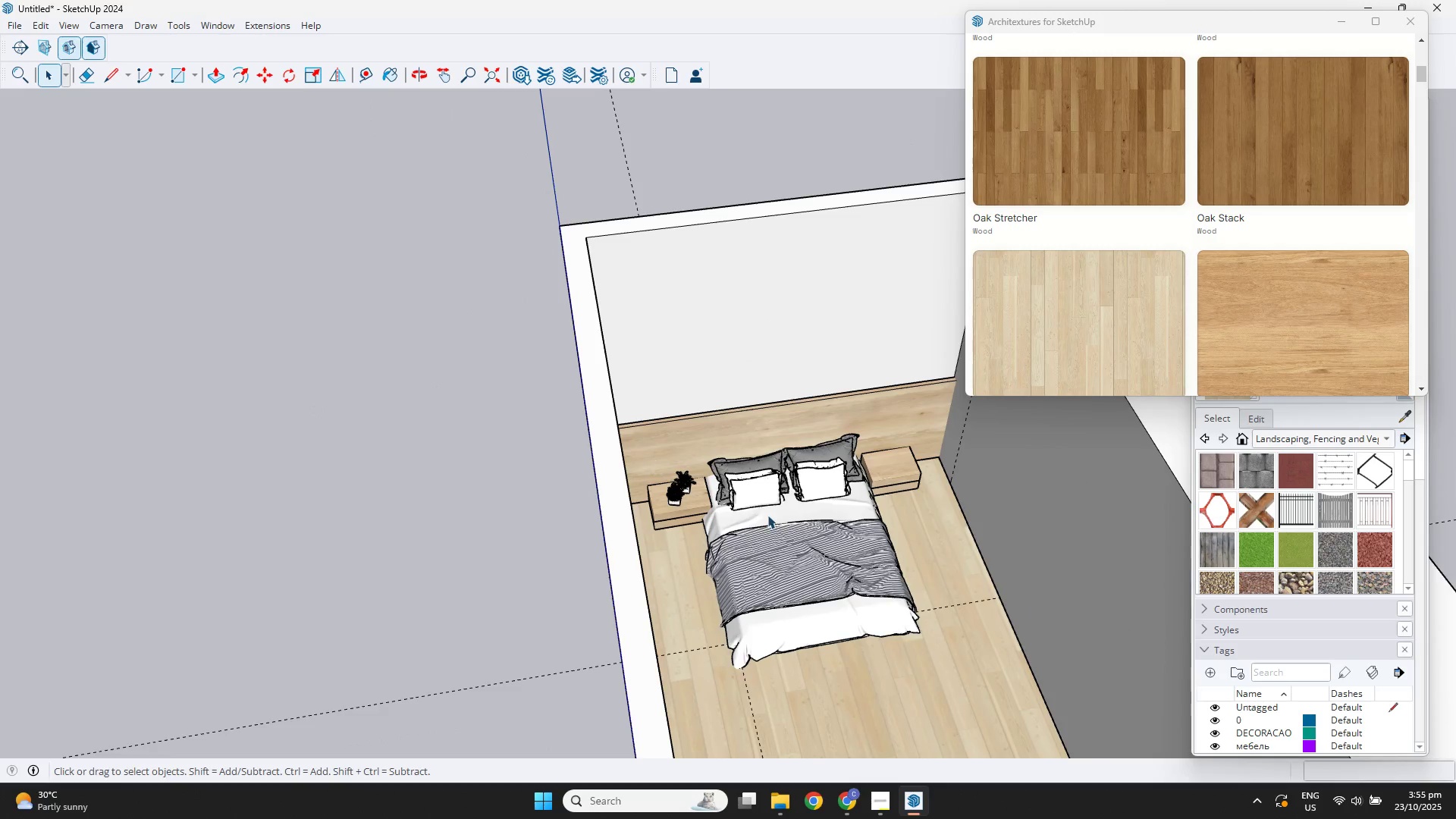 
scroll: coordinate [1387, 85], scroll_direction: up, amount: 12.0
 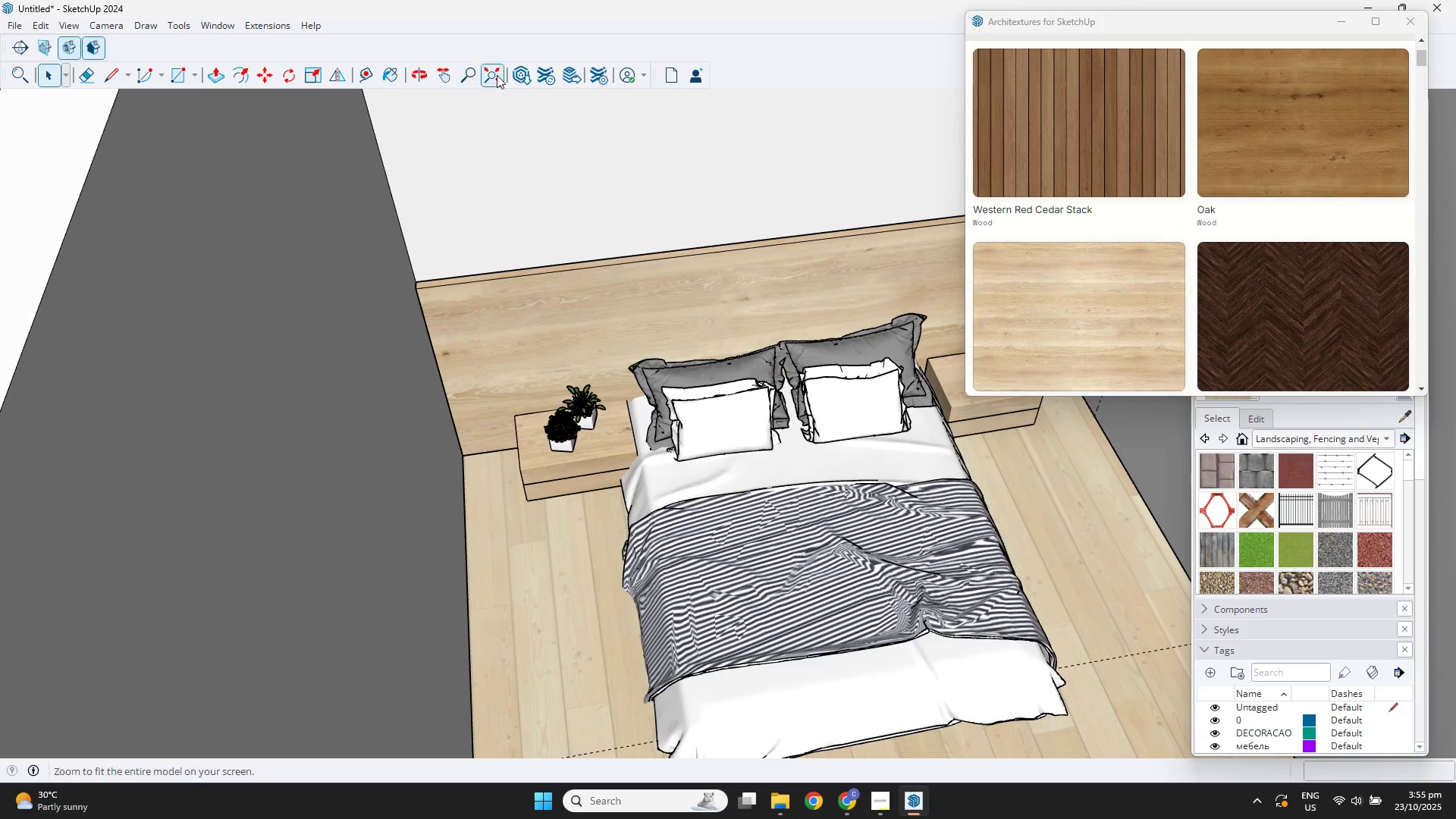 
left_click([518, 75])
 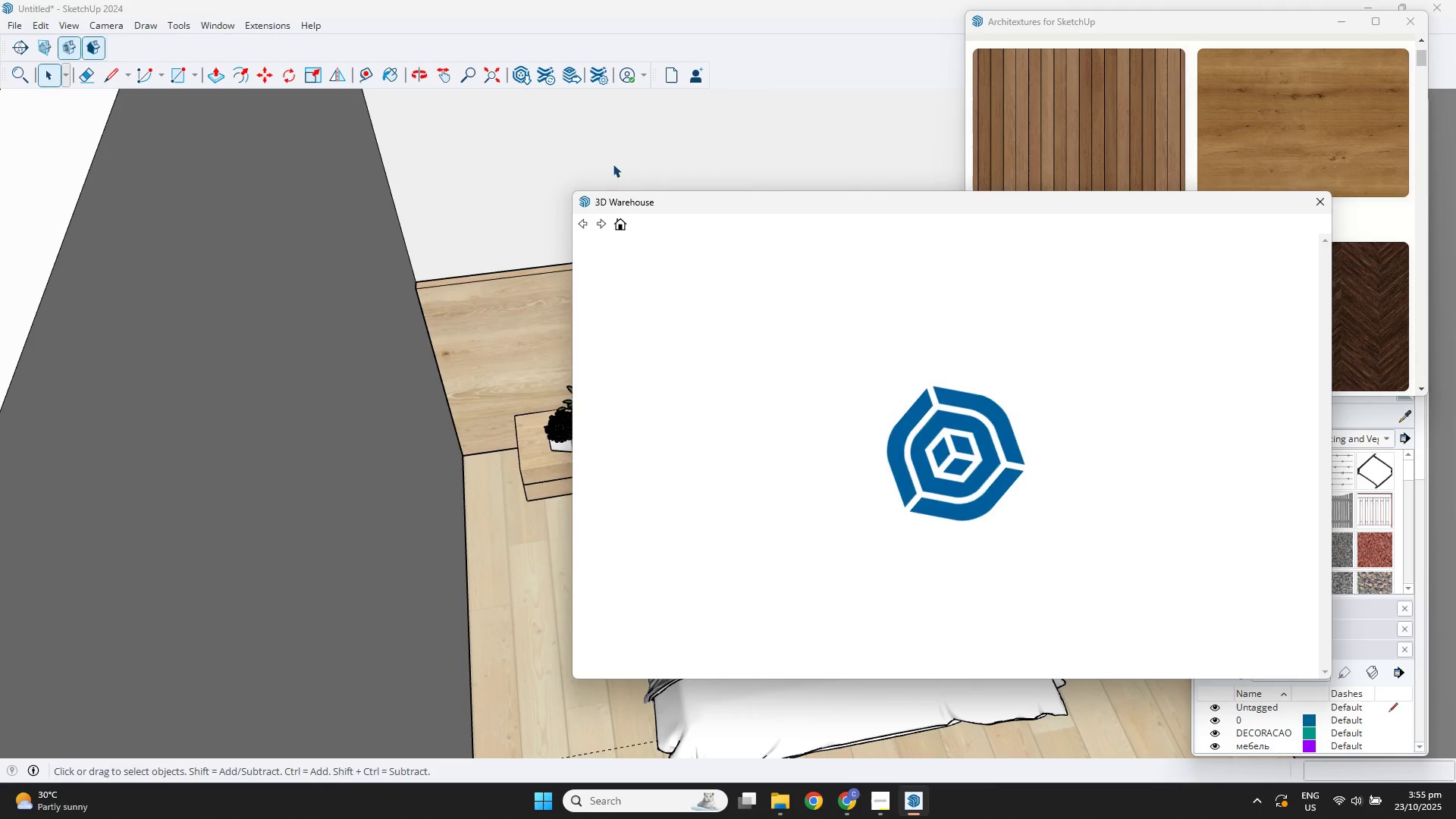 
left_click_drag(start_coordinate=[864, 262], to_coordinate=[617, 251])
 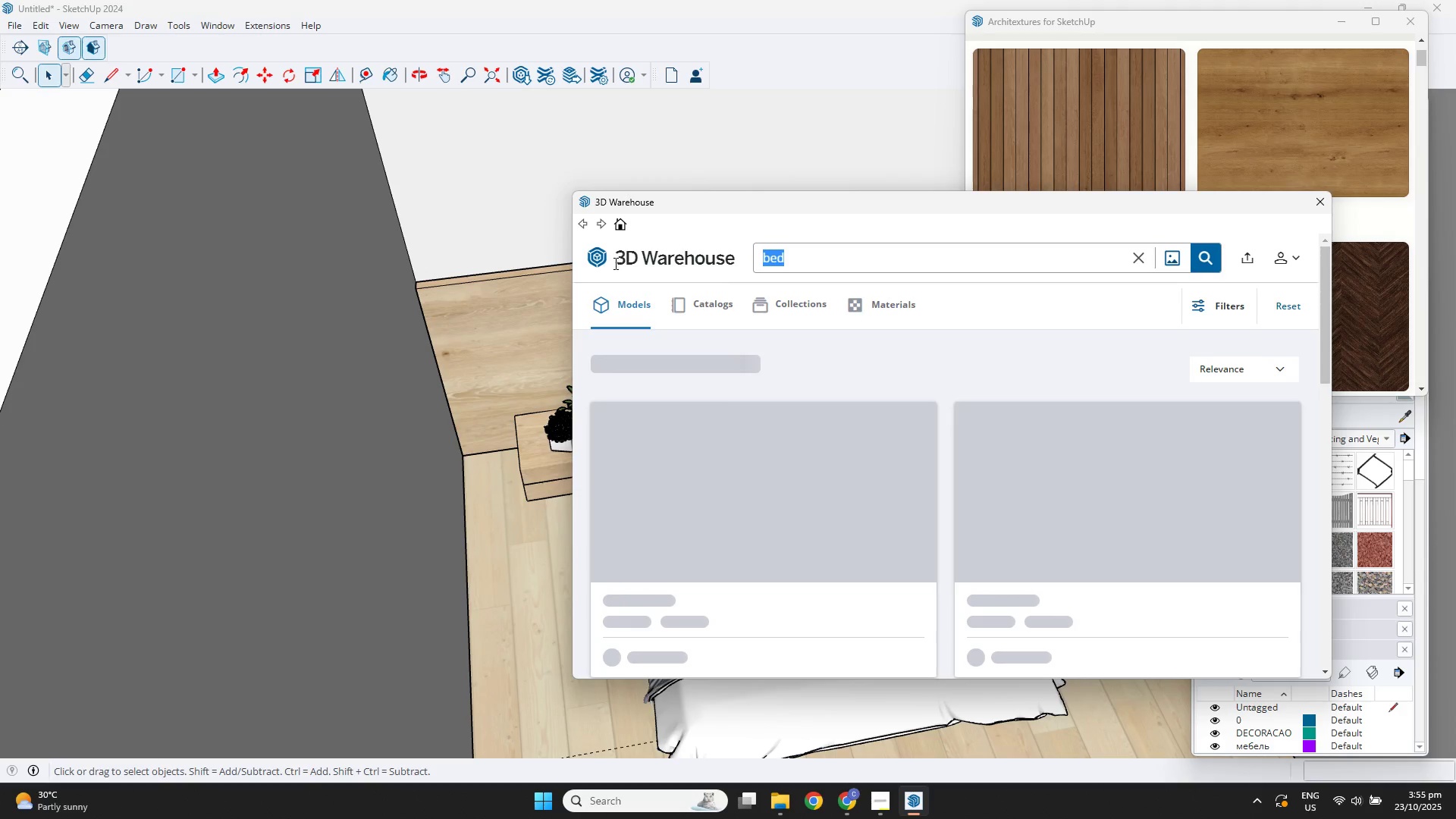 
type(wood bed frame)
 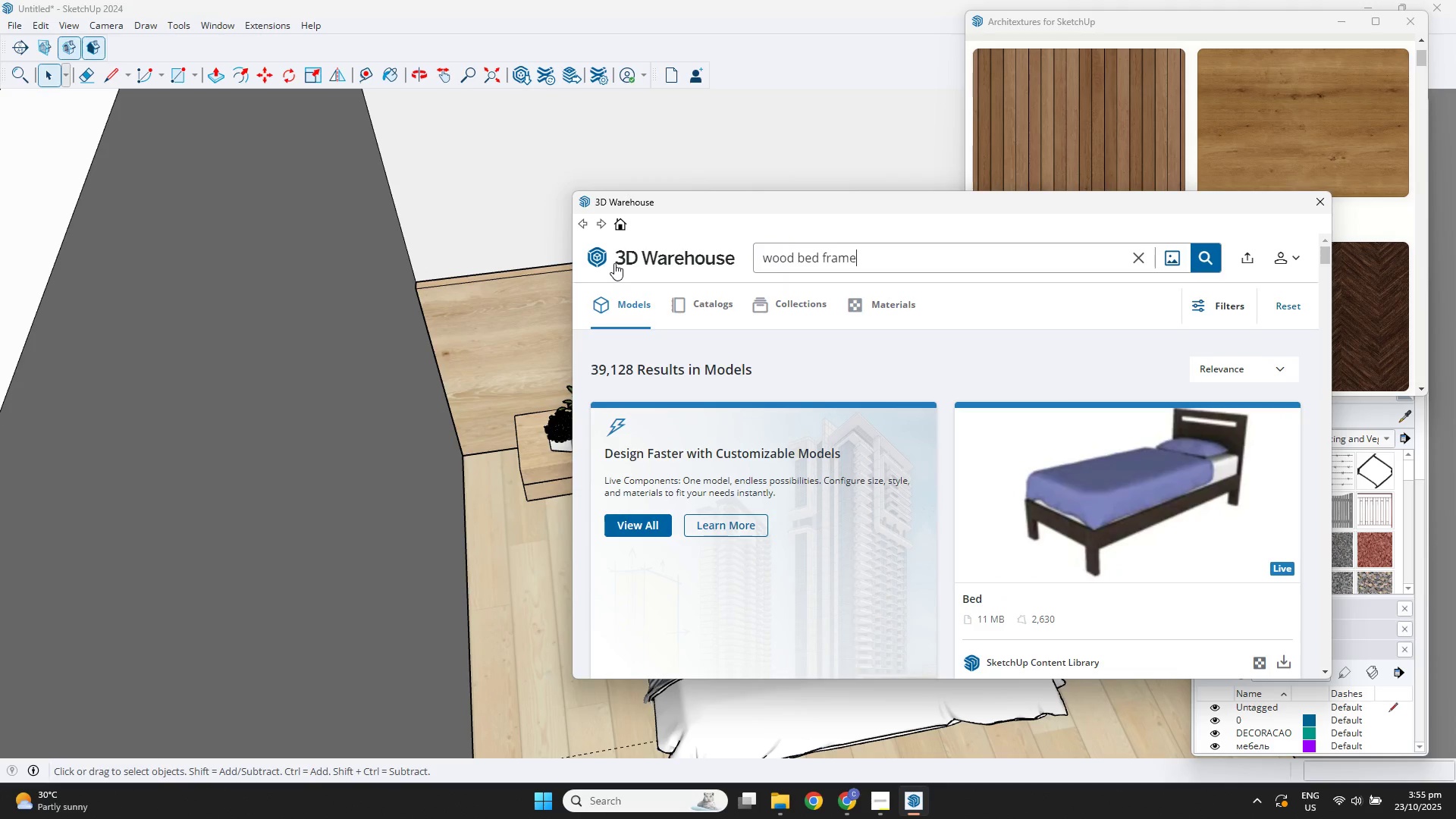 
key(Enter)
 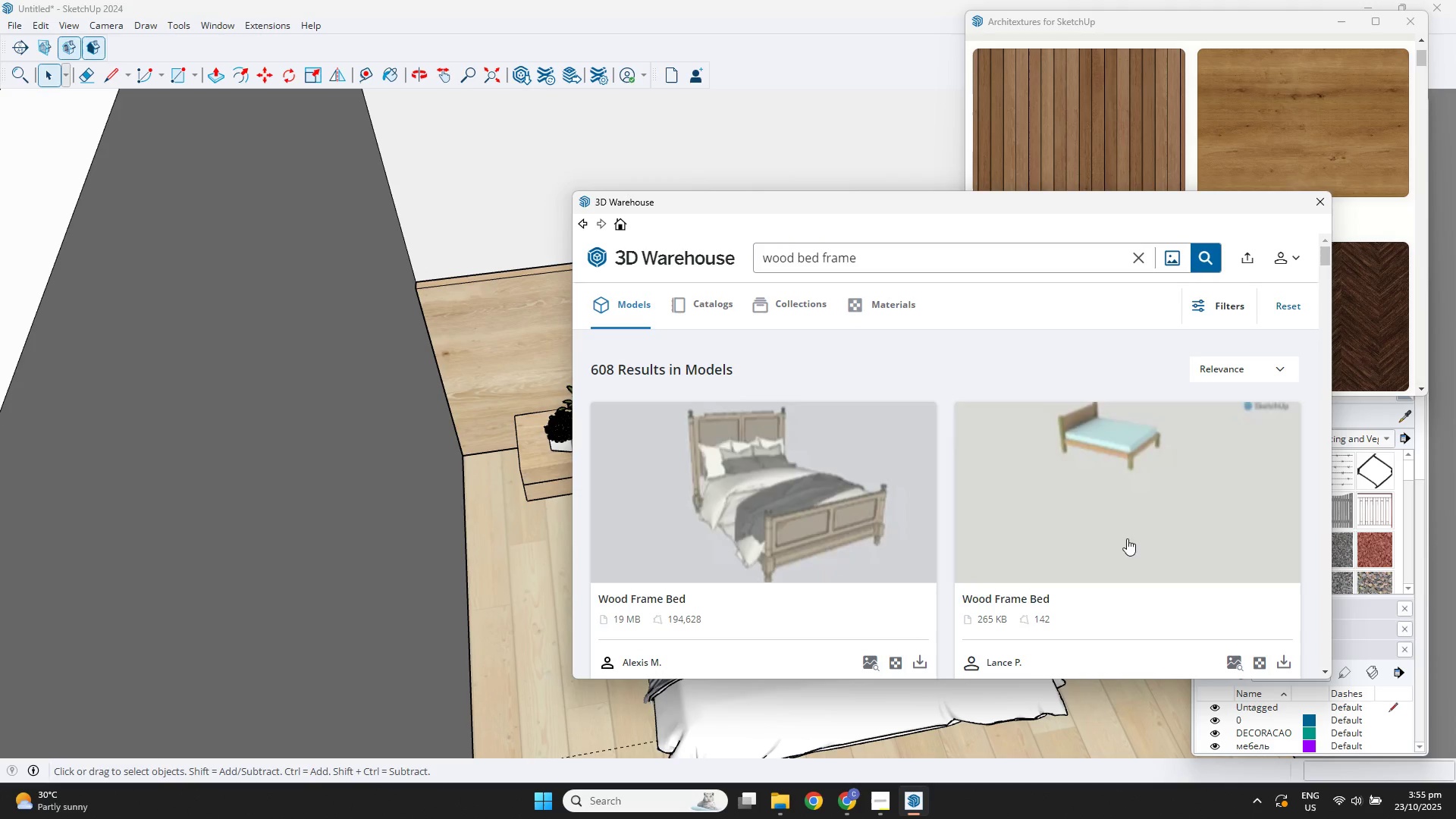 
scroll: coordinate [1032, 528], scroll_direction: down, amount: 25.0
 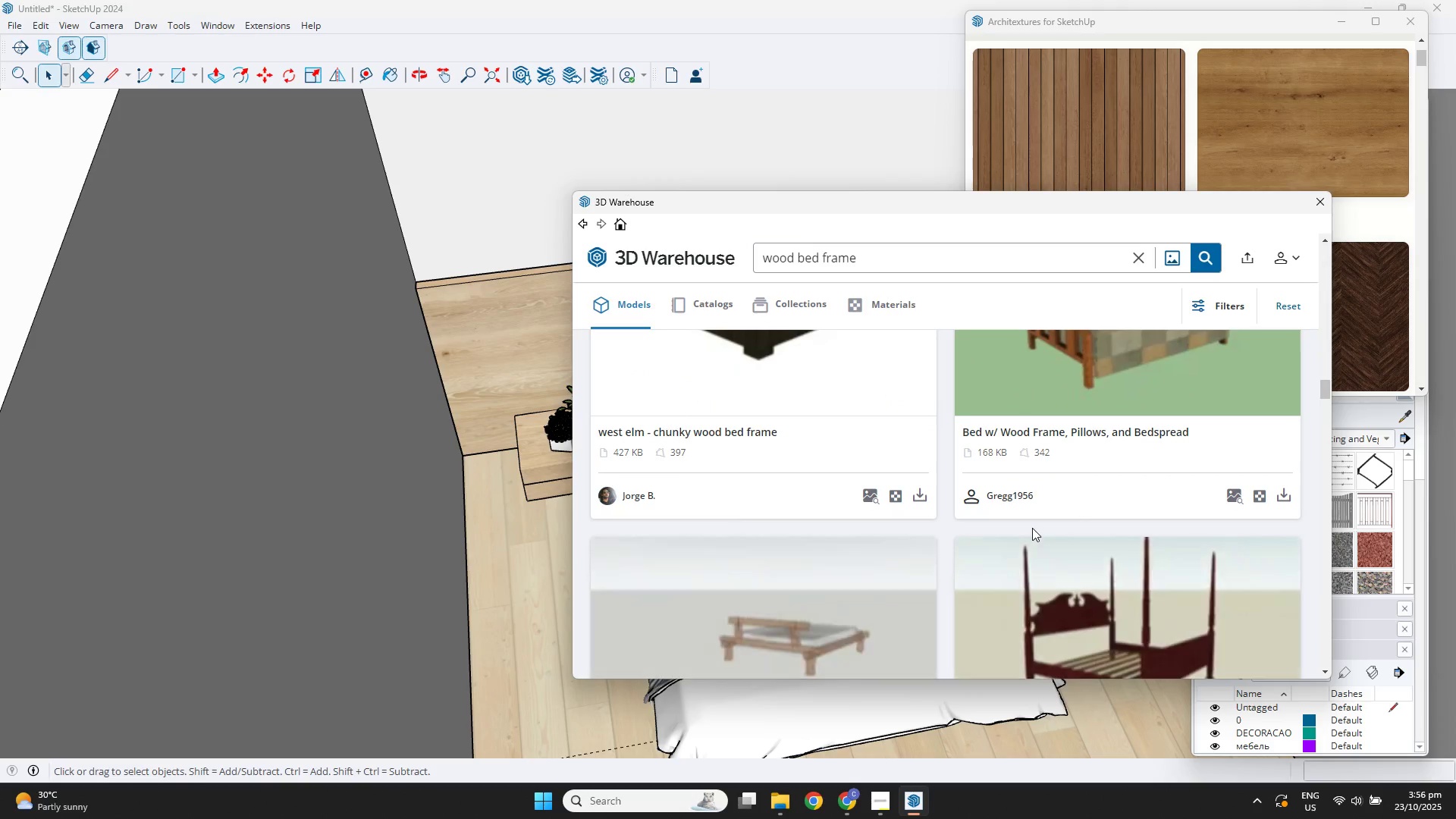 
scroll: coordinate [1018, 535], scroll_direction: down, amount: 22.0
 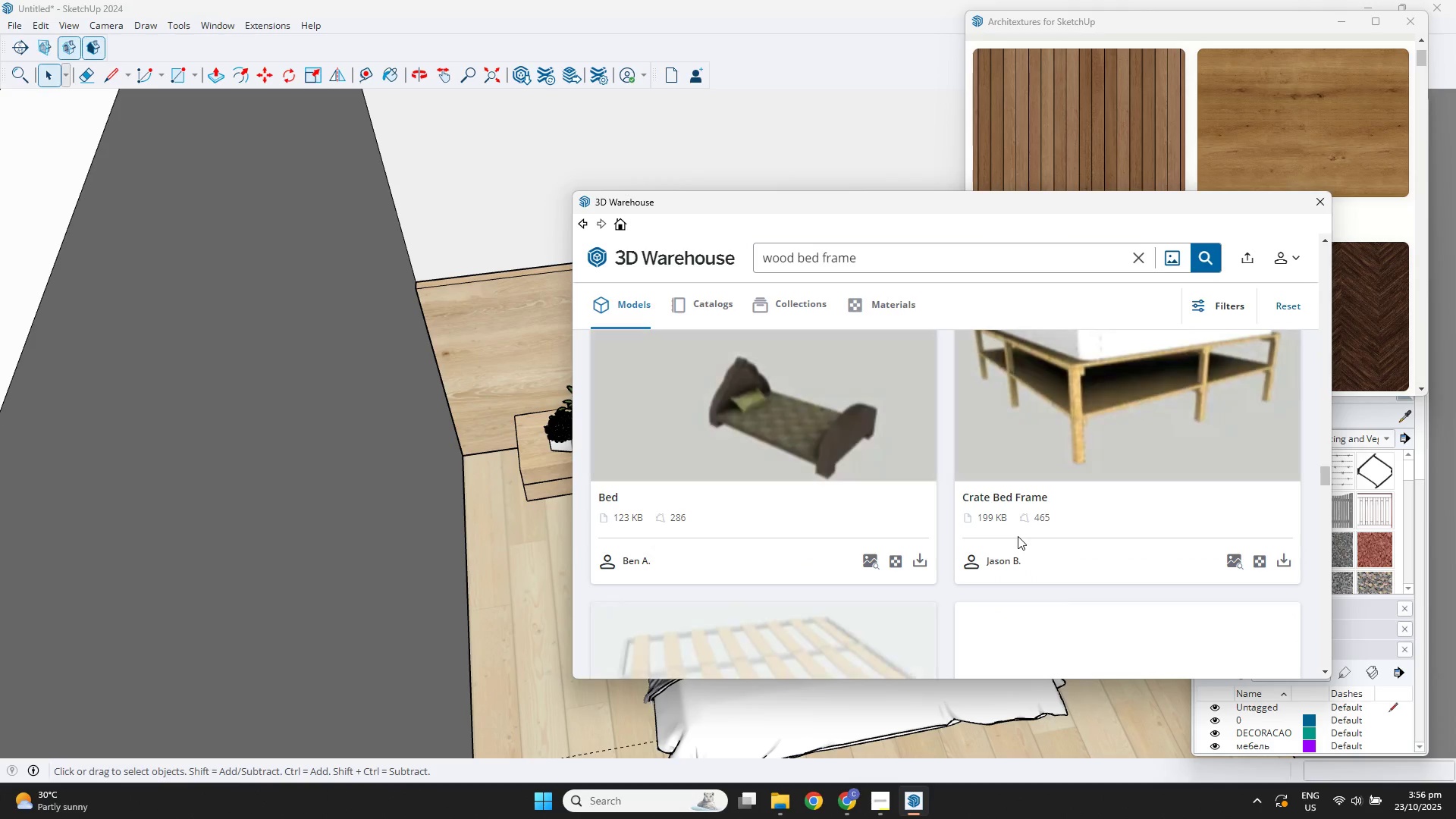 
scroll: coordinate [896, 392], scroll_direction: down, amount: 19.0
 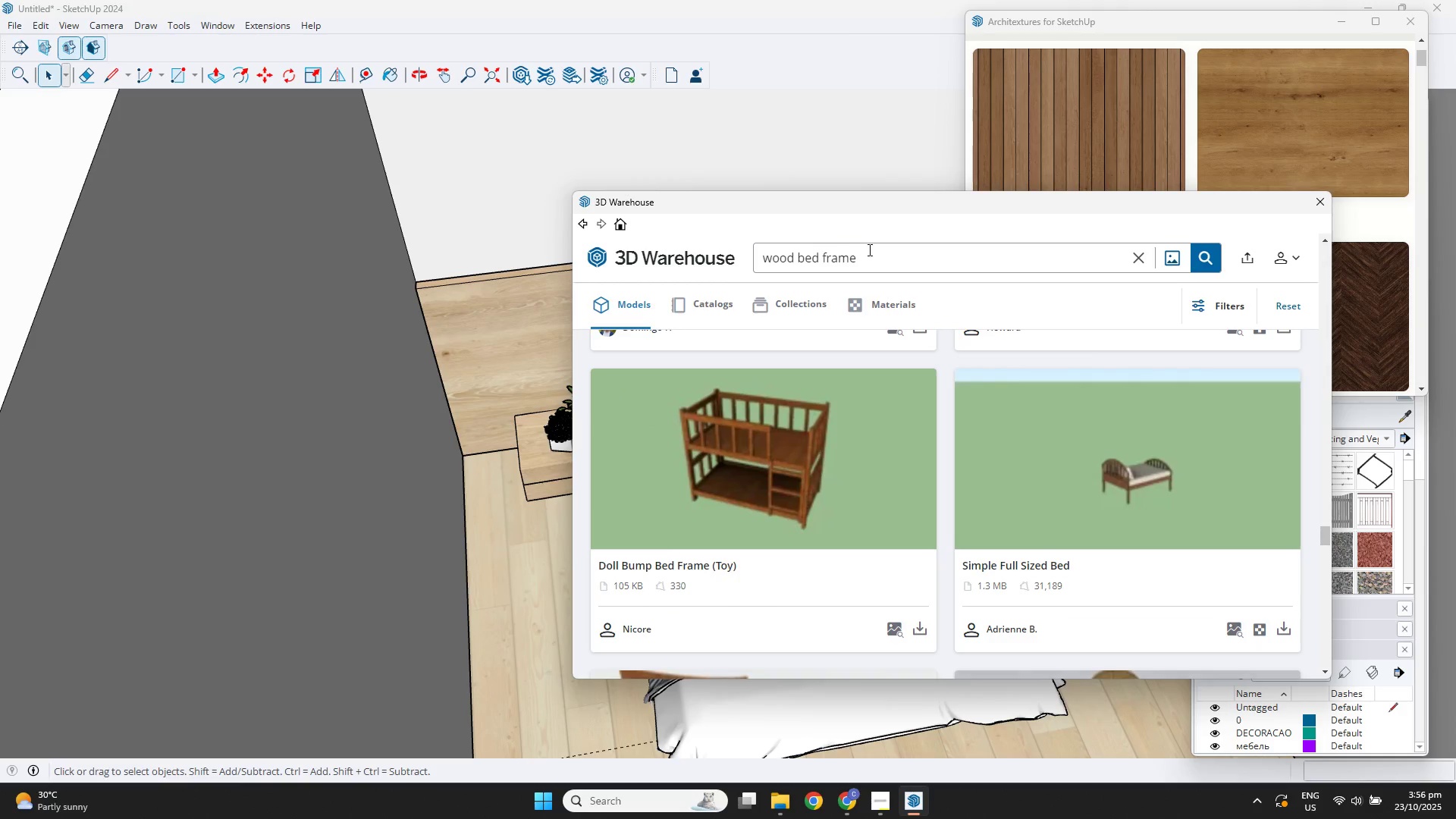 
left_click_drag(start_coordinate=[876, 252], to_coordinate=[839, 253])
 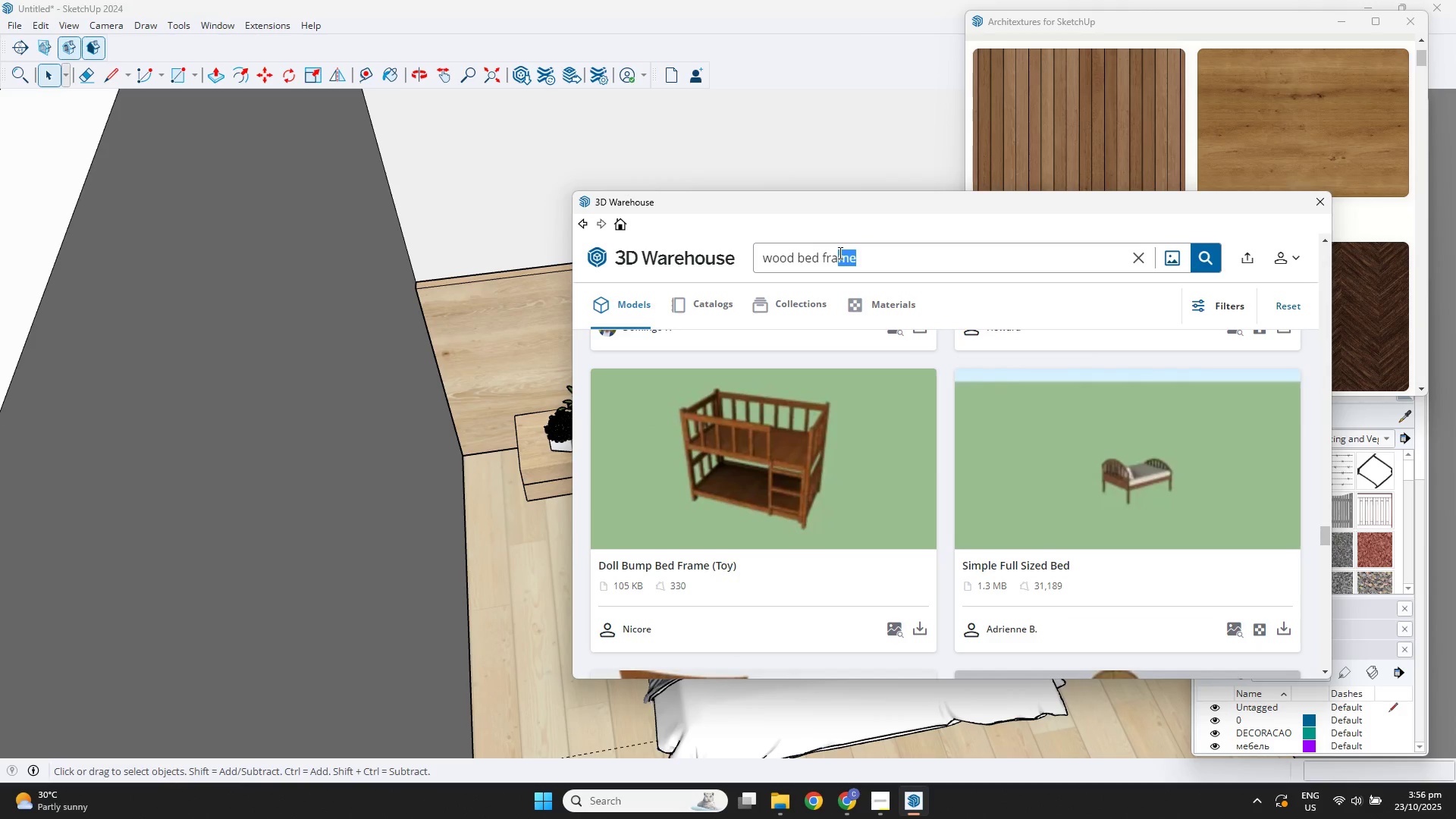 
key(Backspace)
 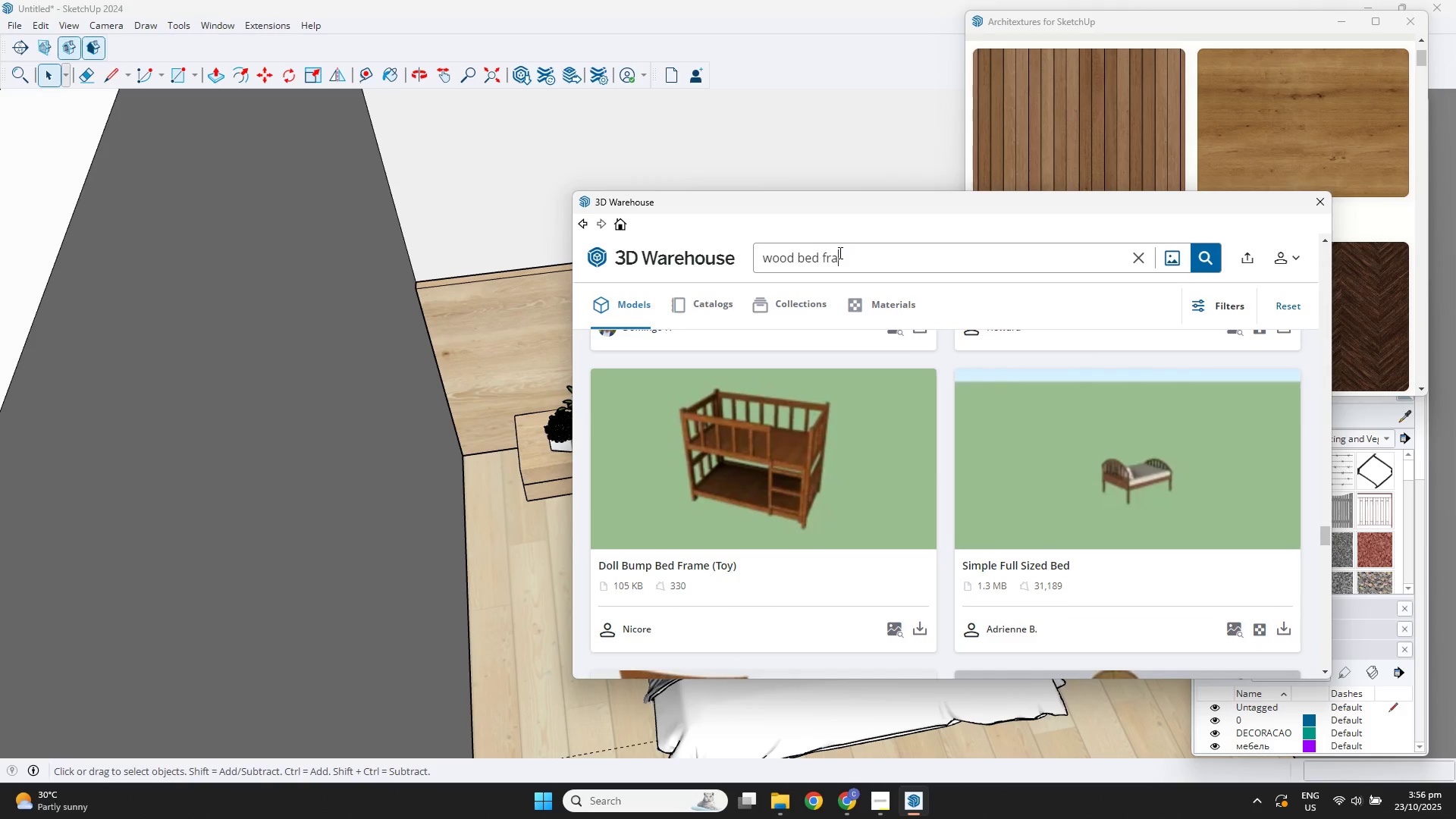 
key(Backspace)
 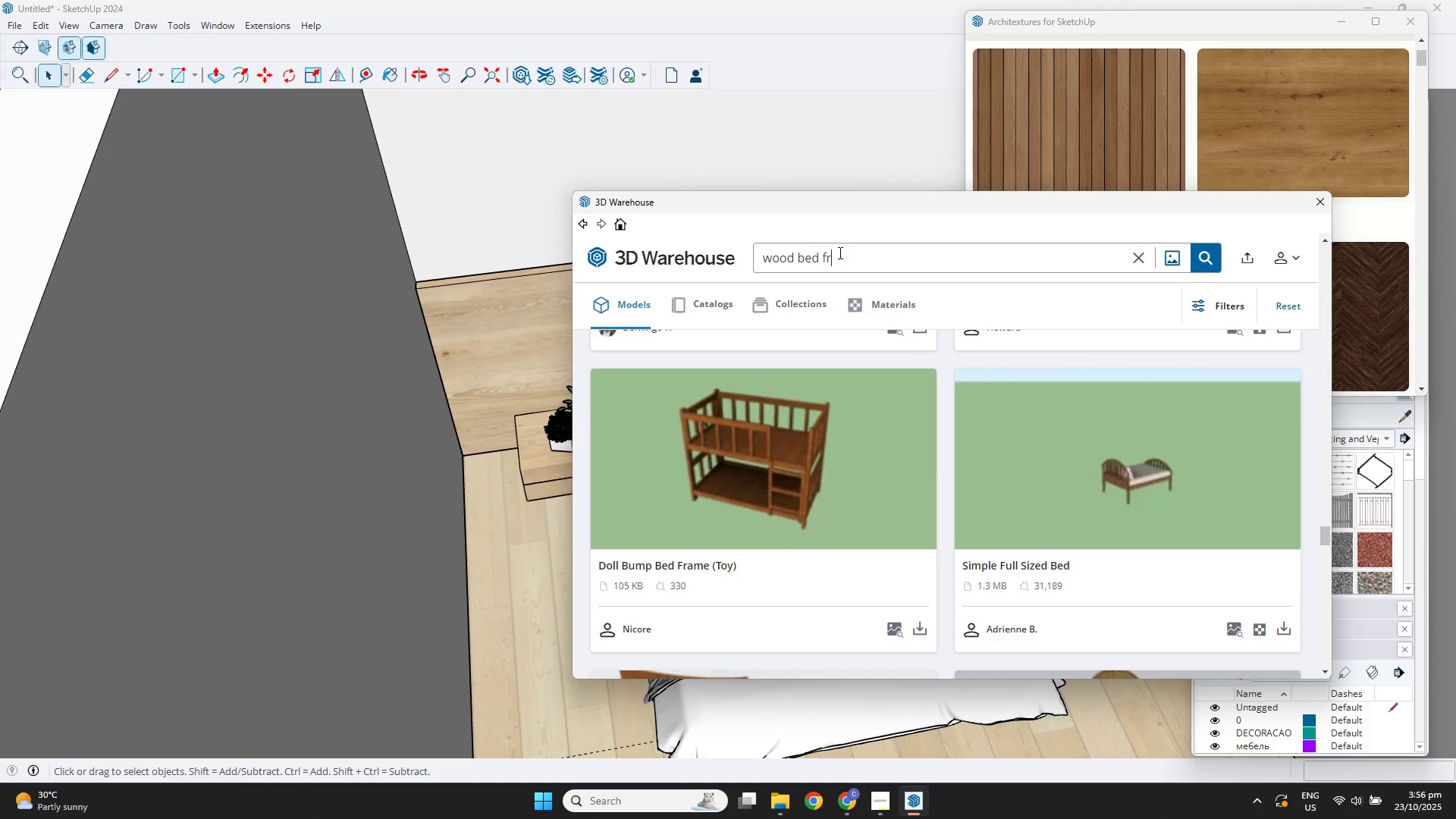 
key(Backspace)
 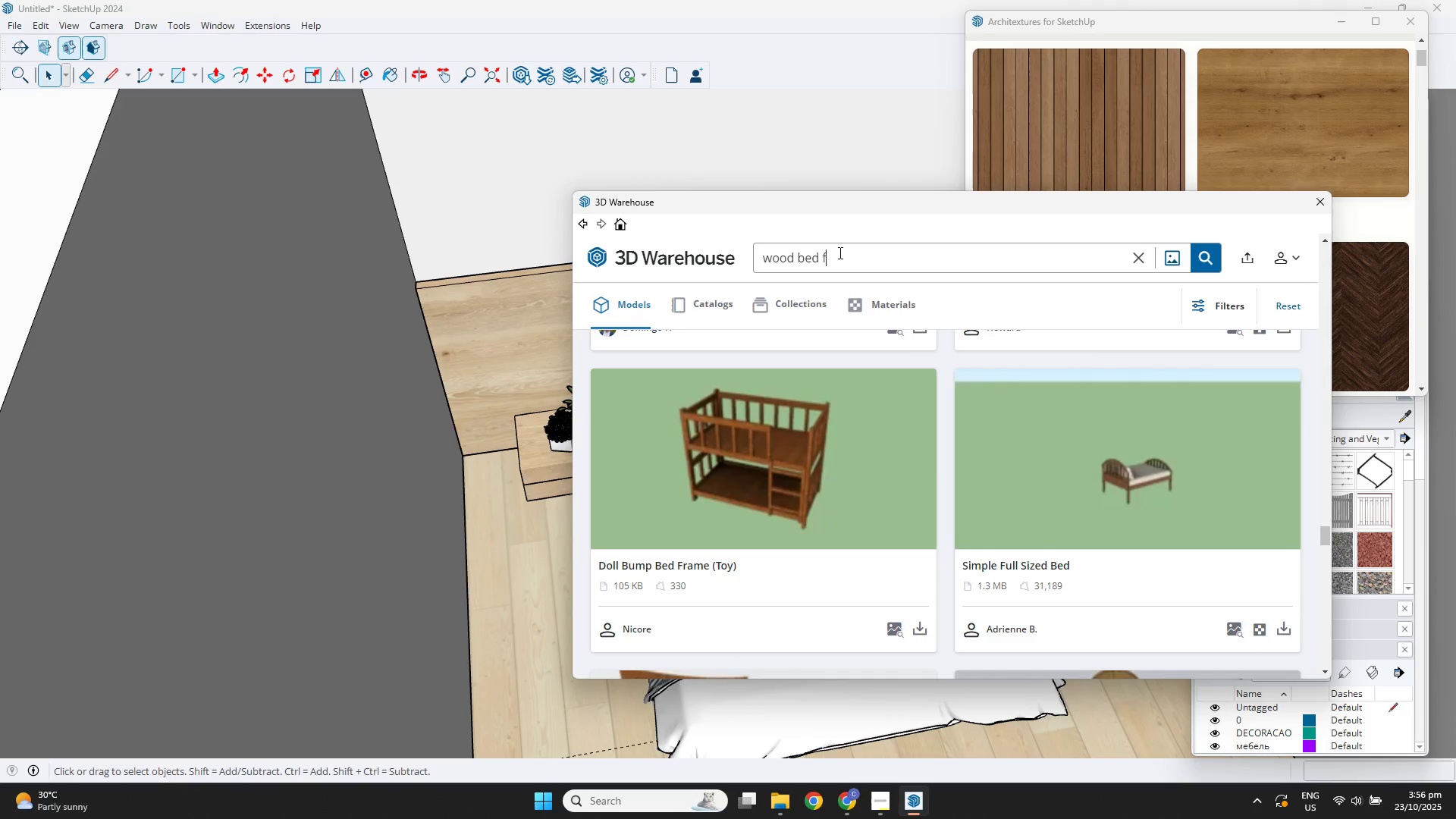 
key(Backspace)
 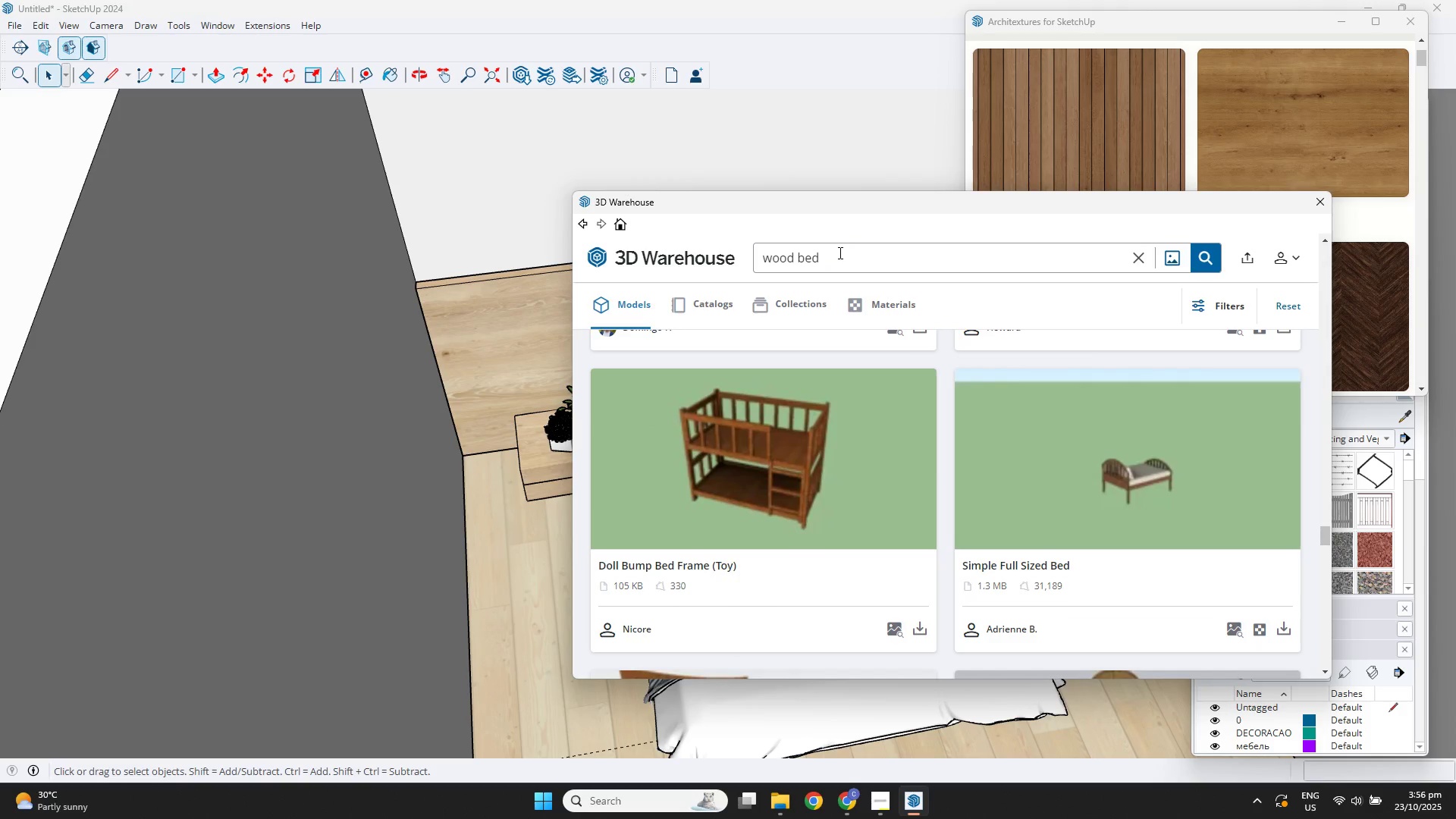 
key(Enter)
 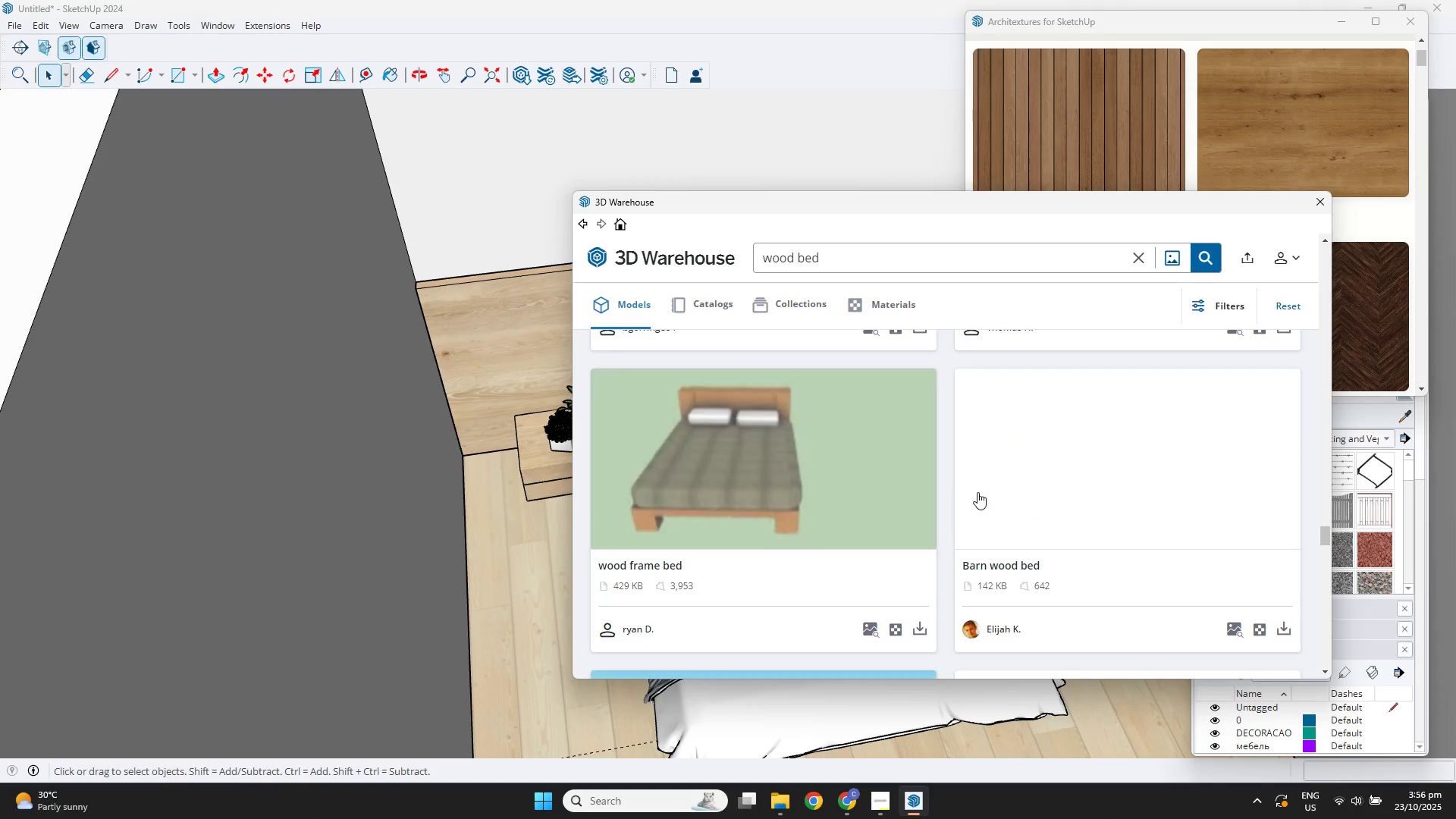 
scroll: coordinate [999, 491], scroll_direction: up, amount: 89.0
 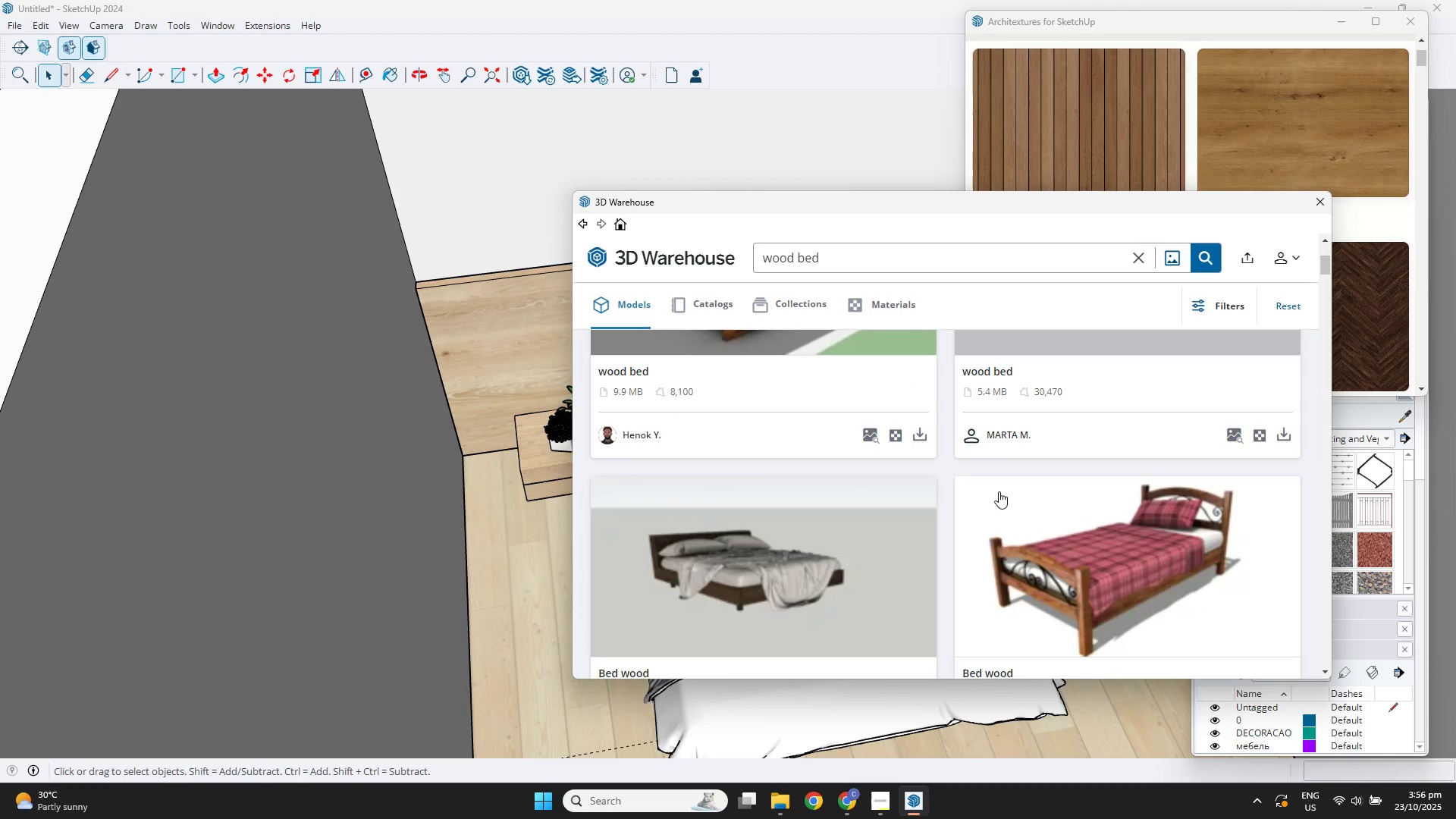 
scroll: coordinate [999, 491], scroll_direction: down, amount: 6.0
 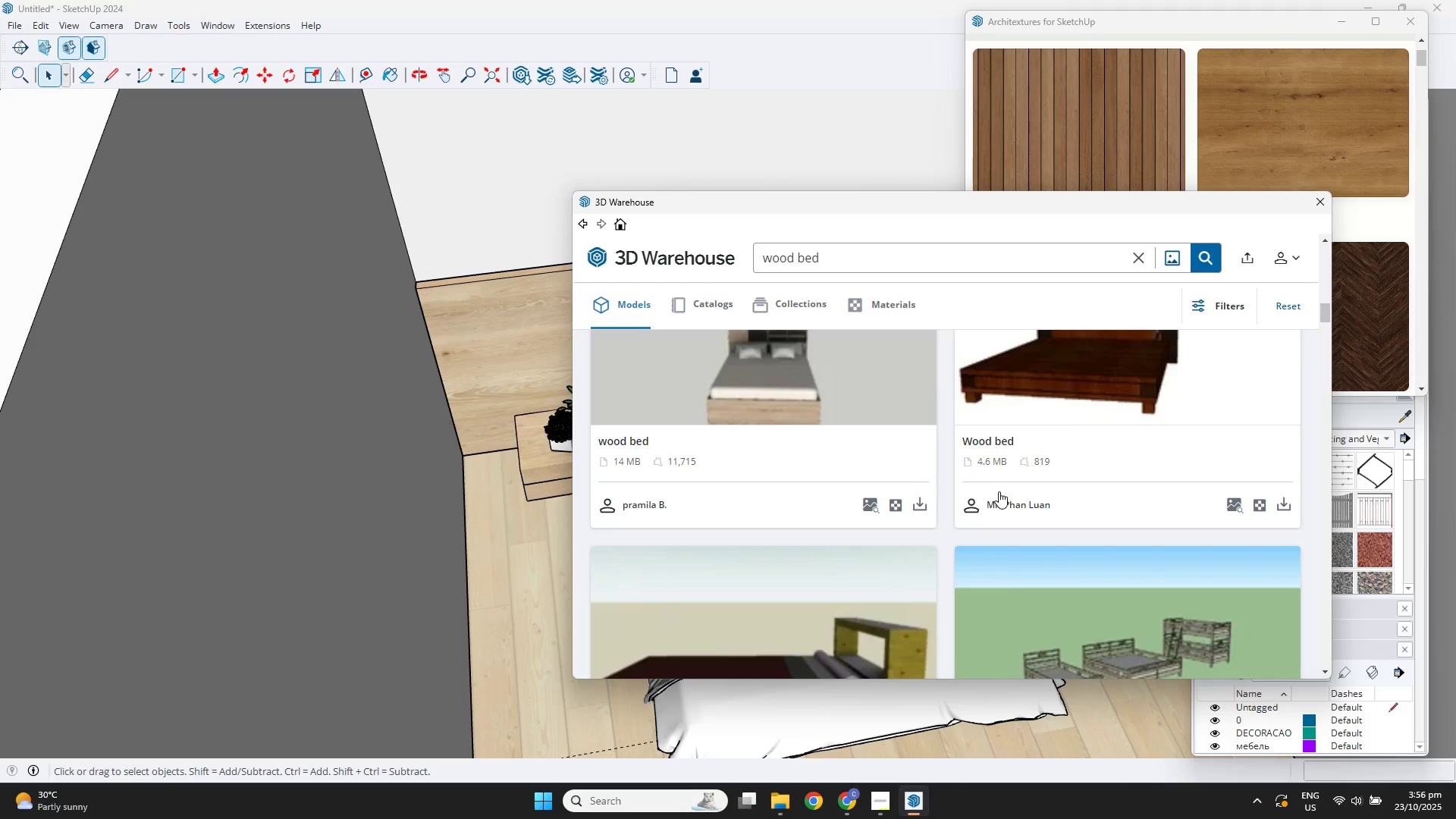 
scroll: coordinate [988, 491], scroll_direction: up, amount: 2.0
 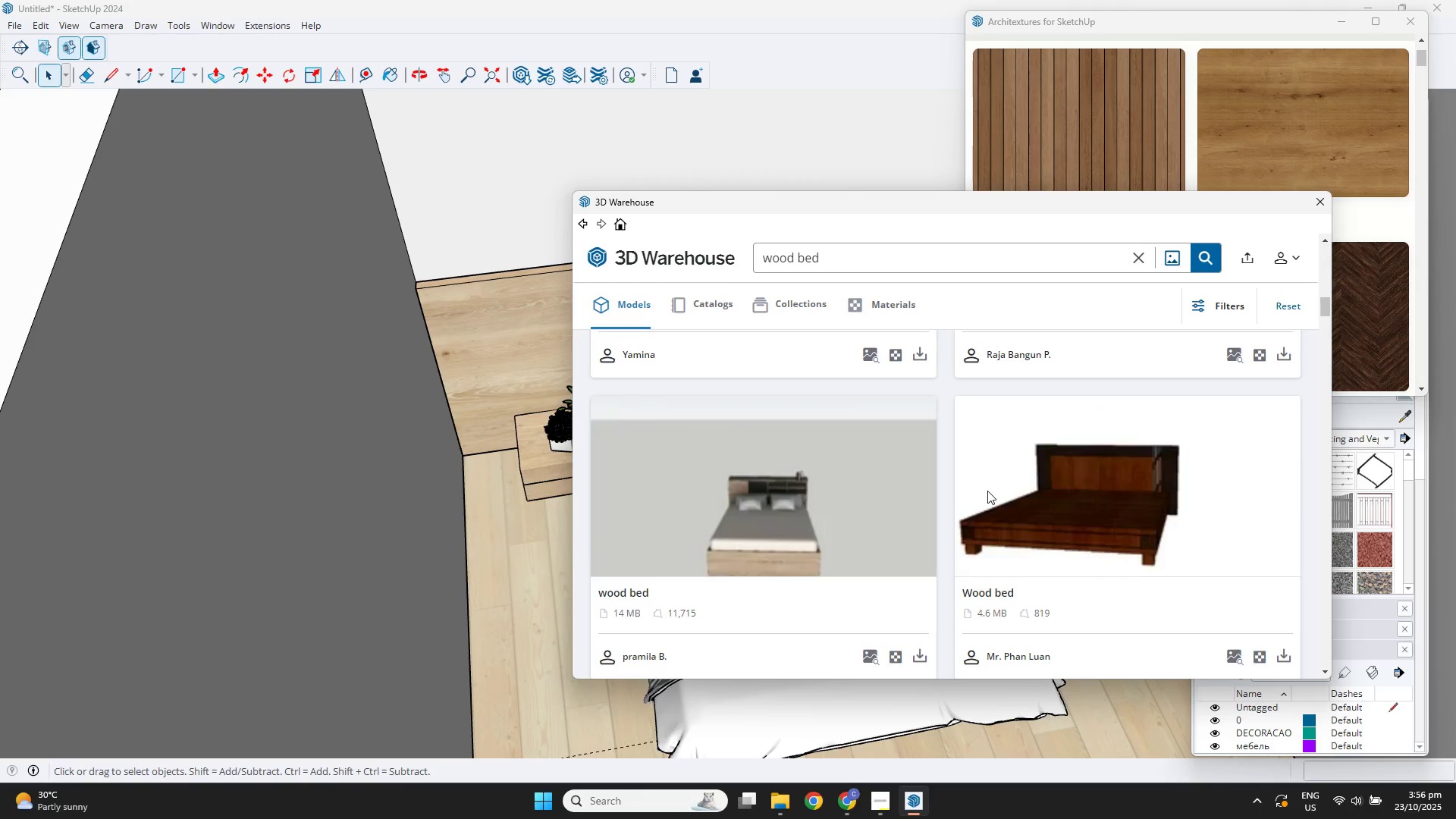 
scroll: coordinate [987, 491], scroll_direction: down, amount: 5.0
 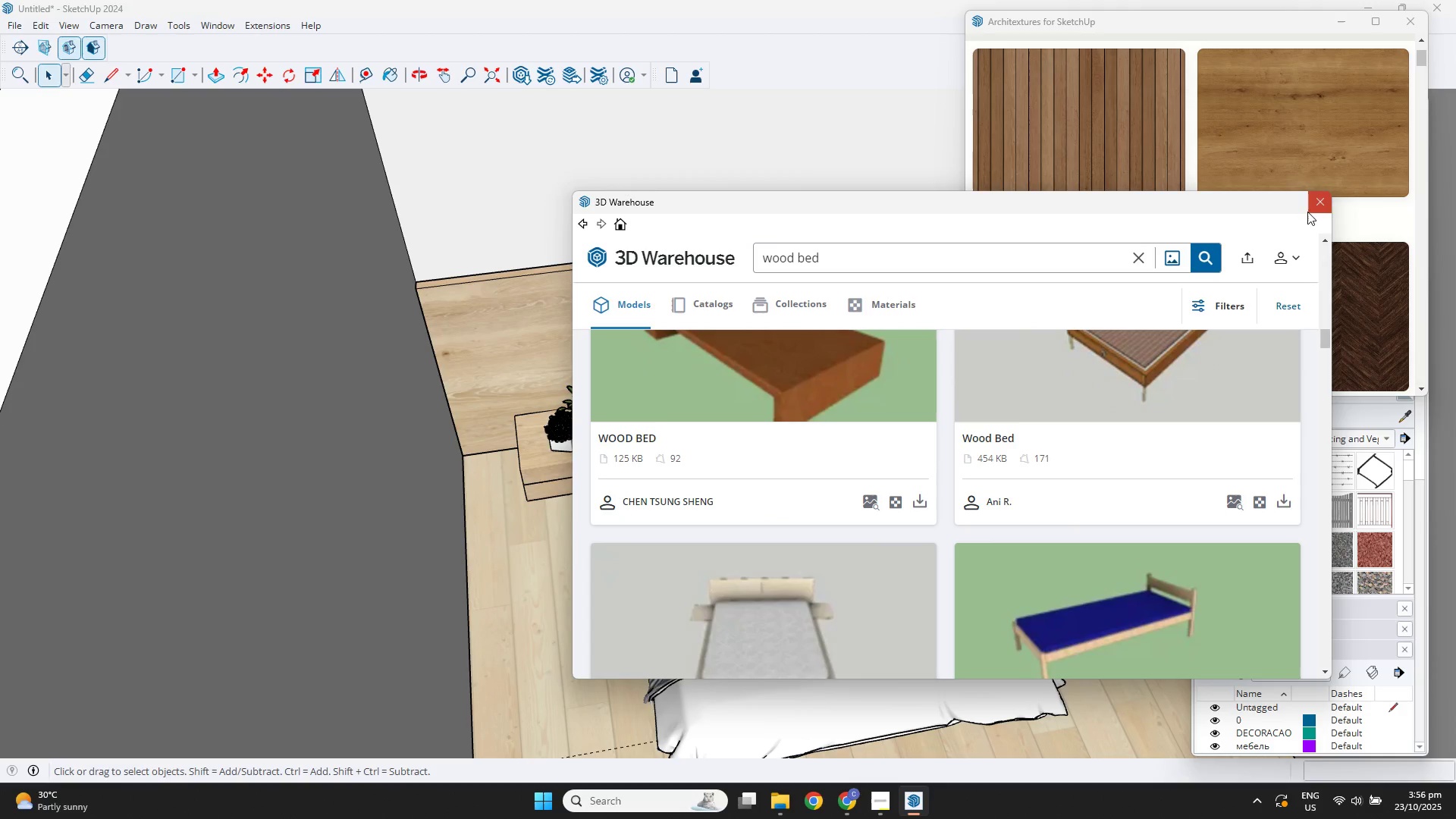 
double_click([1323, 203])
 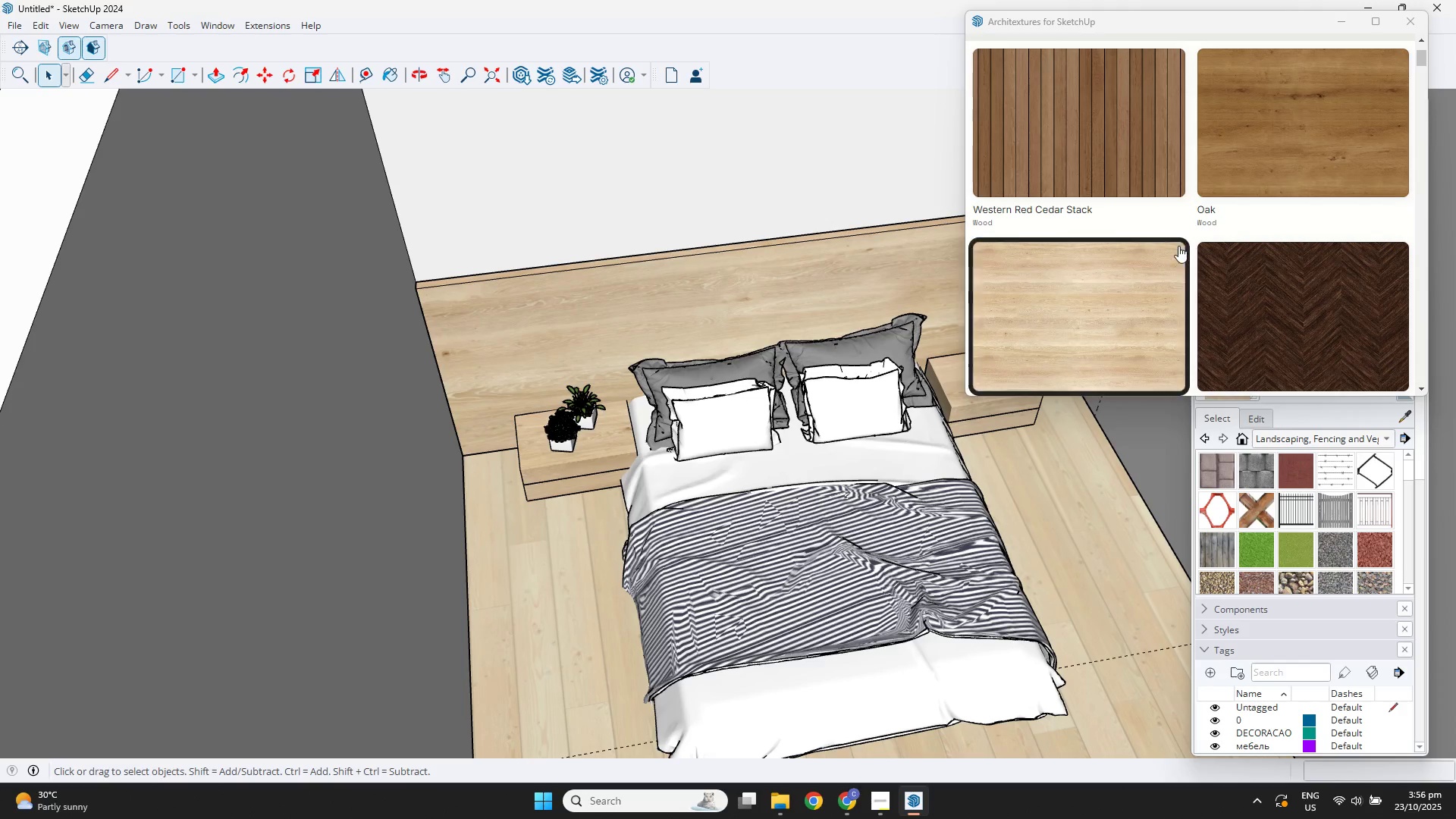 
left_click([1191, 239])
 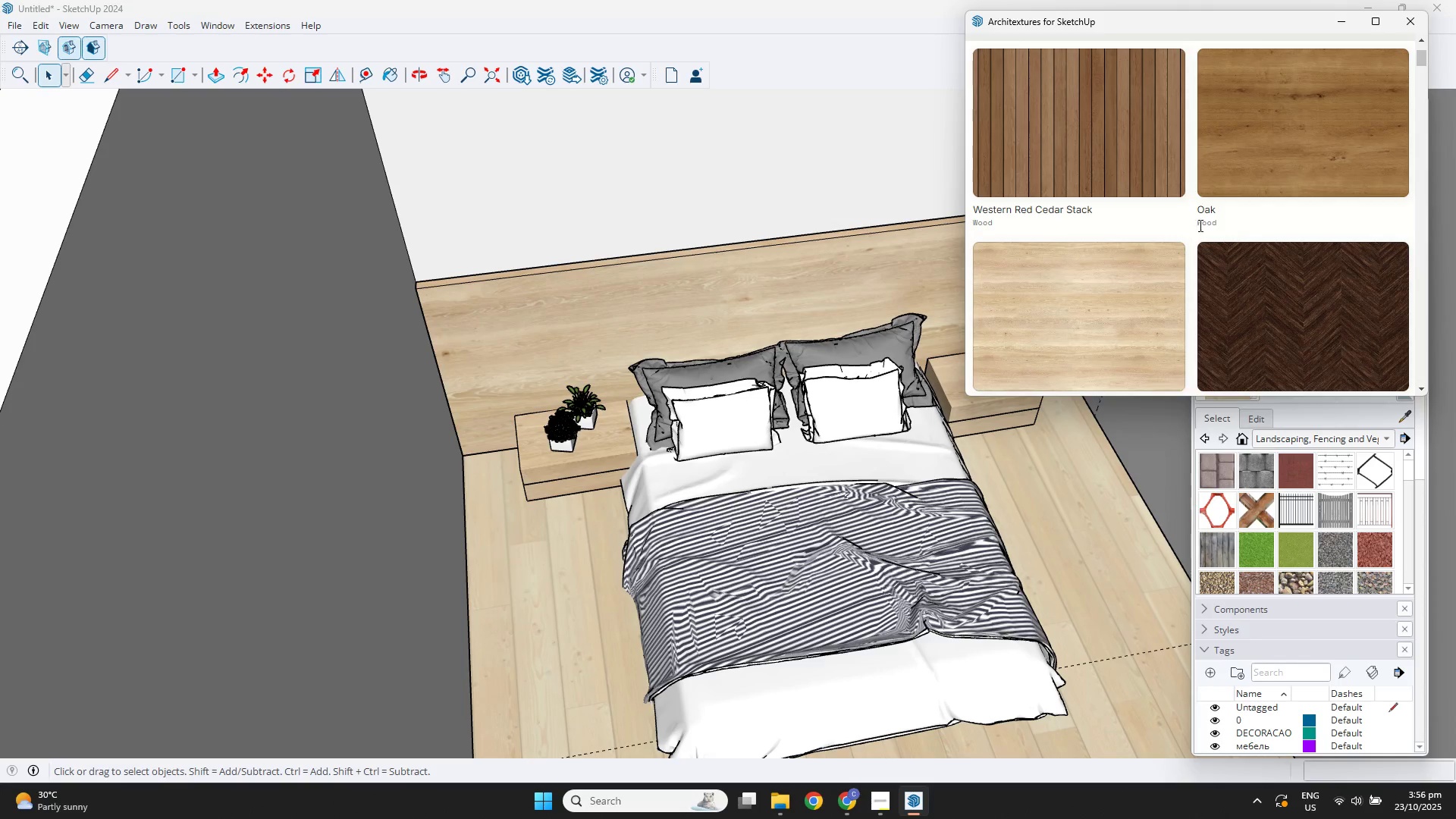 
scroll: coordinate [1223, 119], scroll_direction: up, amount: 10.0
 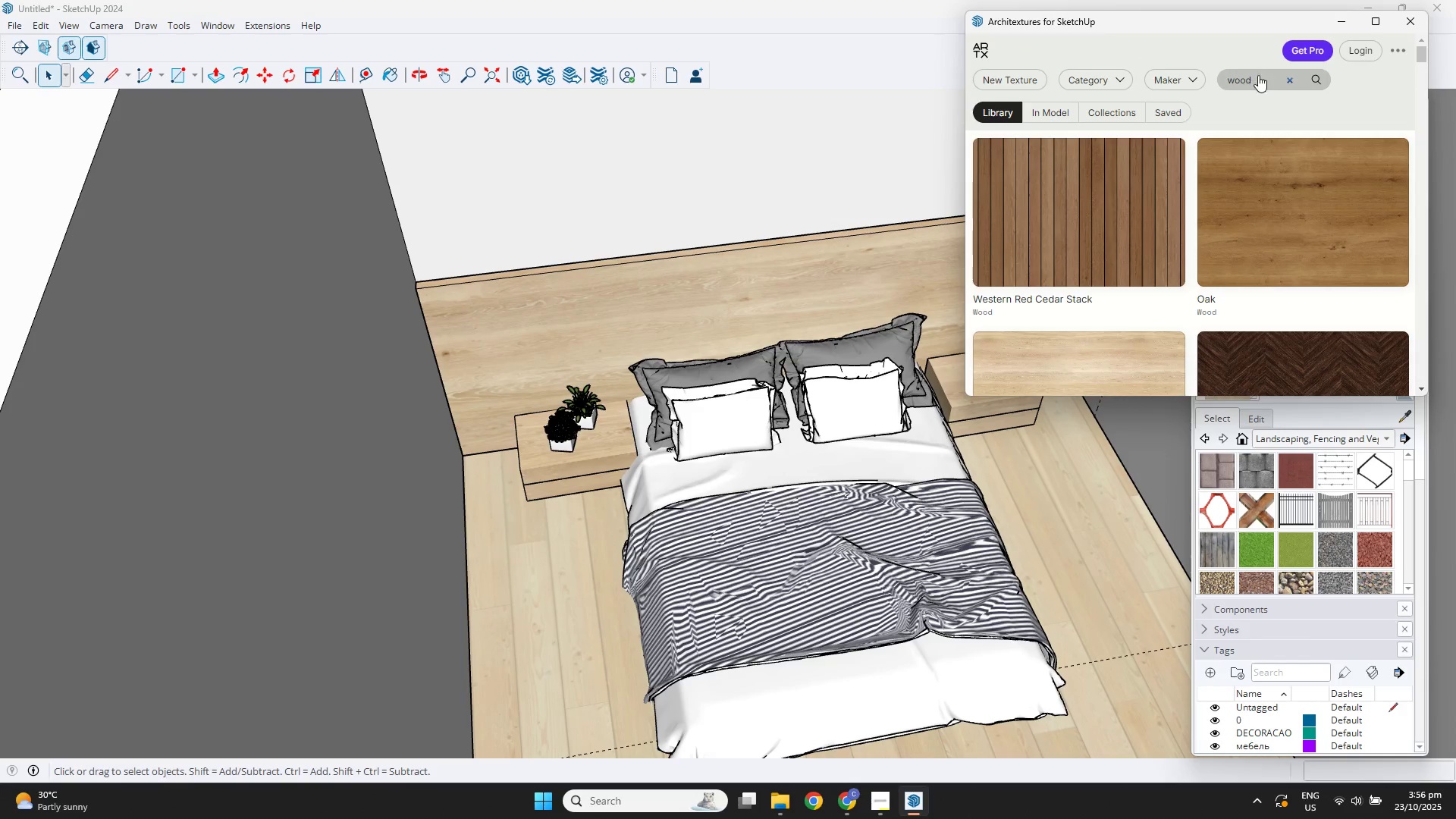 
left_click_drag(start_coordinate=[1262, 73], to_coordinate=[1161, 66])
 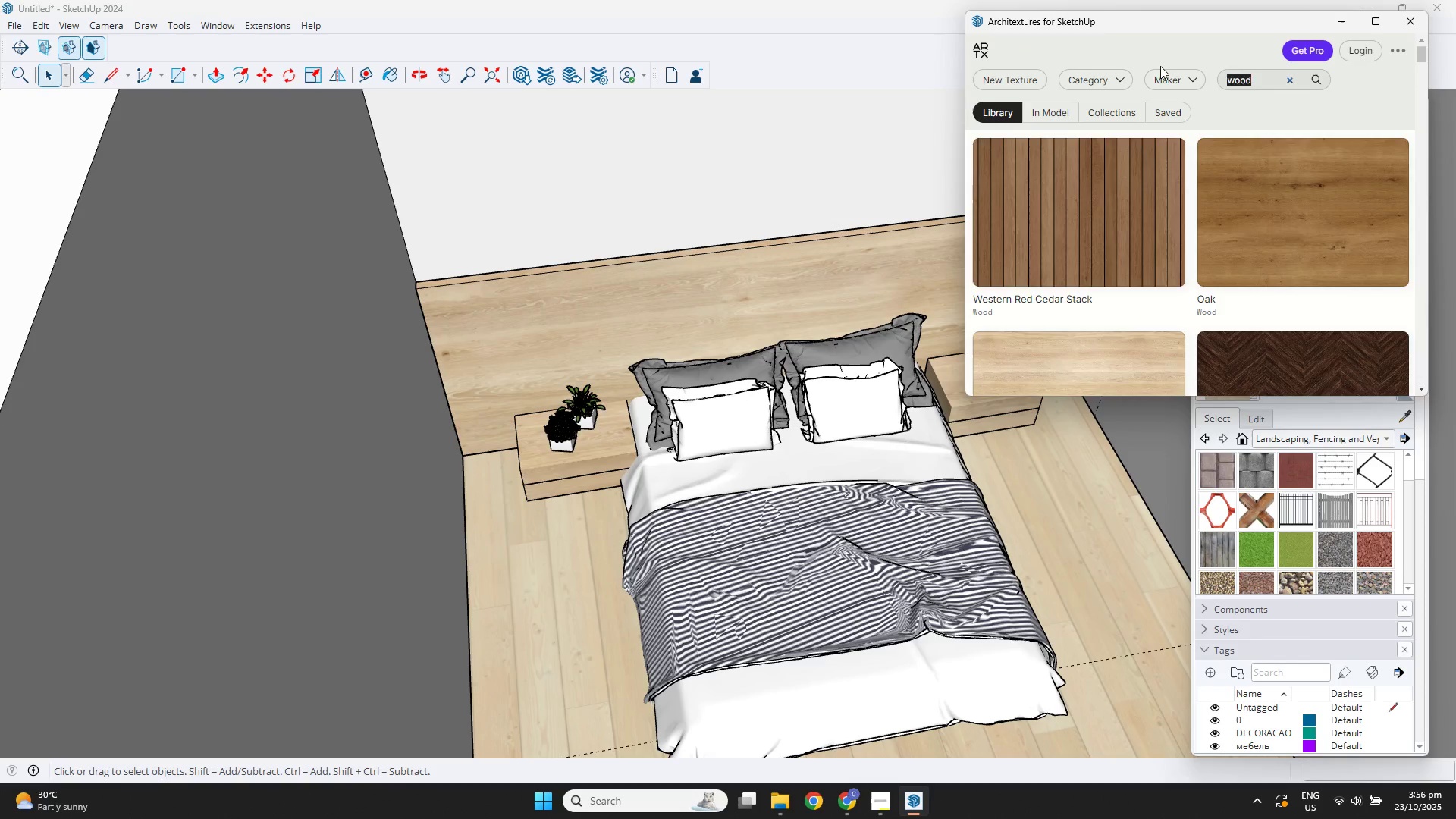 
type(textile)
 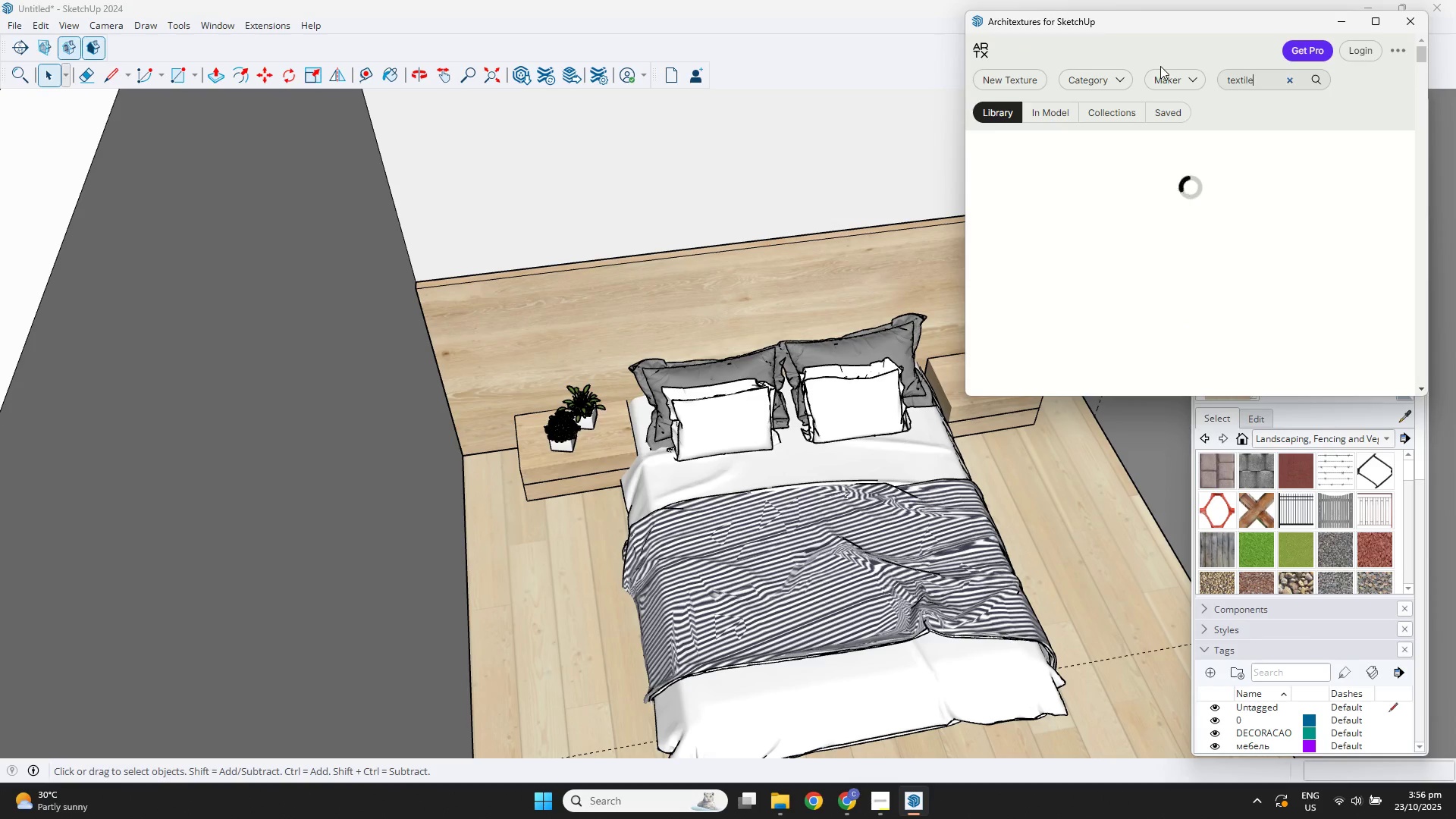 
key(Enter)
 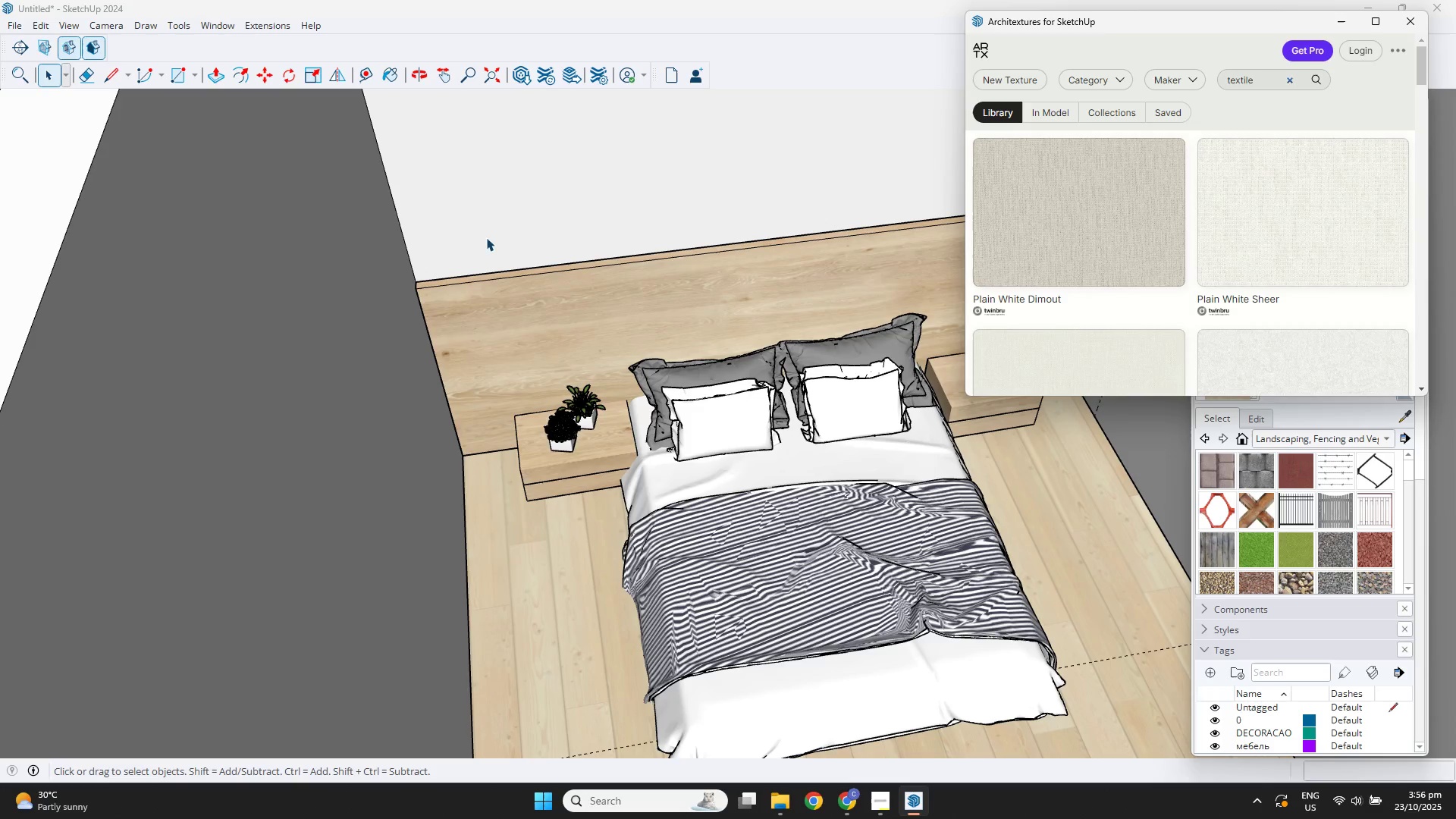 
scroll: coordinate [1259, 217], scroll_direction: down, amount: 4.0
 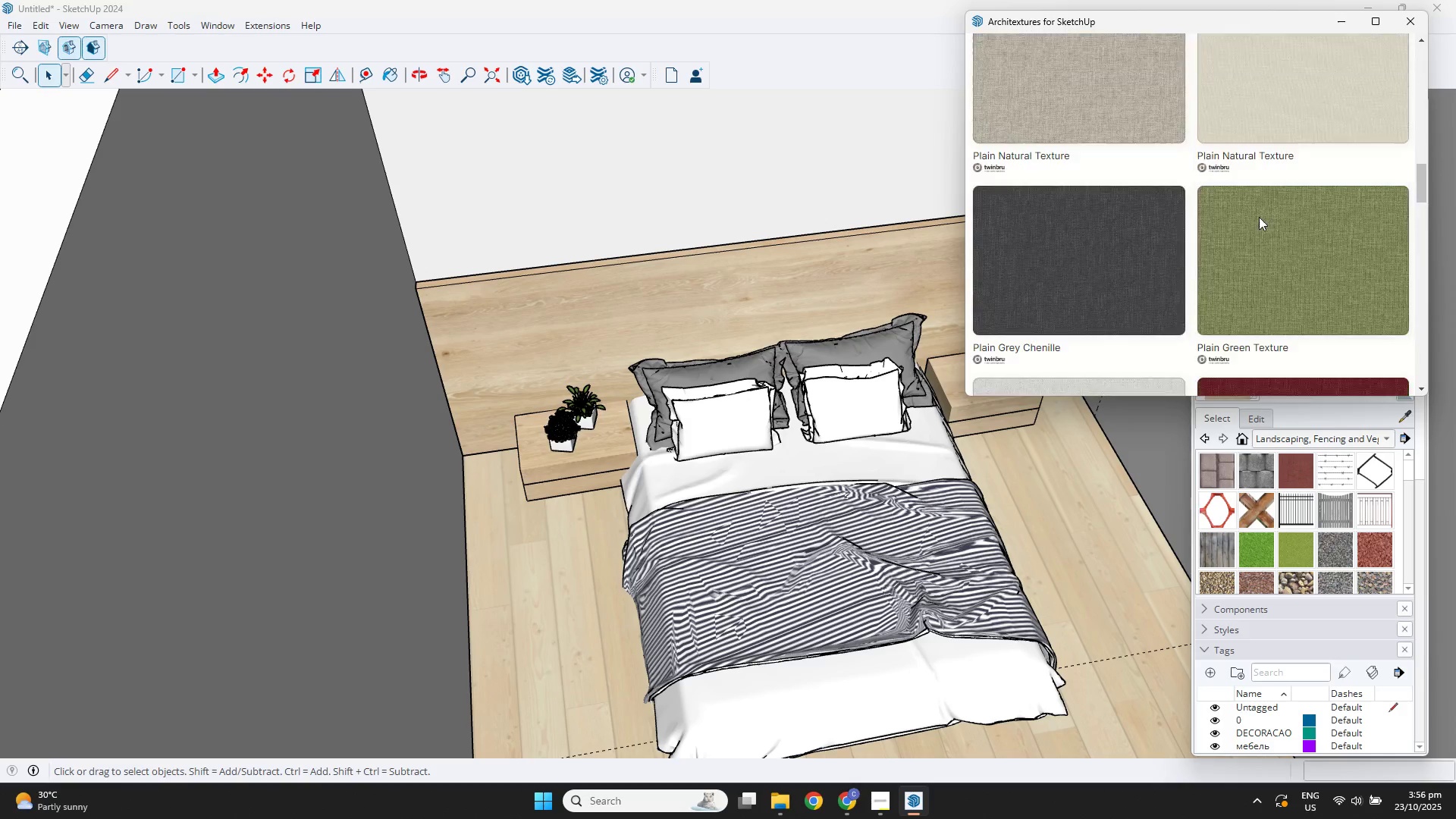 
left_click([1095, 114])
 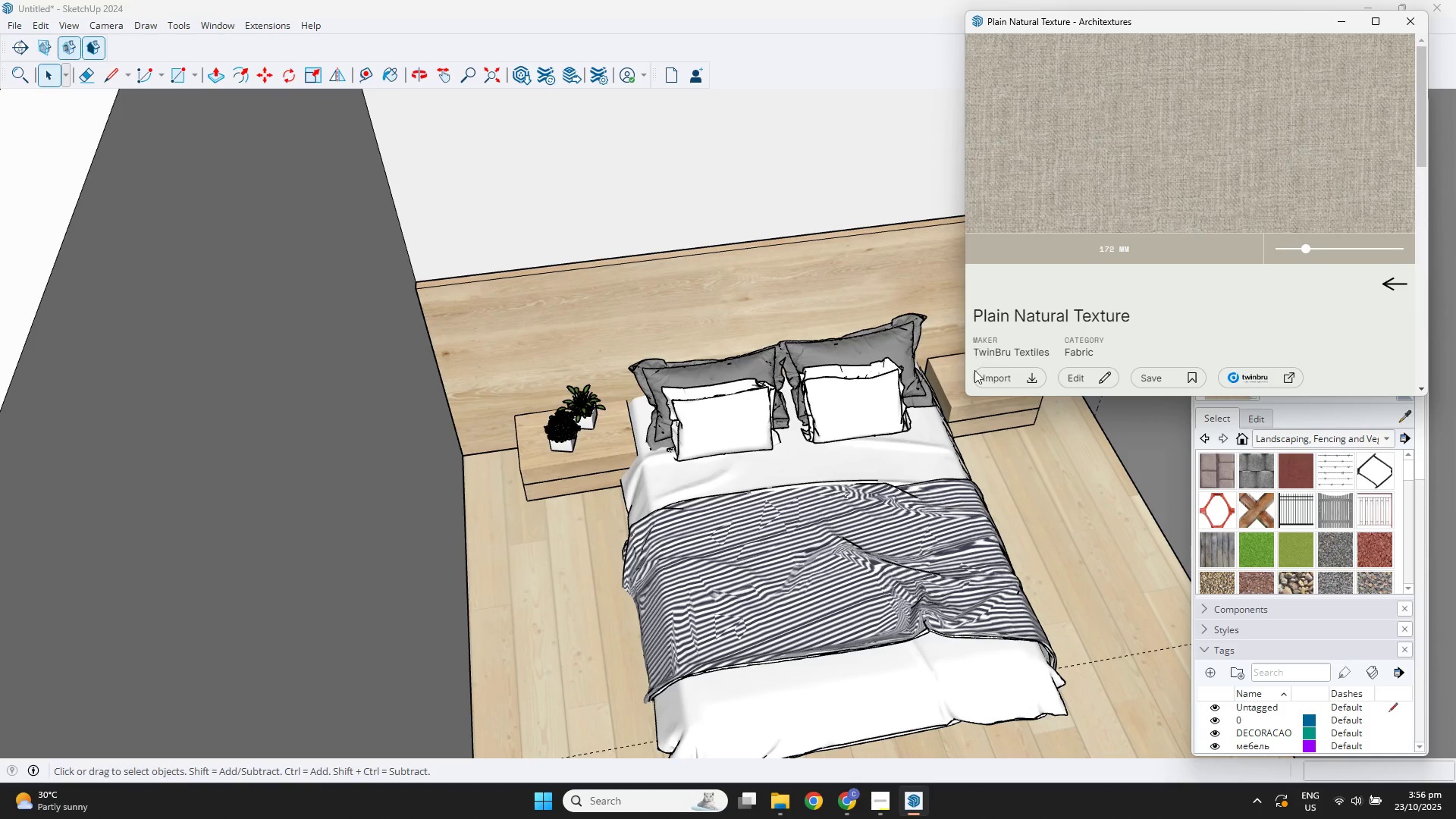 
left_click([978, 369])
 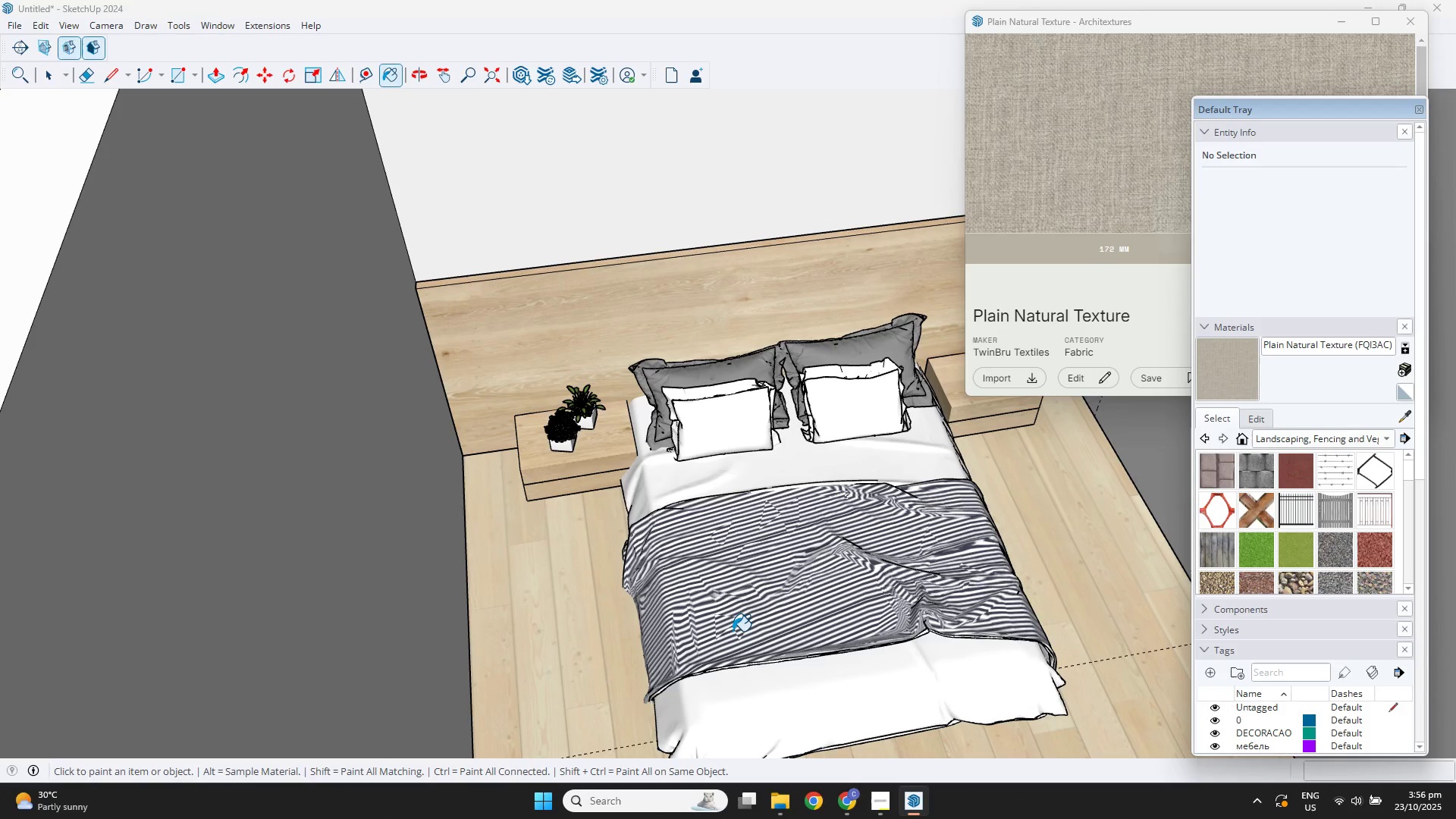 
key(Space)
 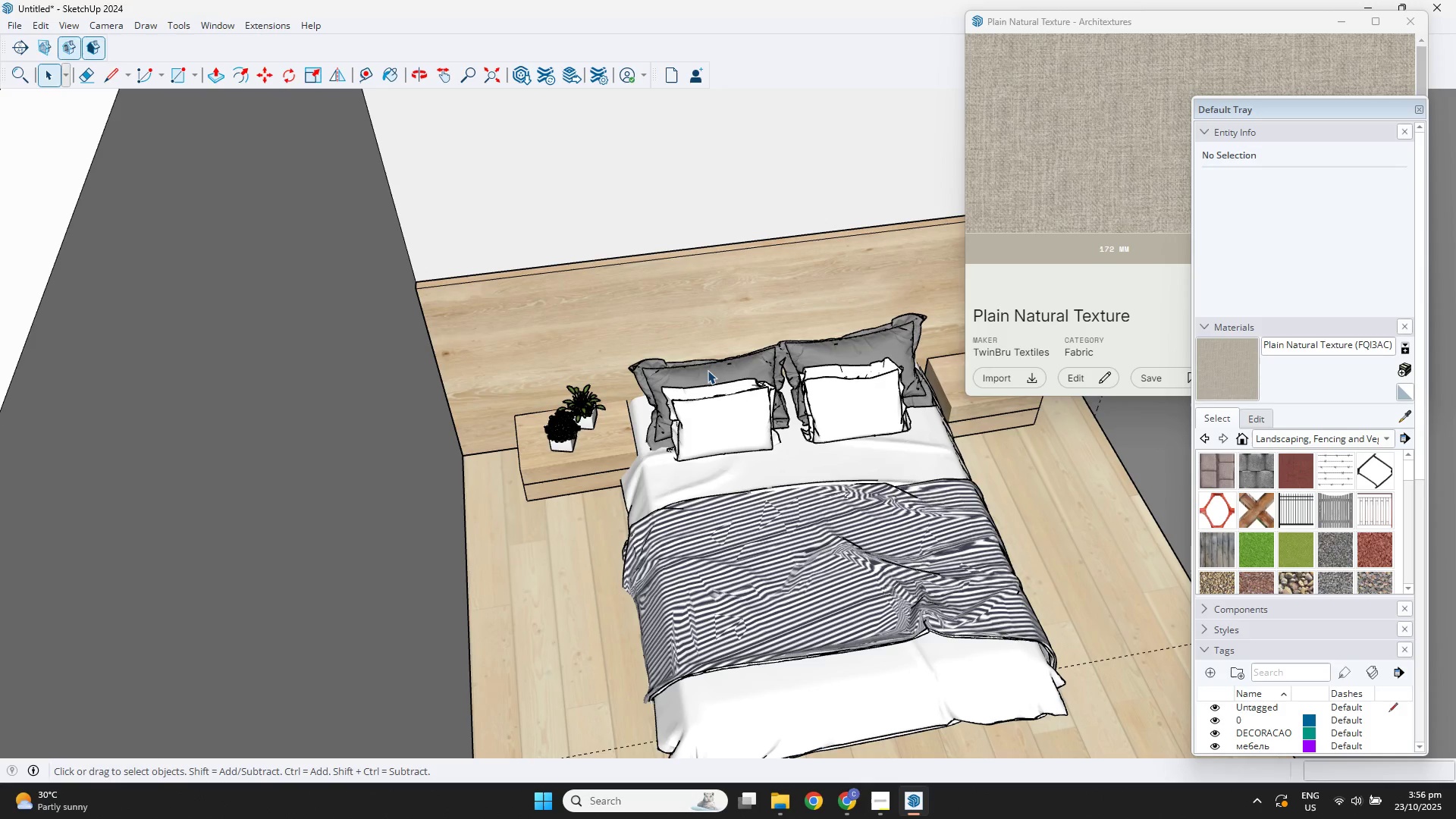 
double_click([708, 370])
 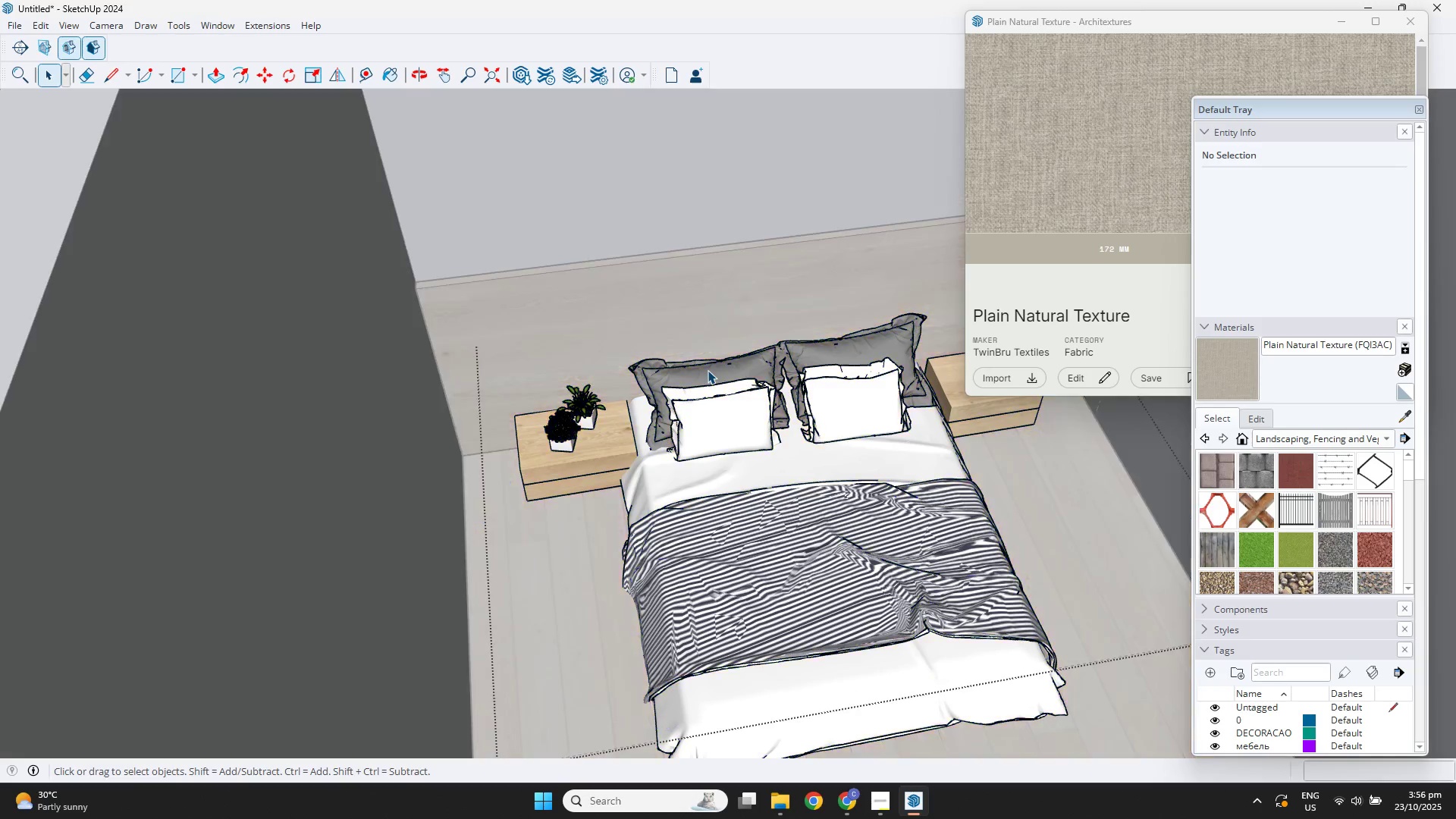 
triple_click([708, 370])
 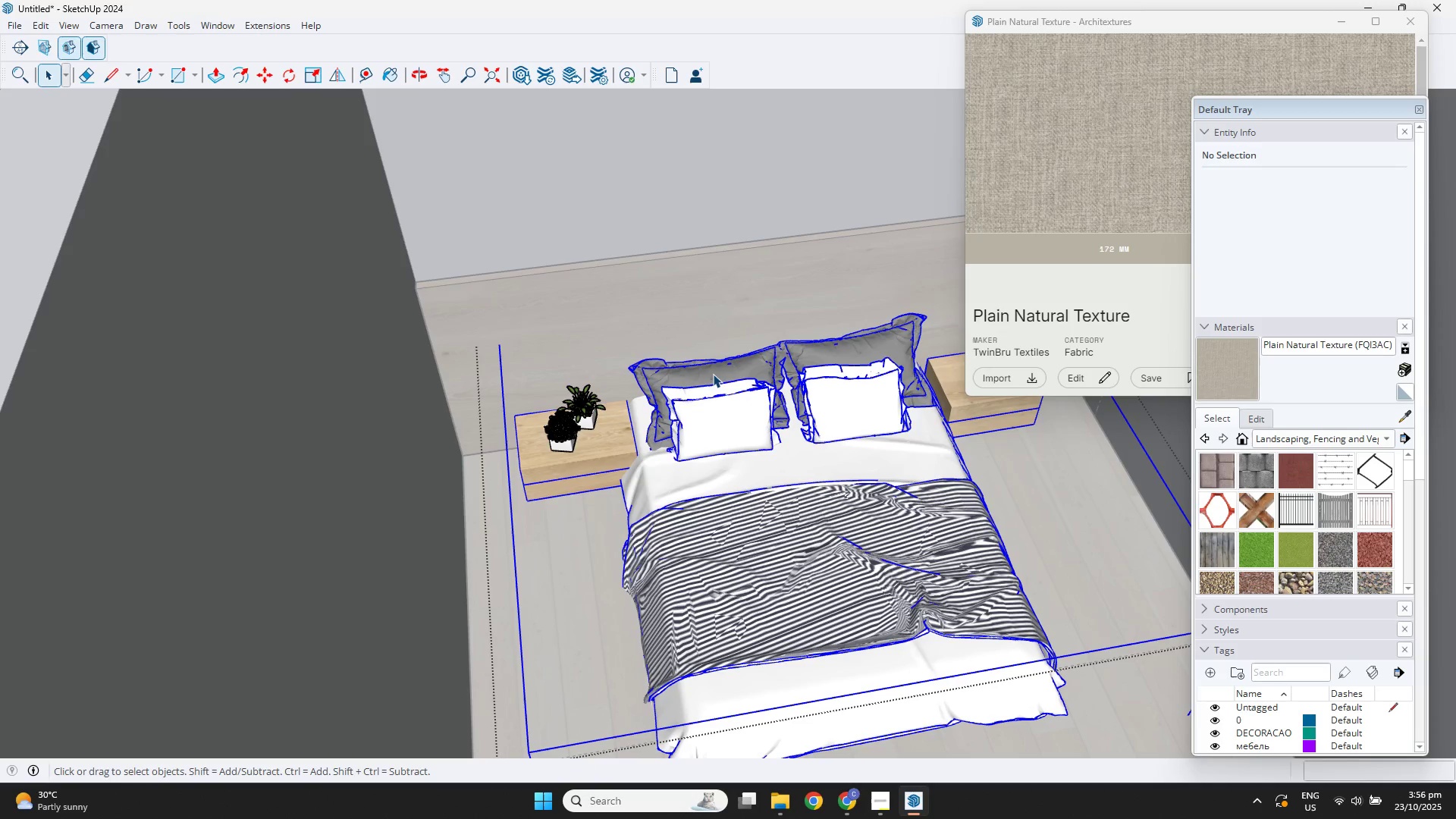 
triple_click([713, 374])
 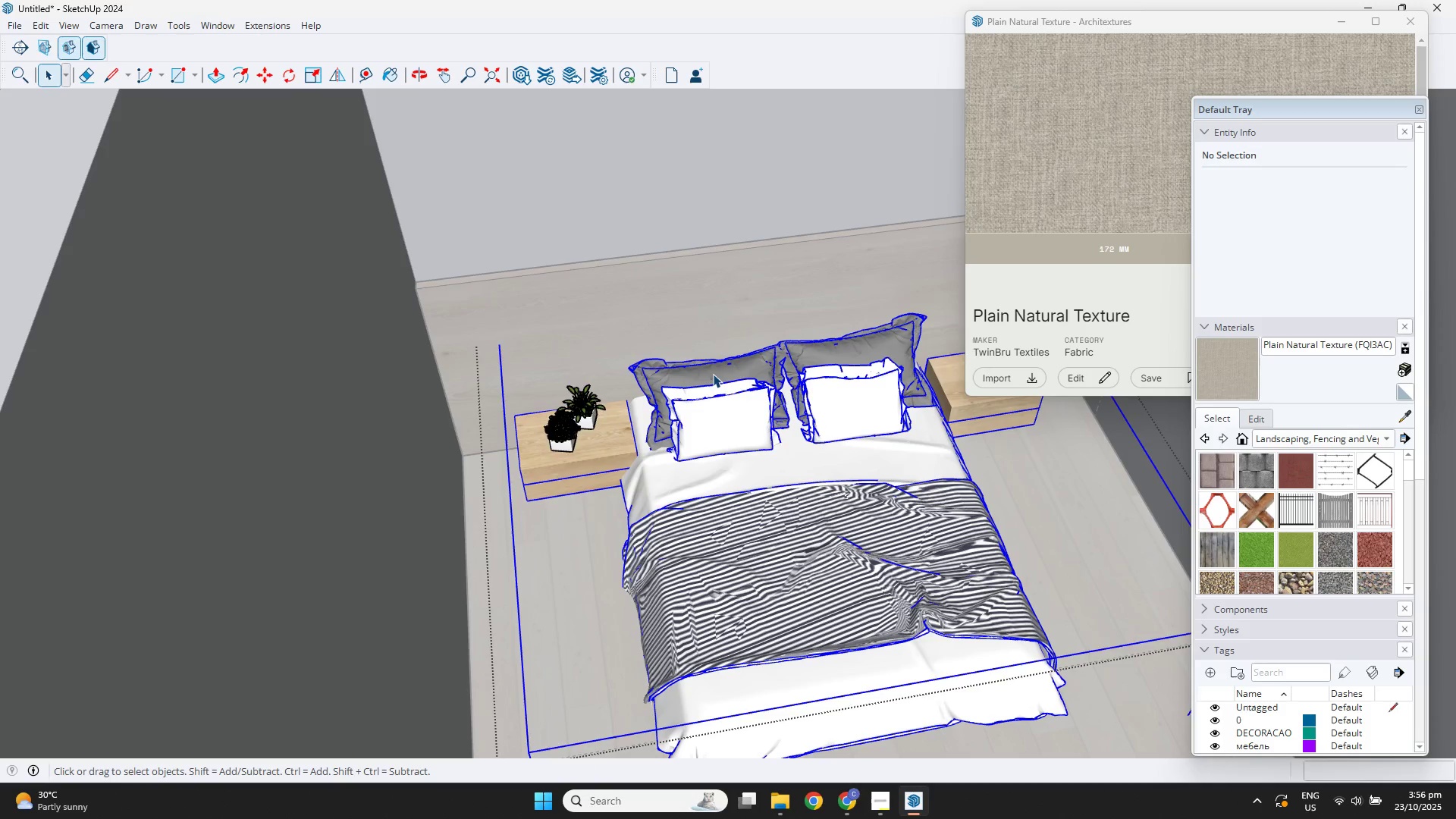 
triple_click([713, 374])
 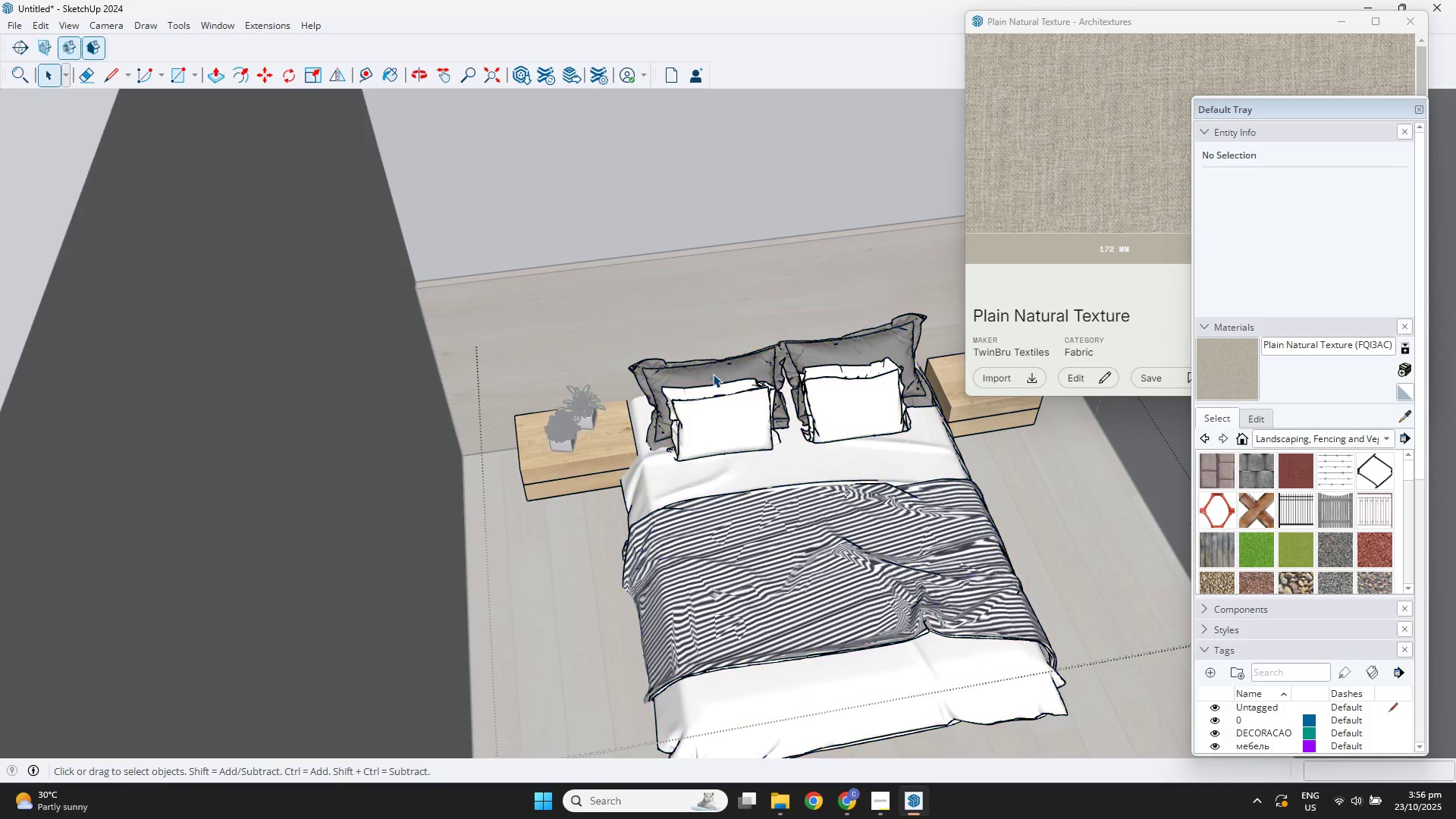 
triple_click([713, 374])
 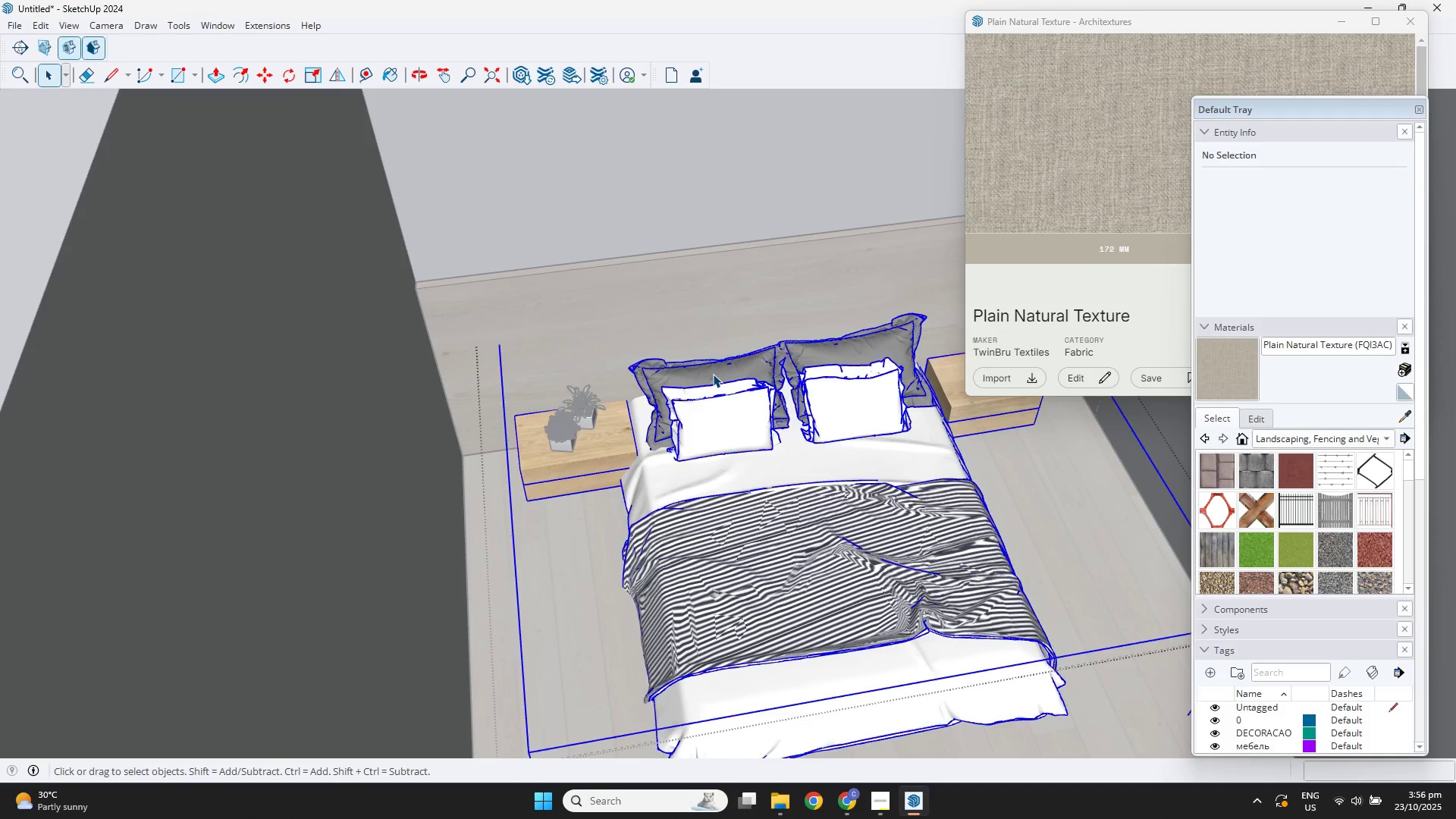 
triple_click([713, 374])
 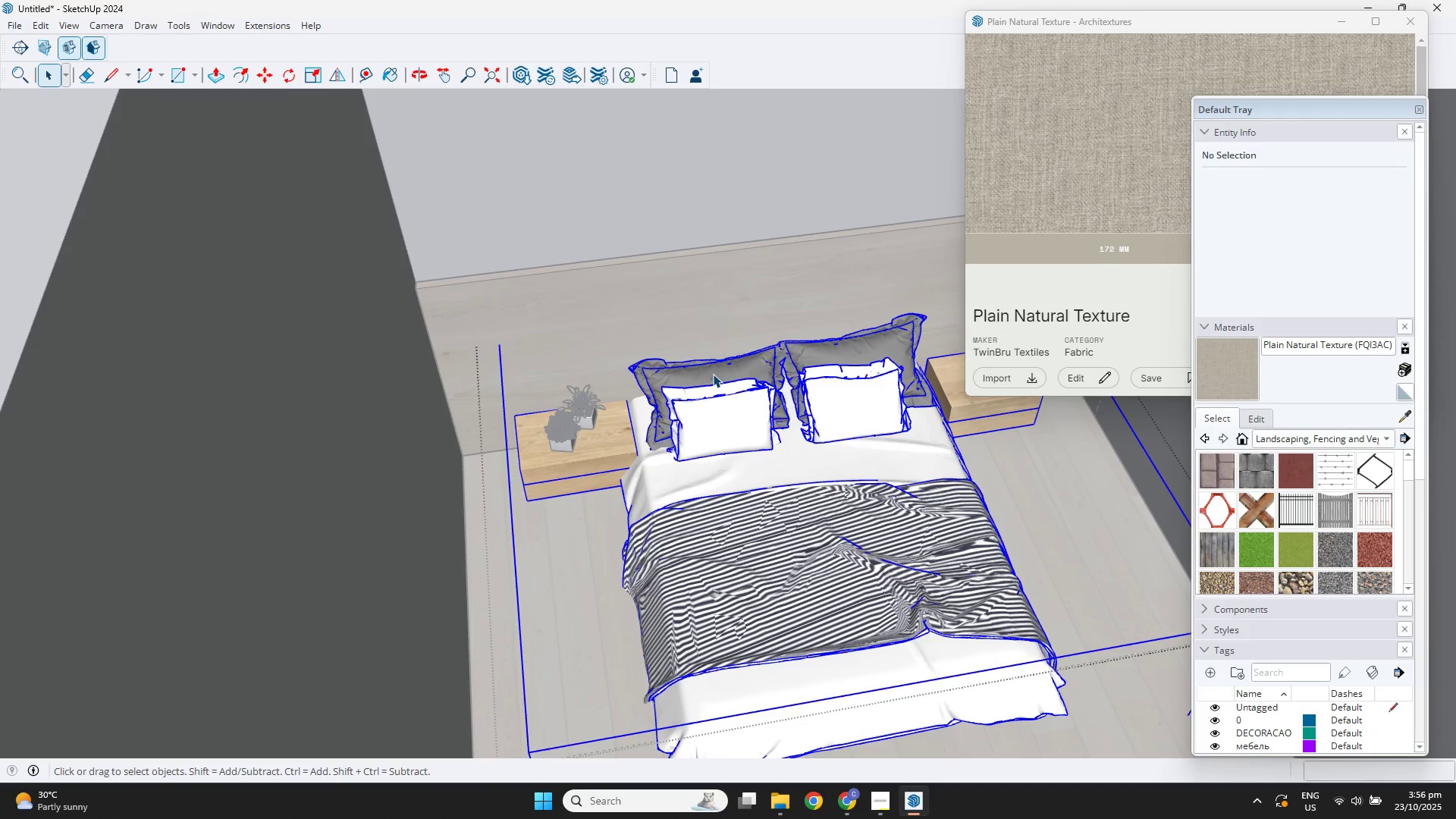 
triple_click([713, 374])
 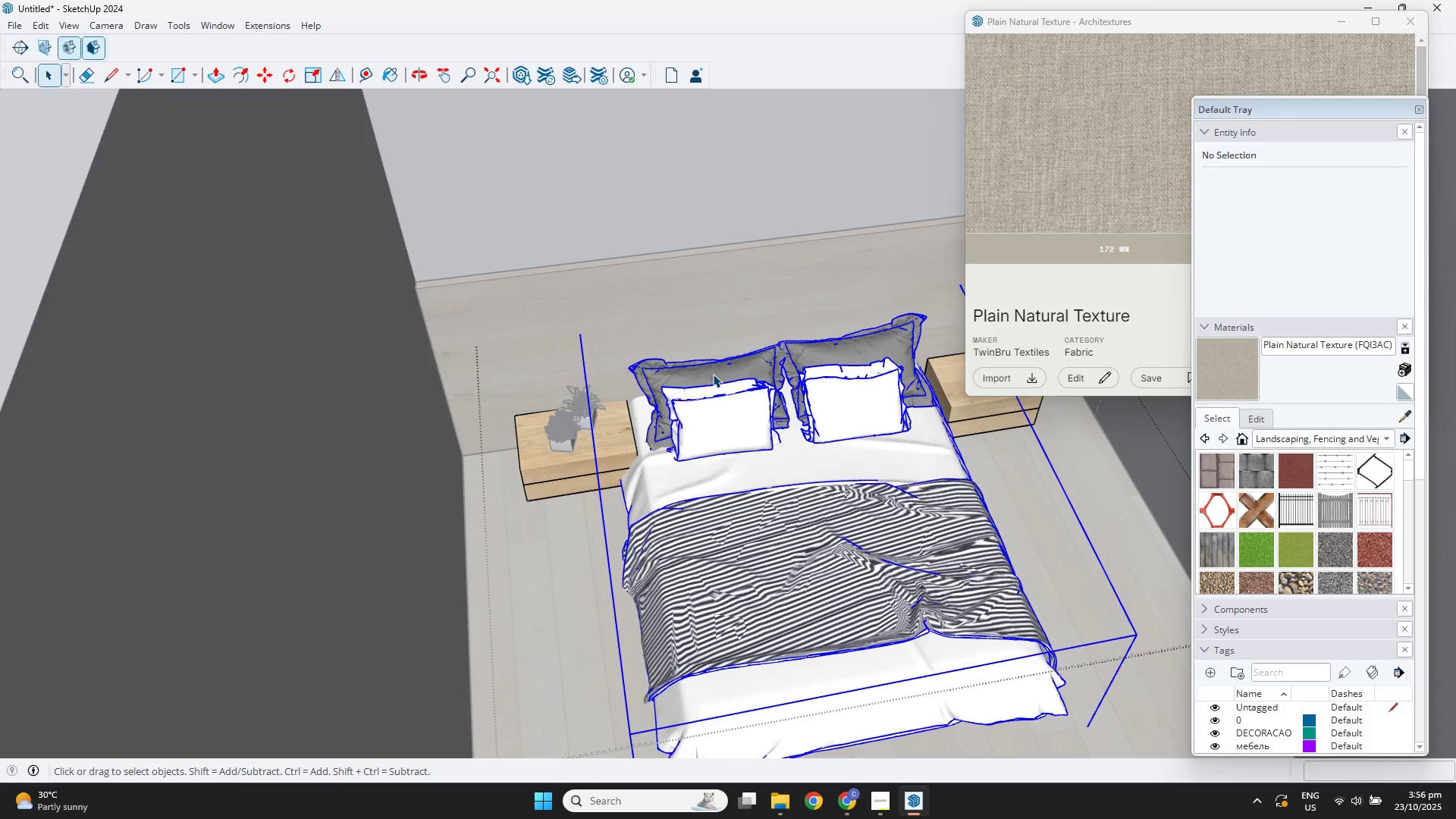 
triple_click([713, 374])
 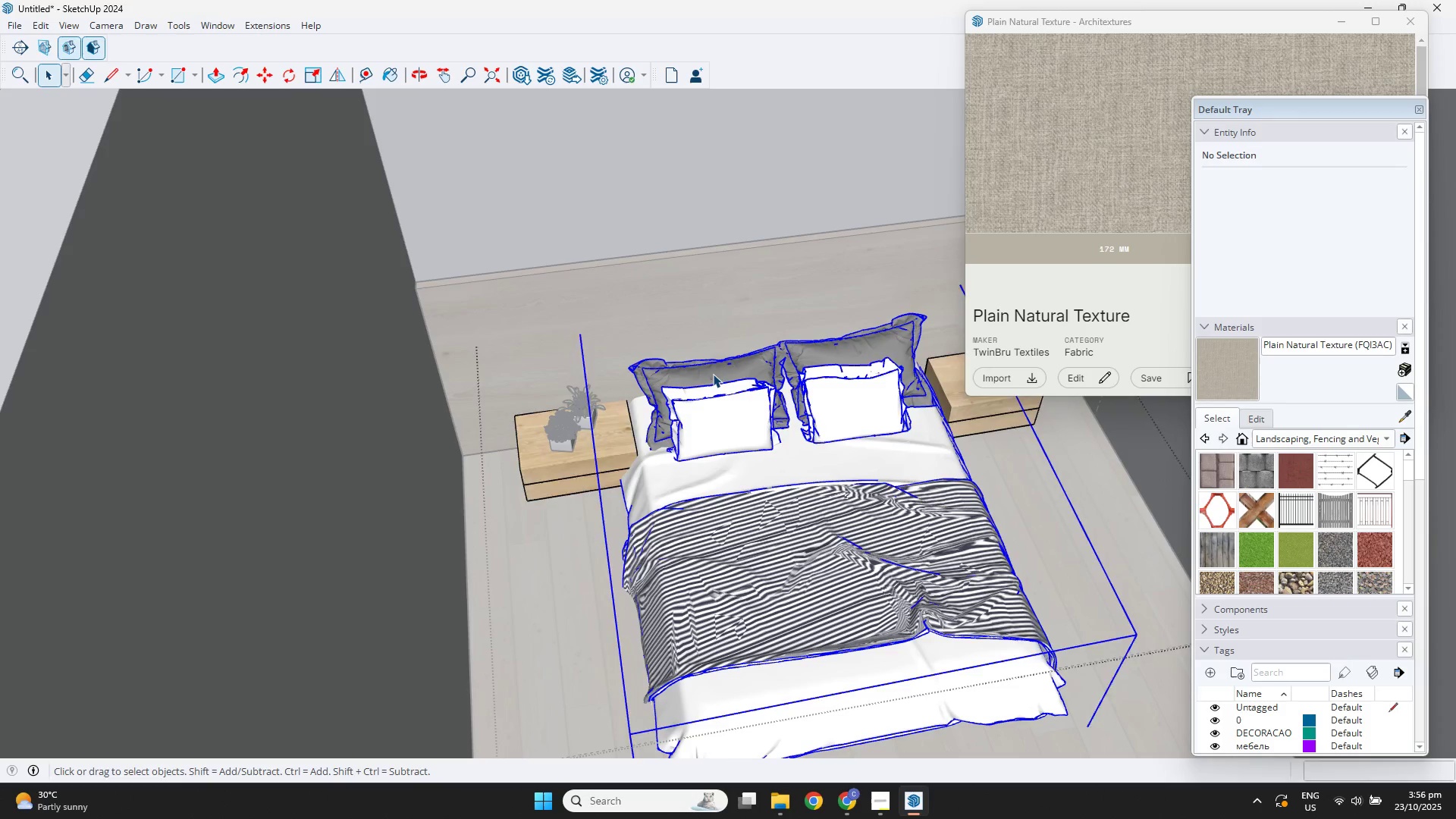 
triple_click([713, 374])
 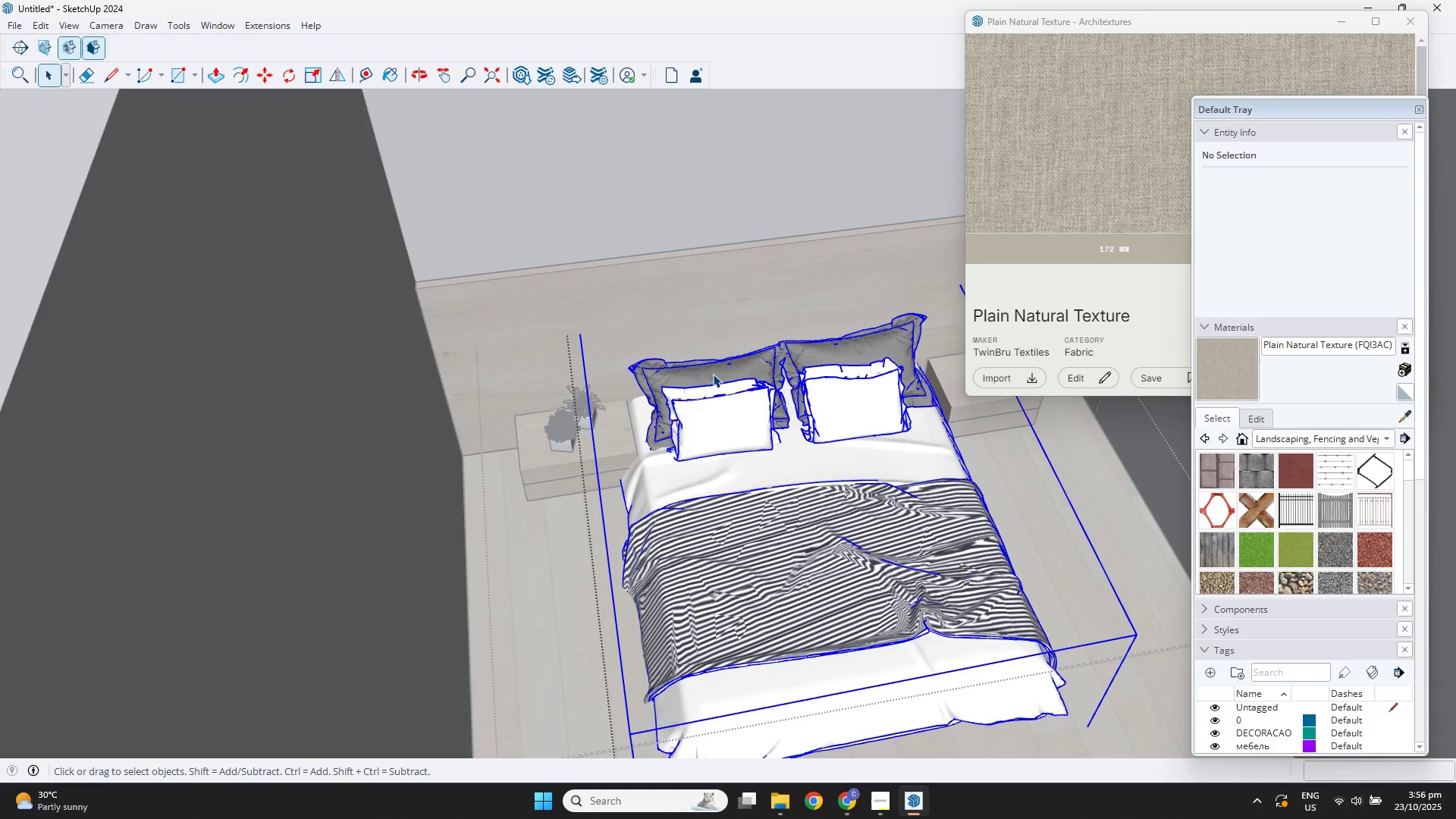 
triple_click([713, 374])
 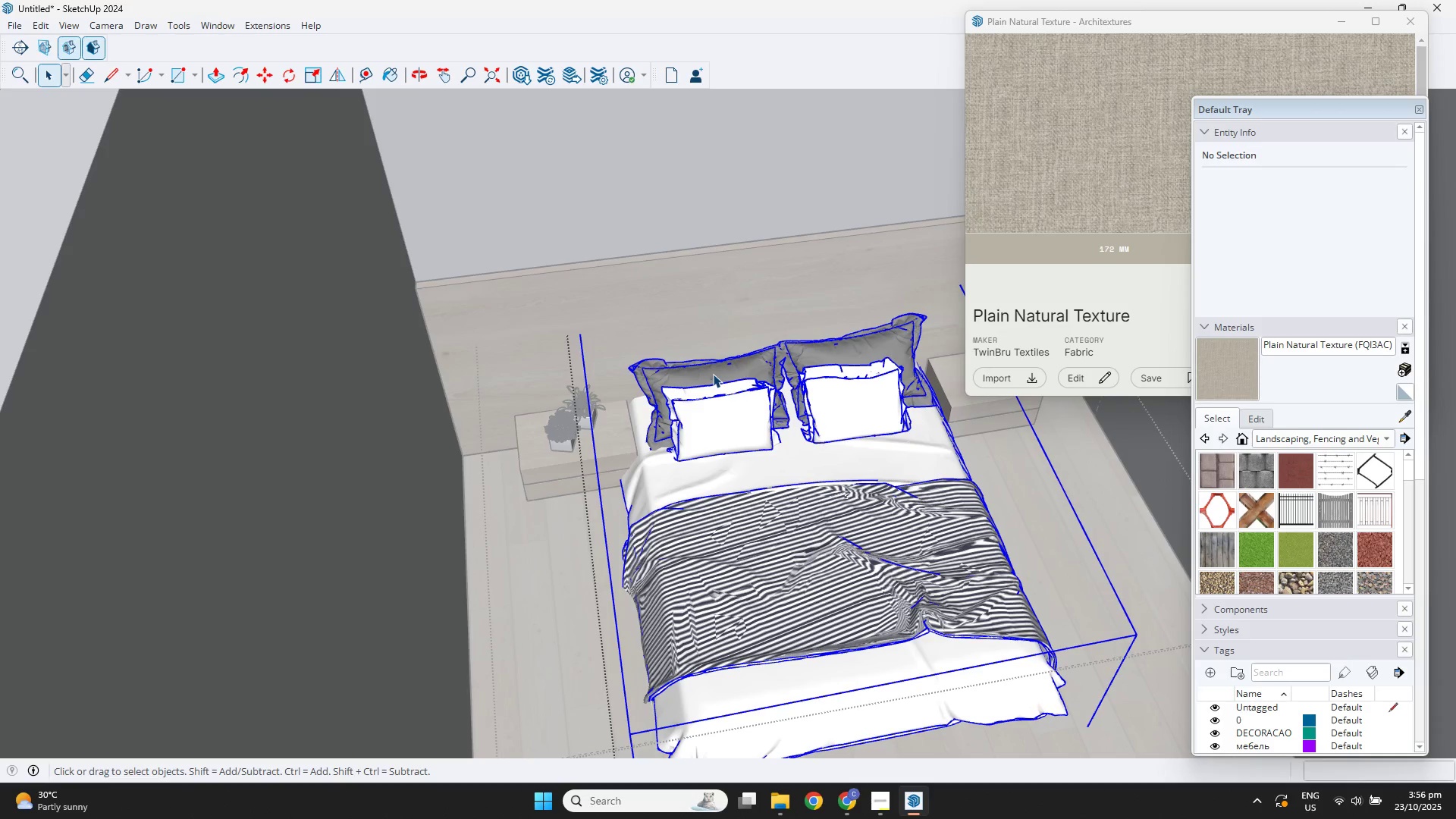 
triple_click([713, 374])
 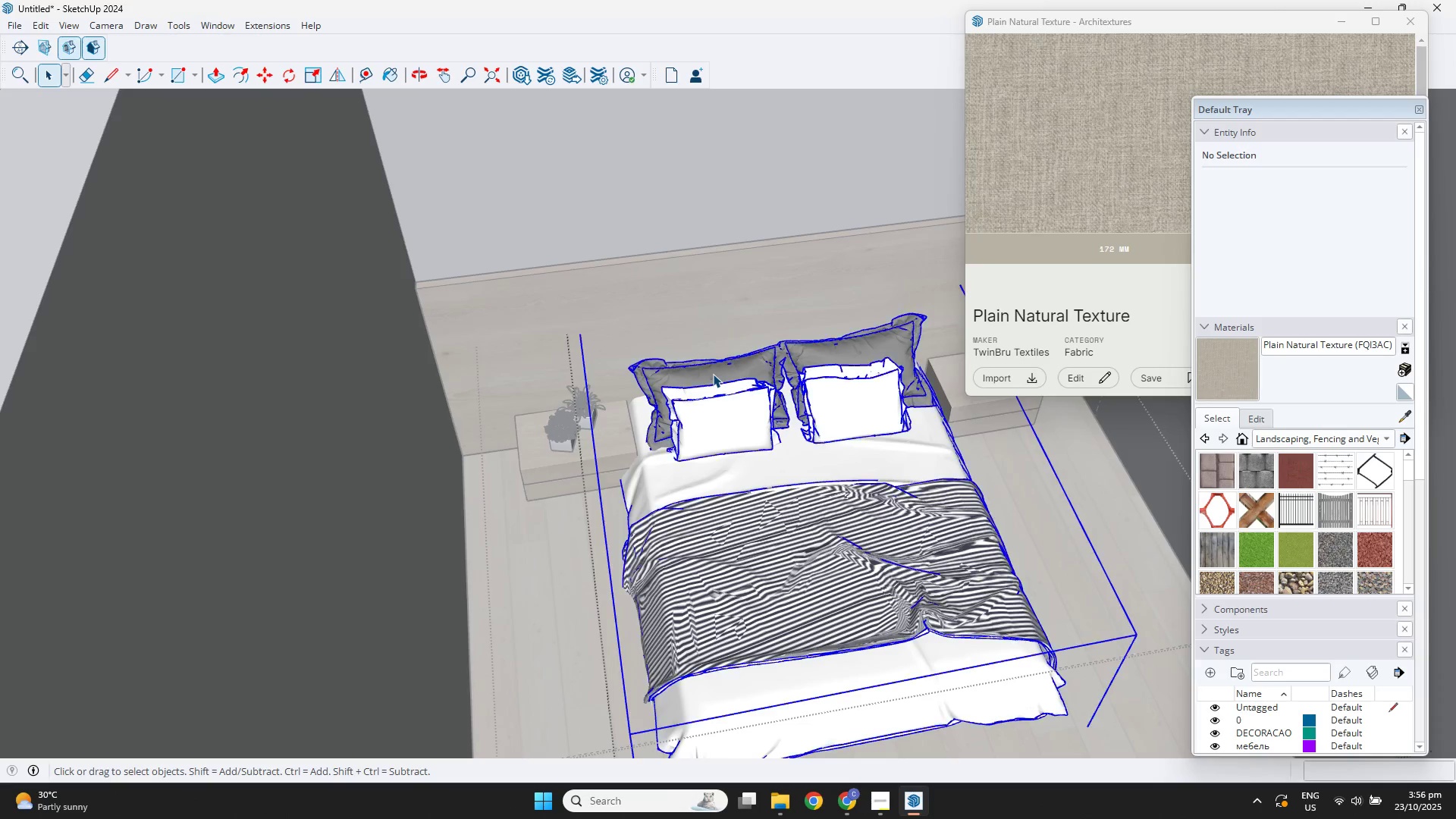 
triple_click([713, 374])
 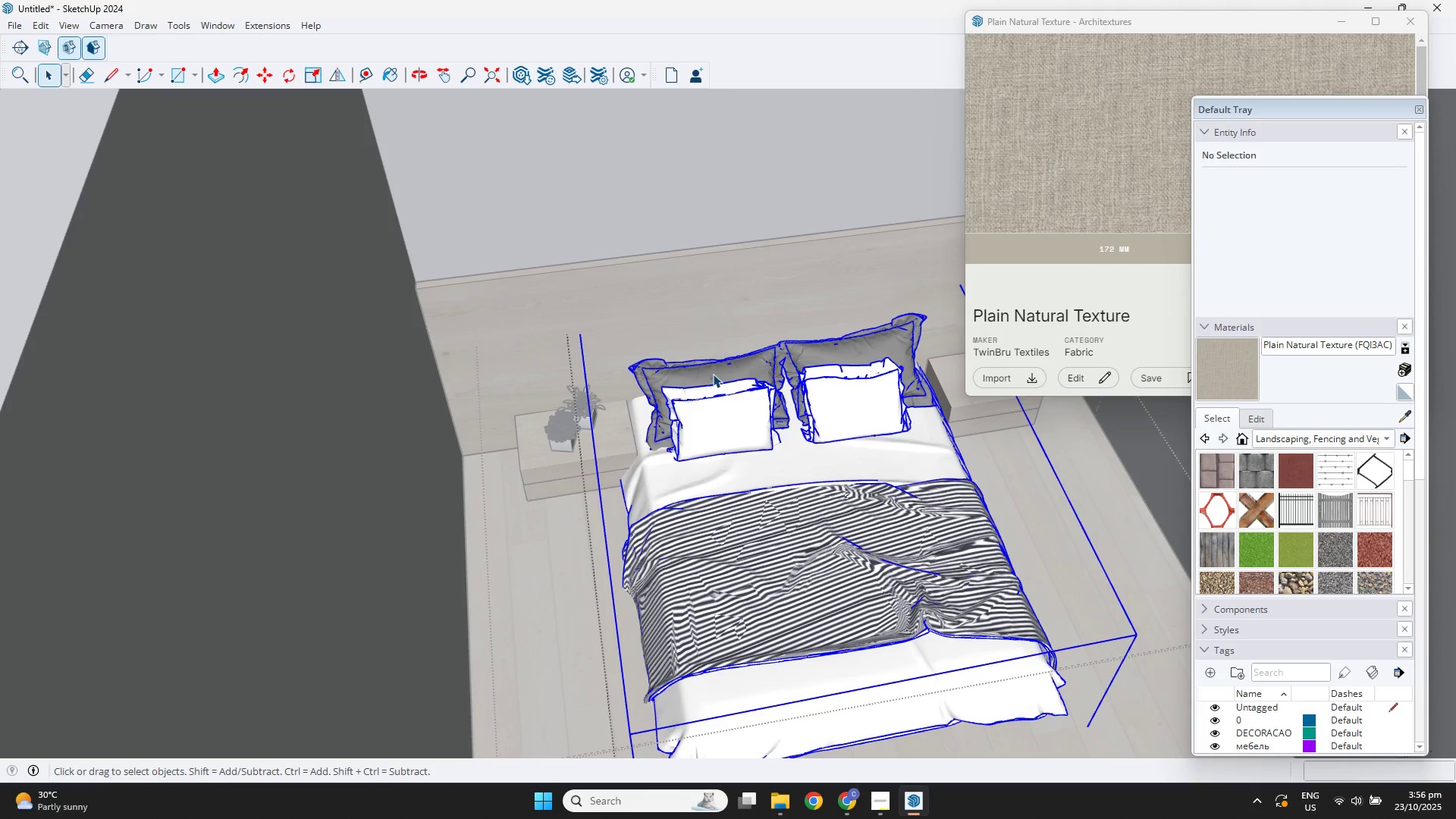 
triple_click([713, 374])
 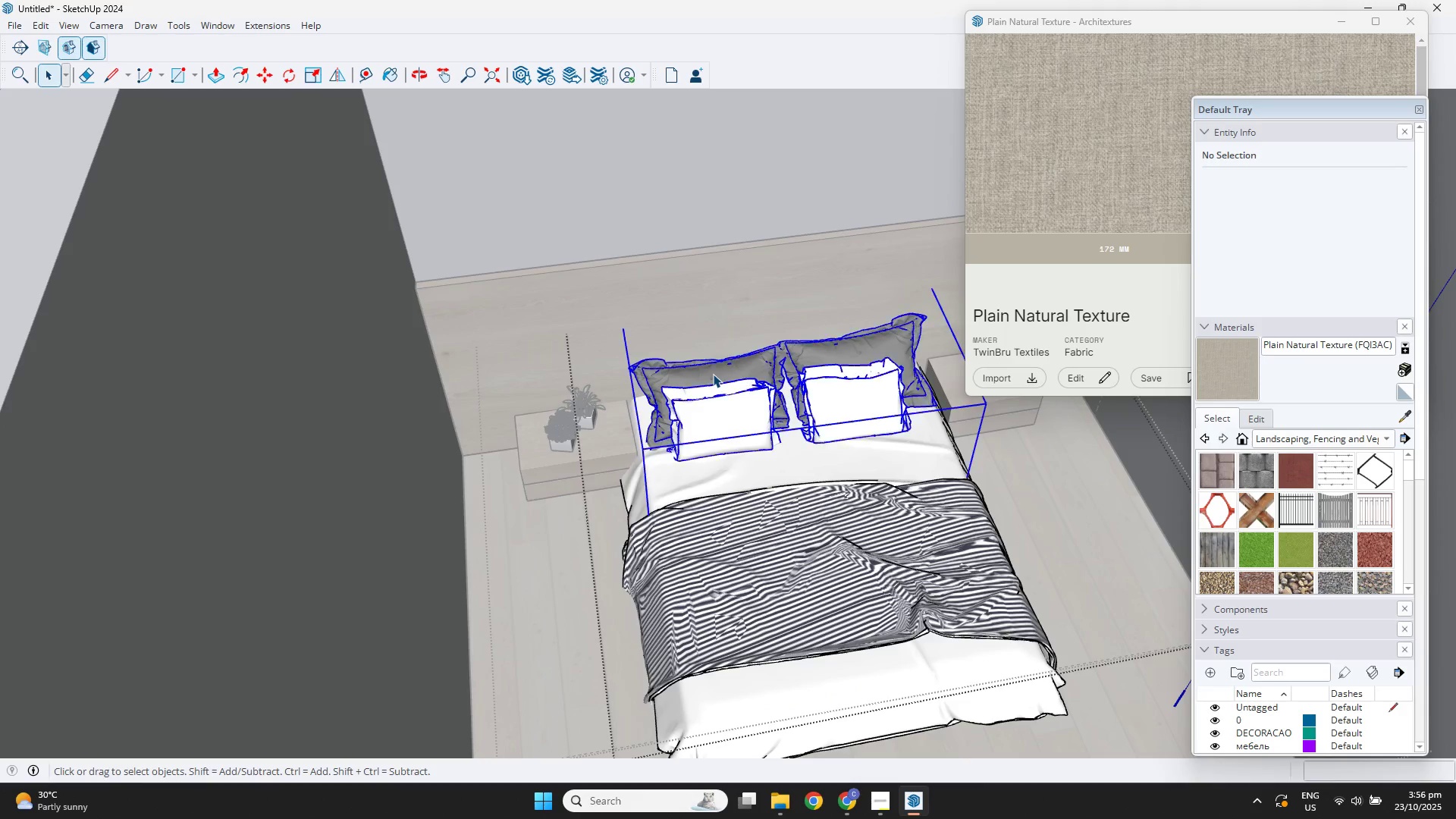 
triple_click([713, 374])
 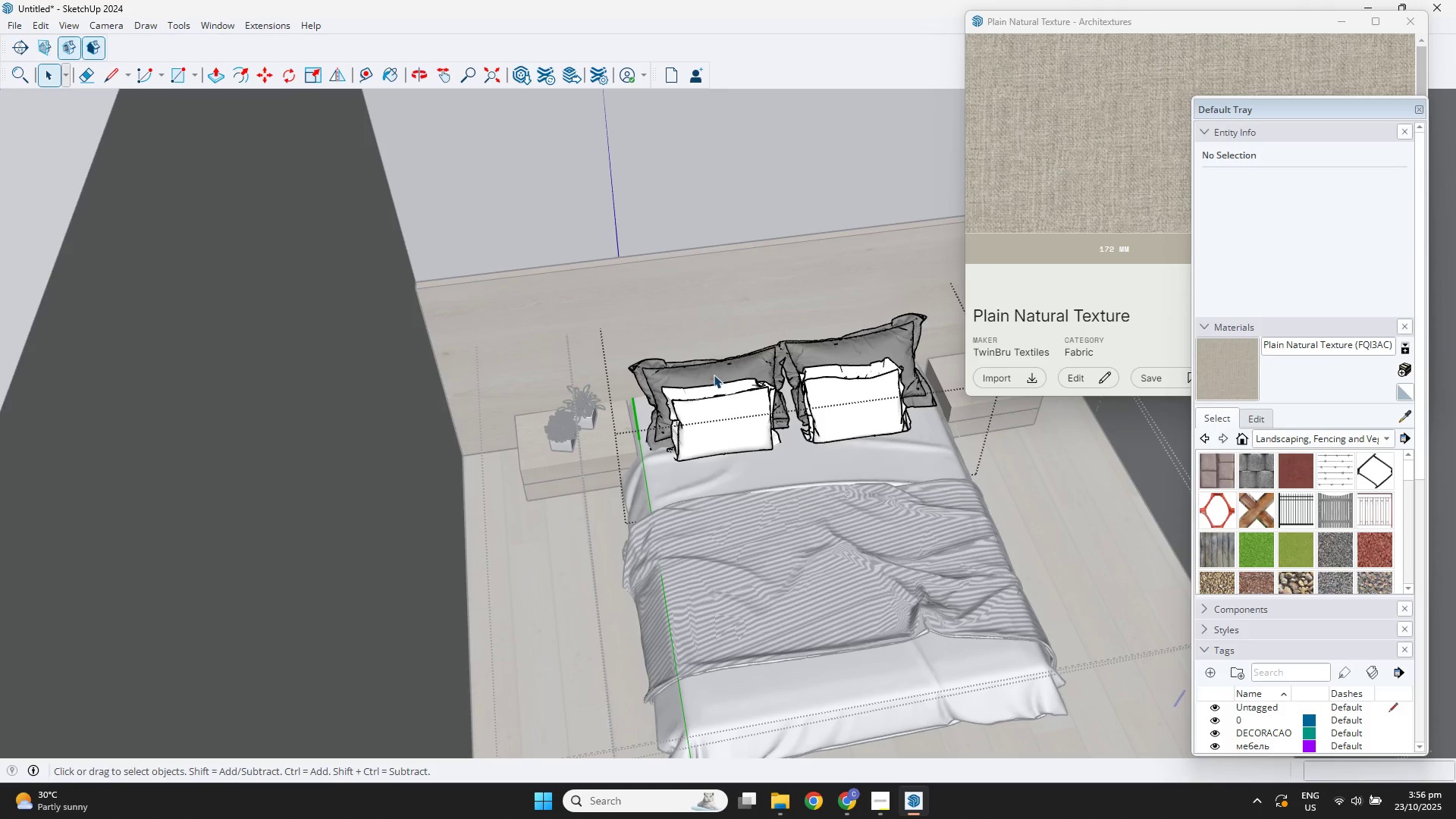 
triple_click([714, 375])
 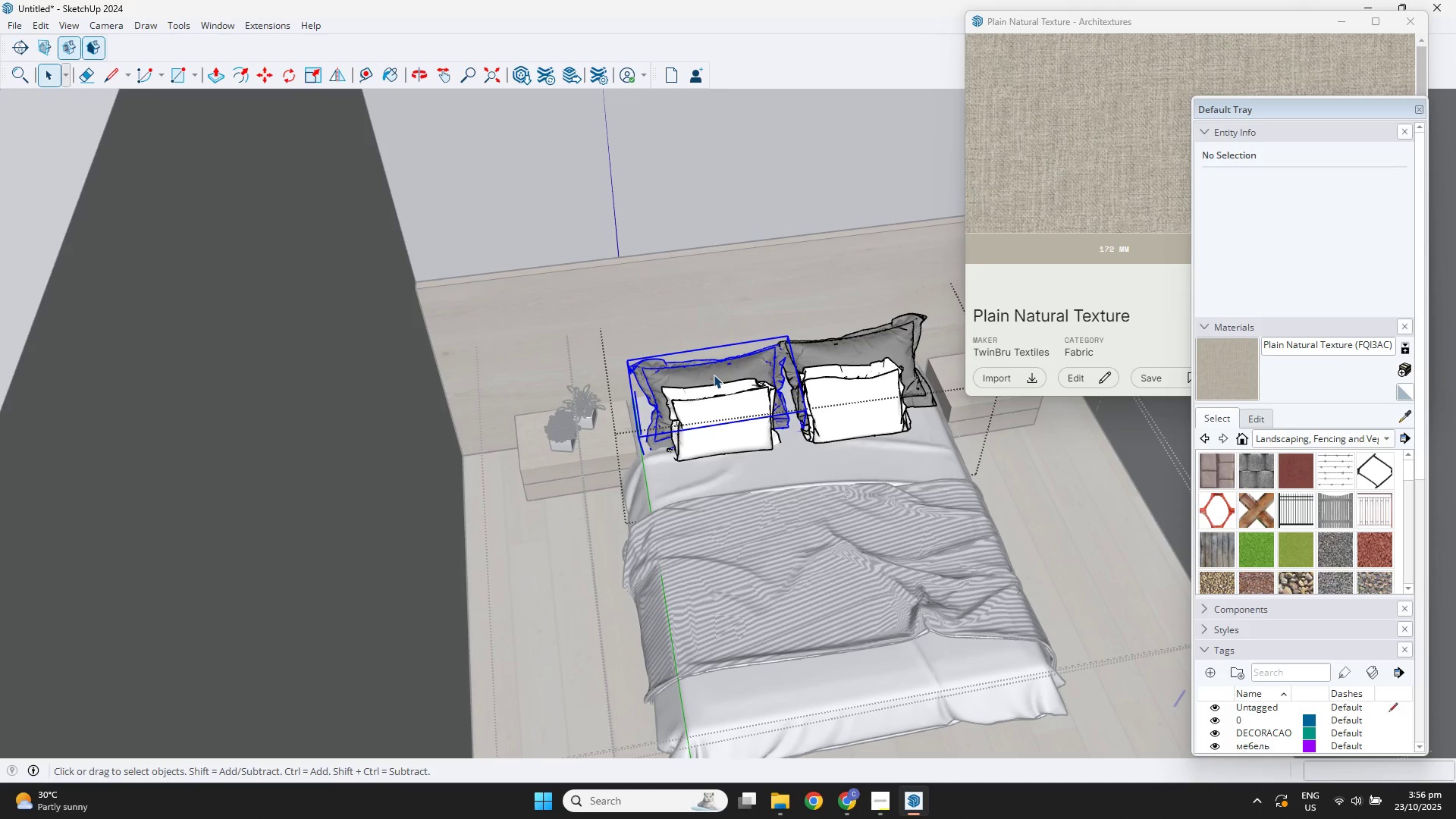 
triple_click([714, 375])
 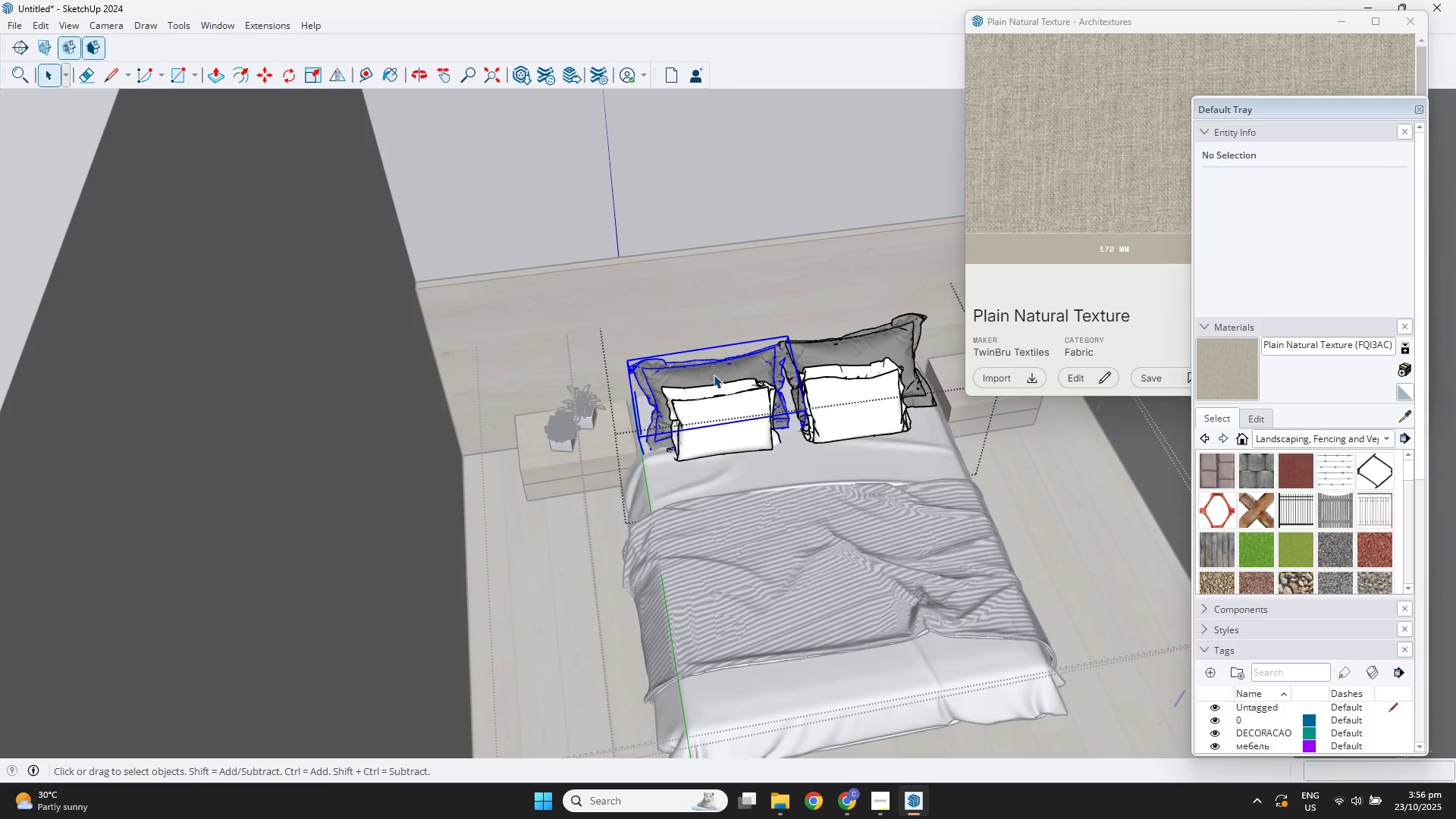 
triple_click([714, 375])
 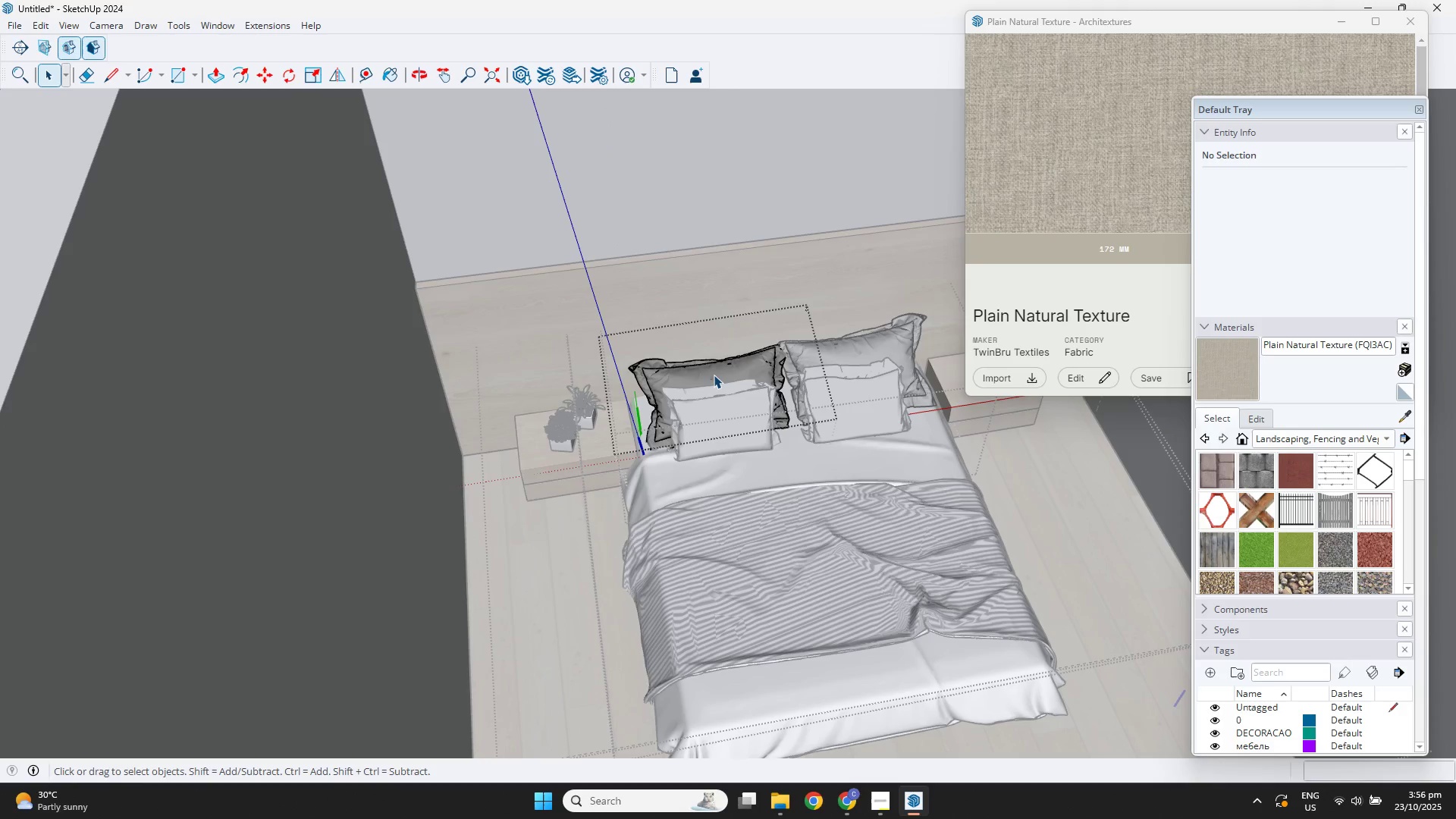 
triple_click([714, 375])
 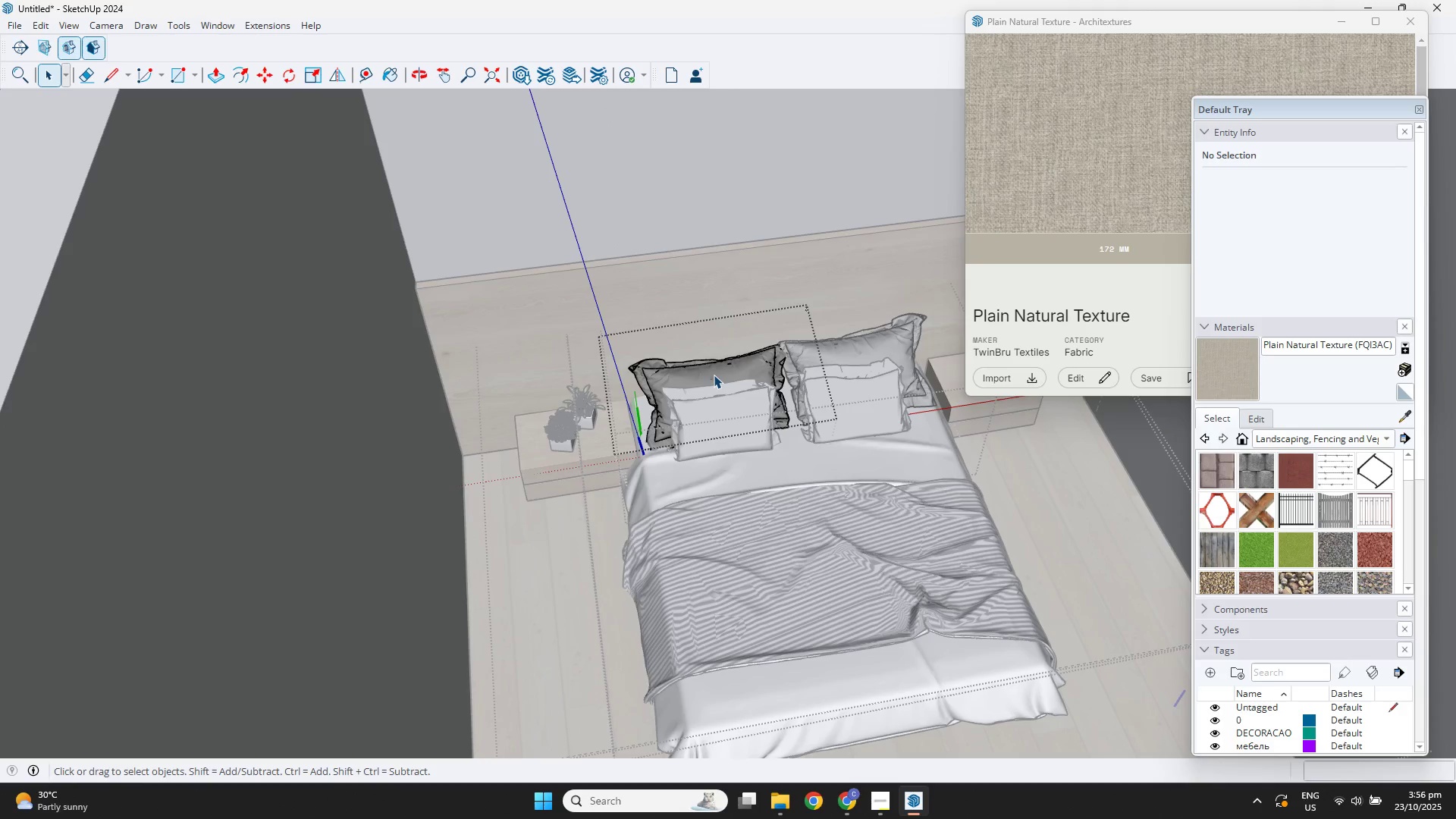 
triple_click([714, 375])
 